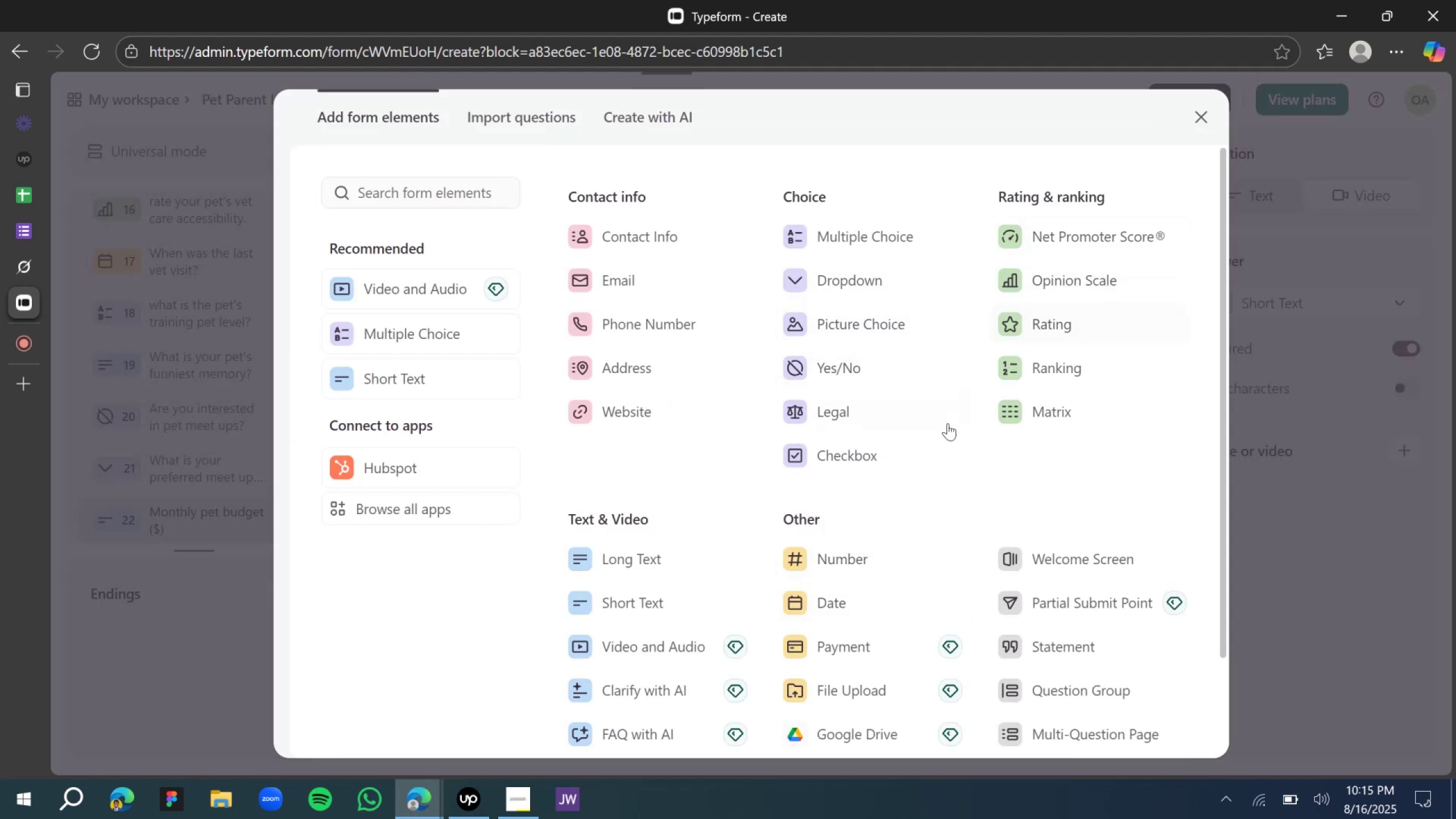 
wait(9.8)
 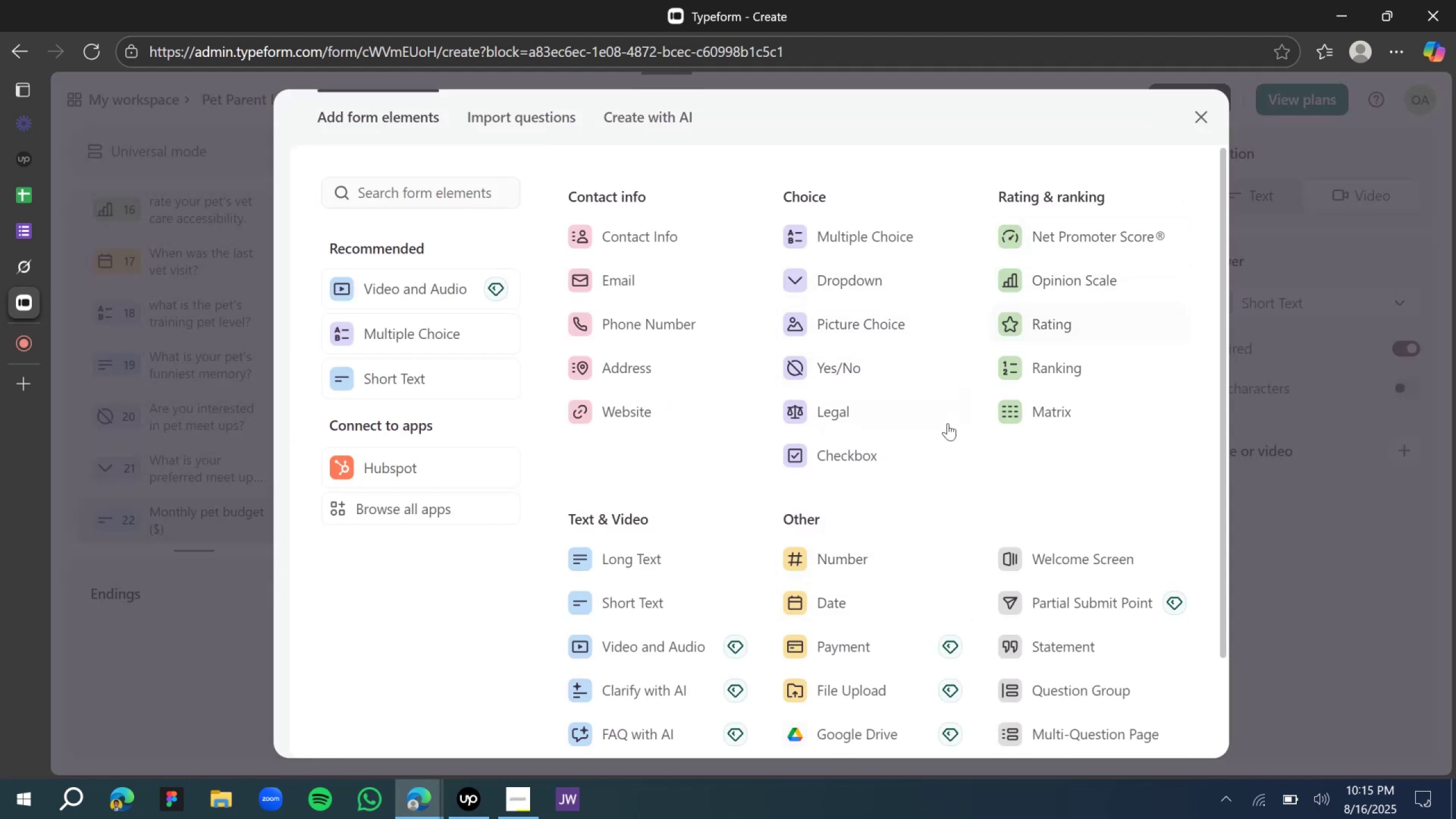 
left_click([1273, 305])
 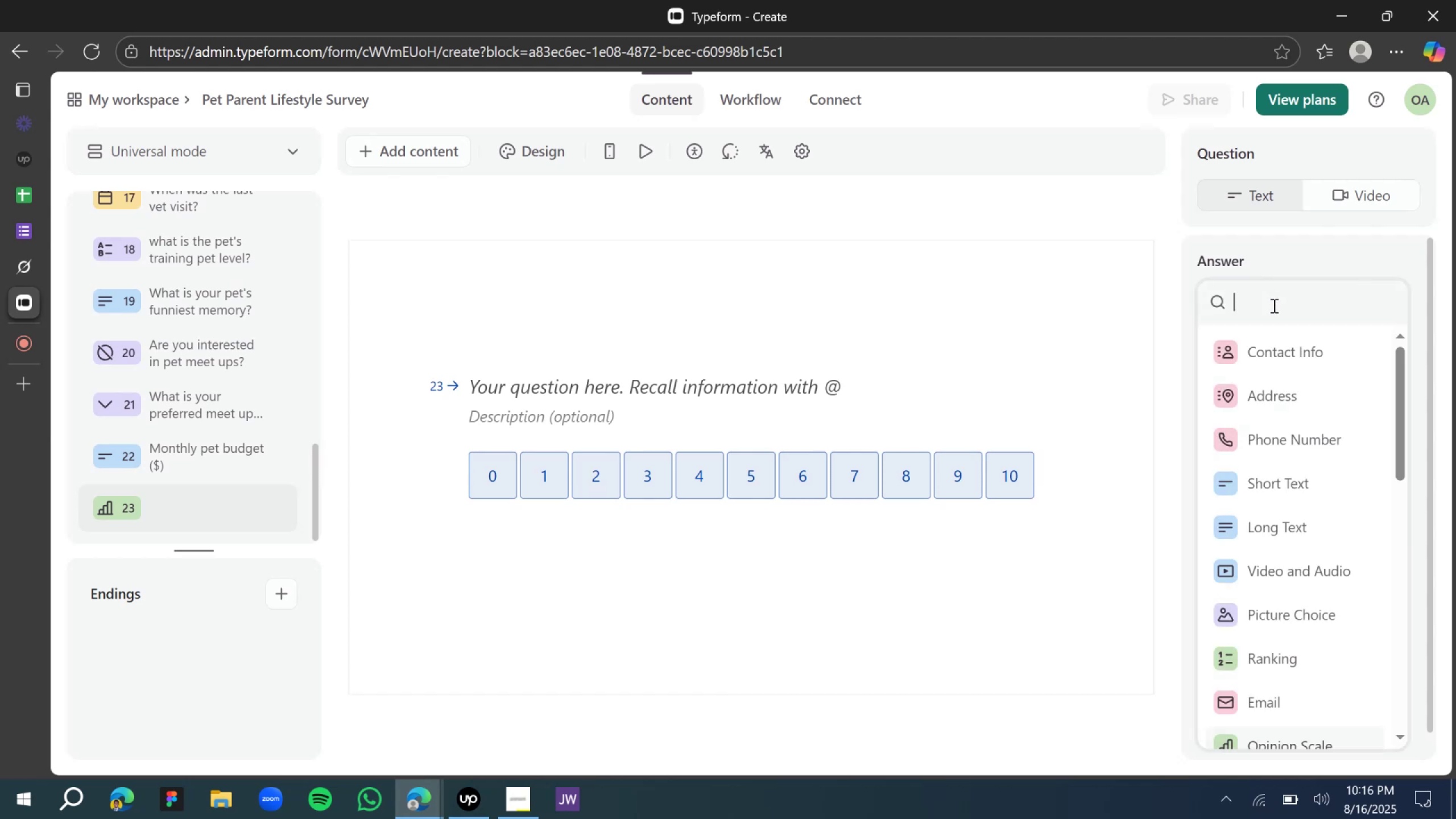 
scroll: coordinate [1281, 470], scroll_direction: down, amount: 14.0
 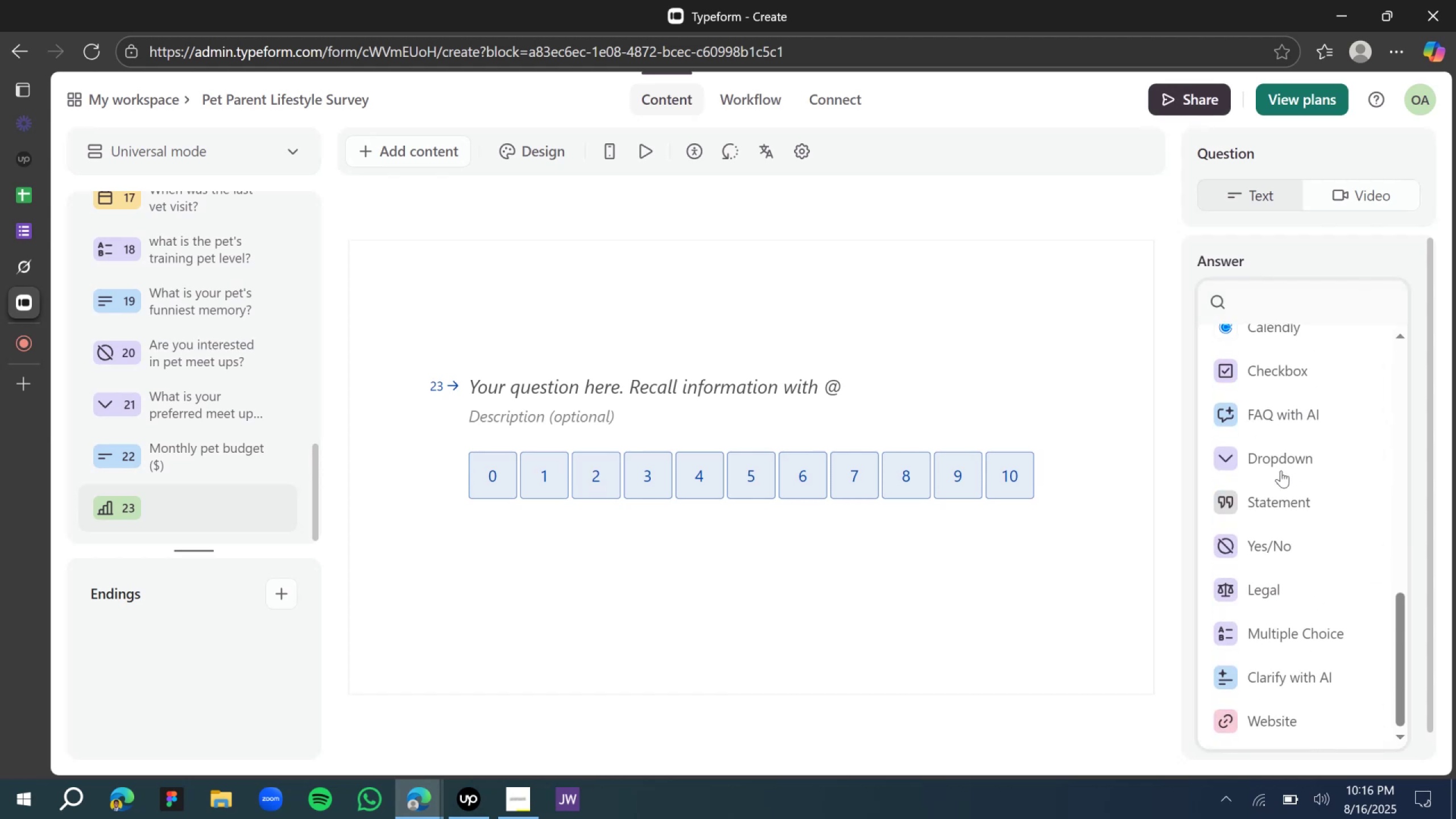 
scroll: coordinate [1288, 514], scroll_direction: up, amount: 4.0
 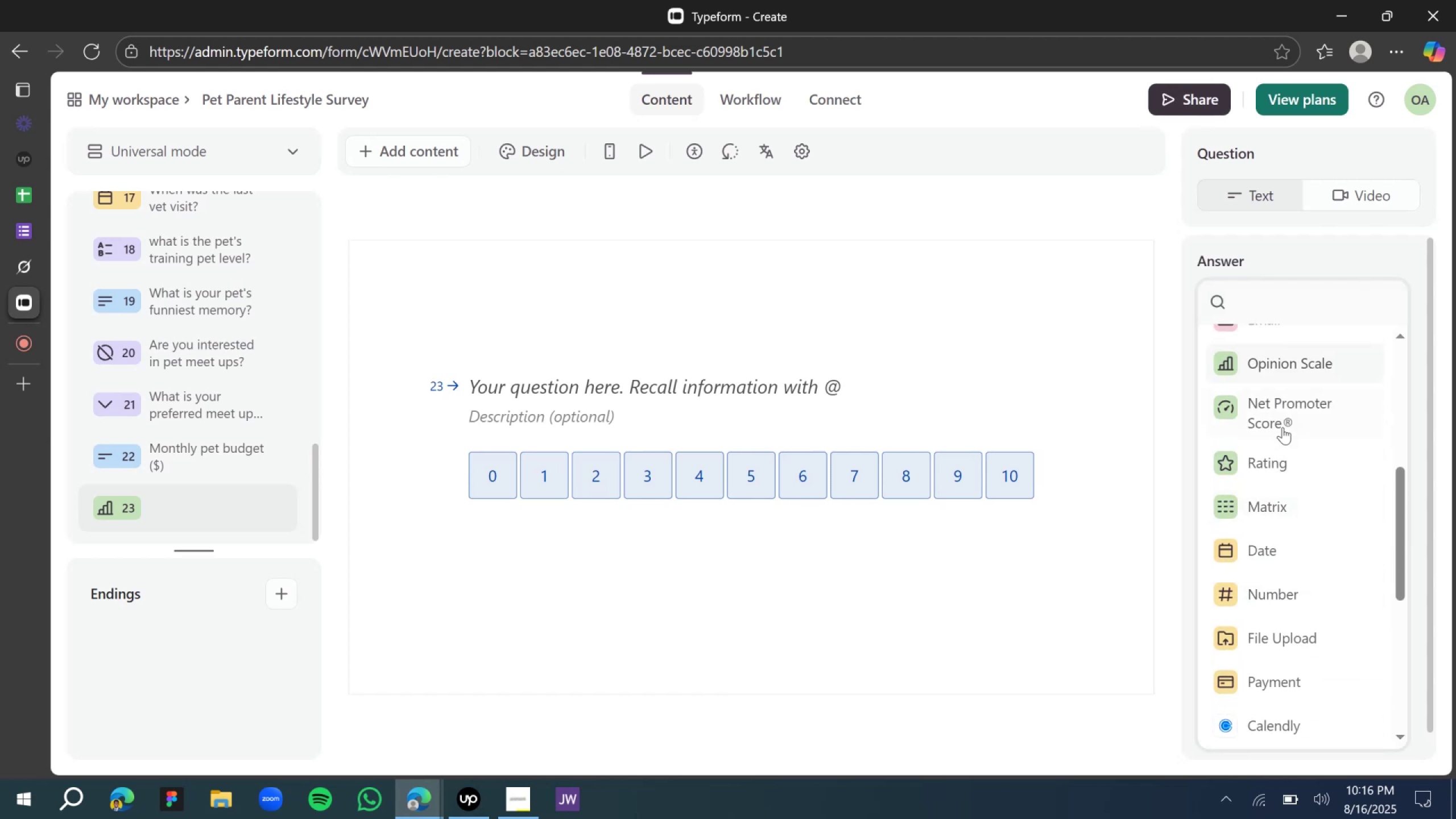 
left_click([1280, 416])
 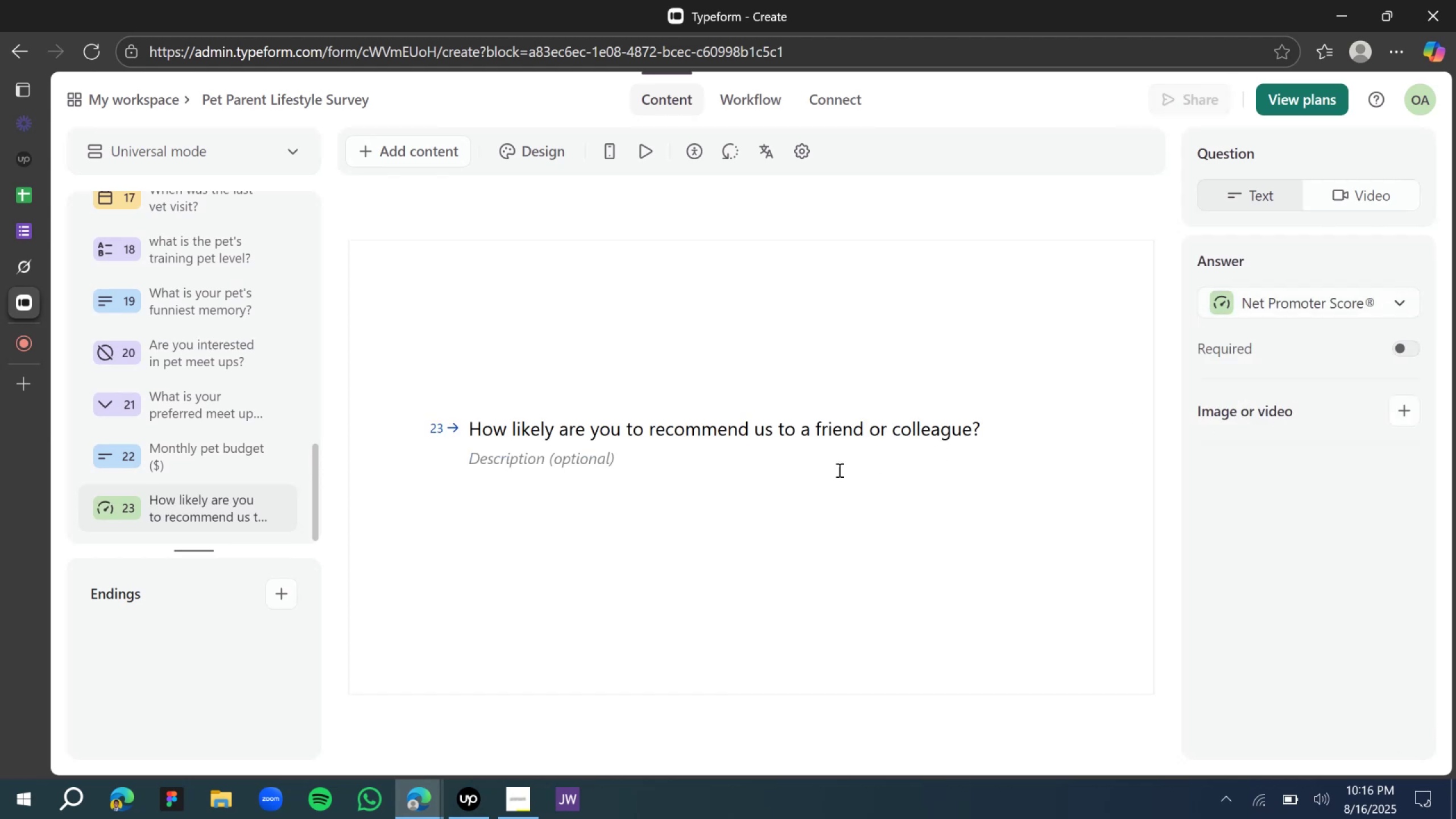 
left_click([622, 495])
 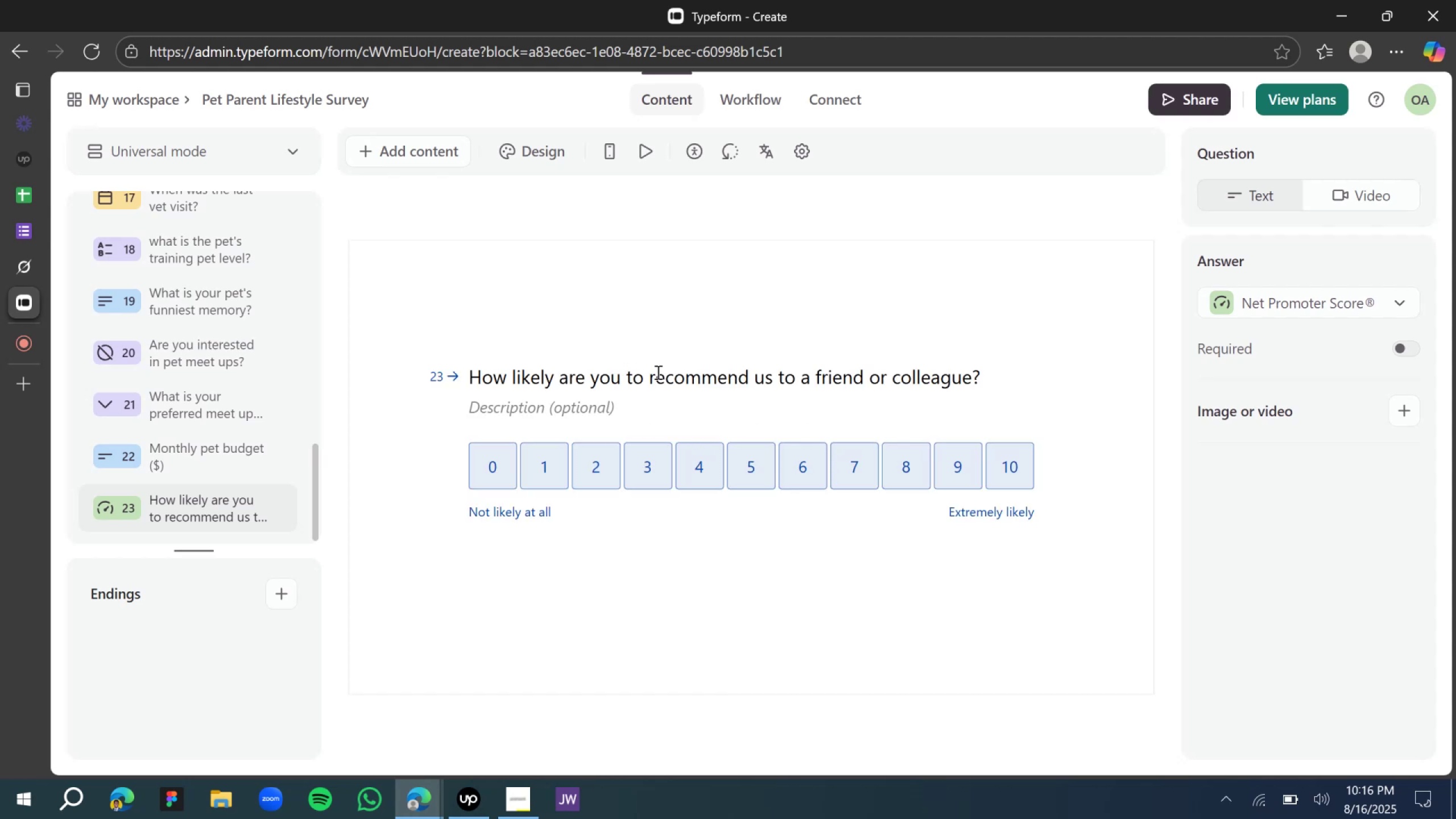 
left_click([1010, 462])
 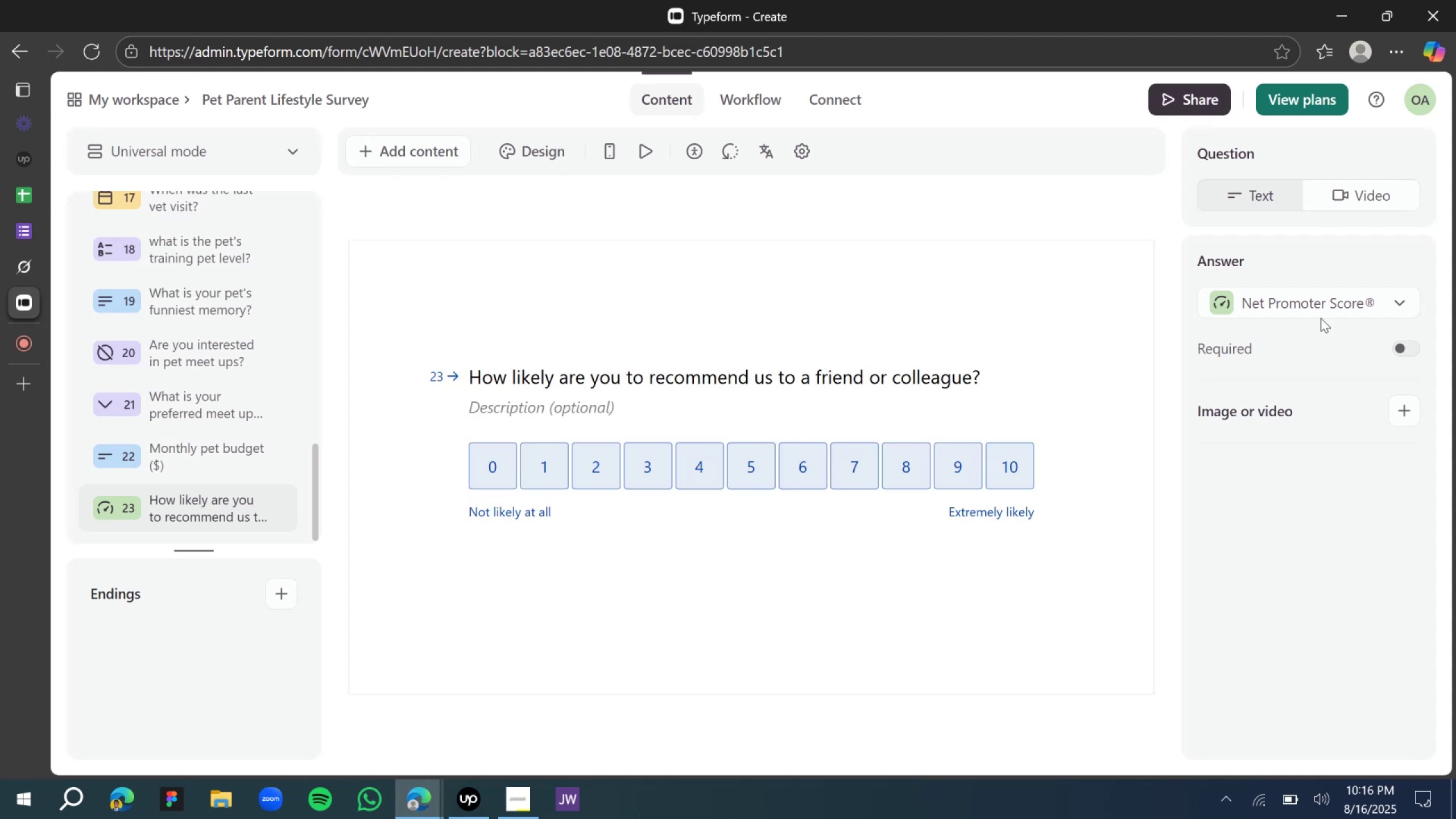 
left_click([1332, 298])
 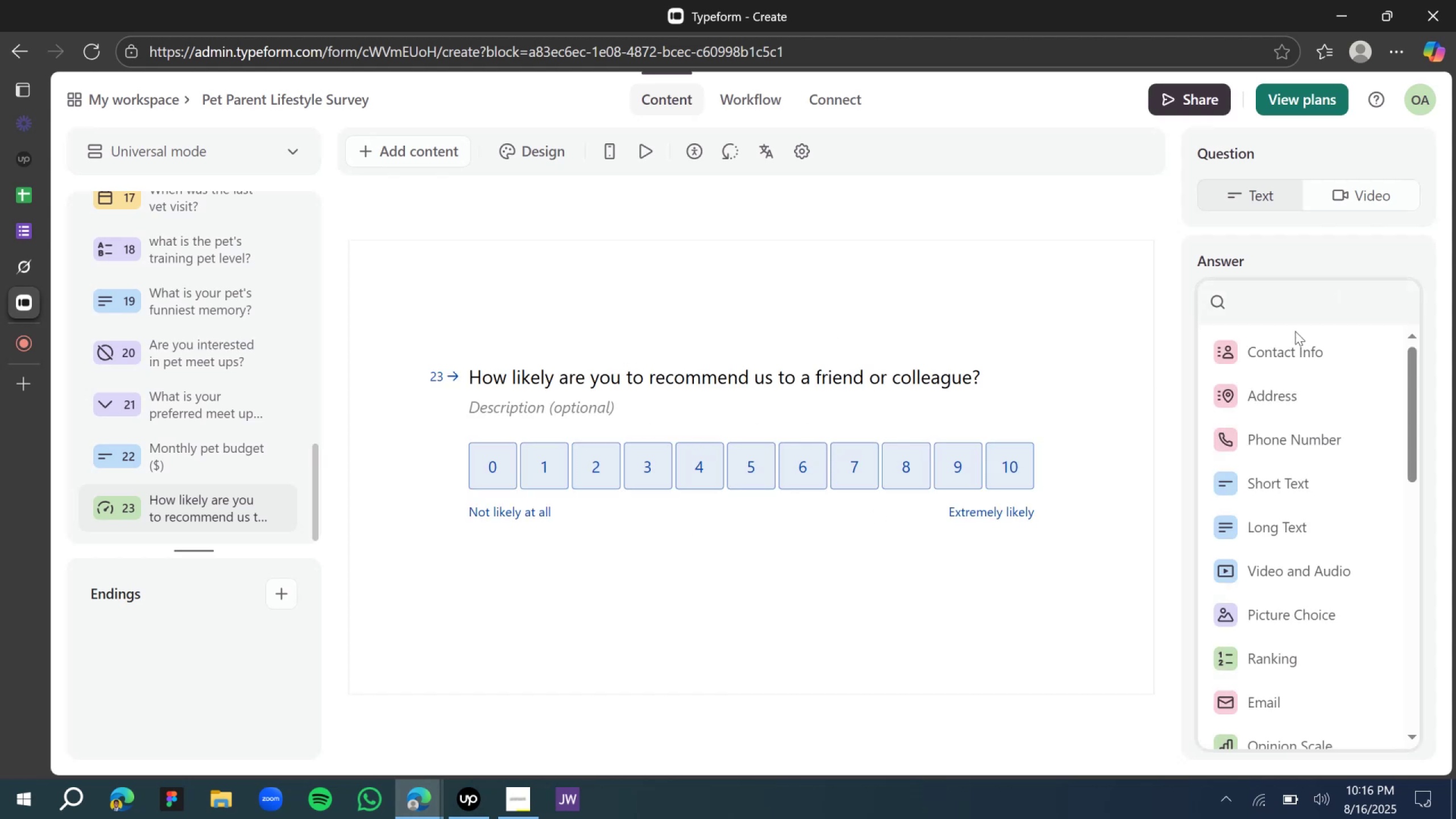 
scroll: coordinate [1306, 477], scroll_direction: down, amount: 3.0
 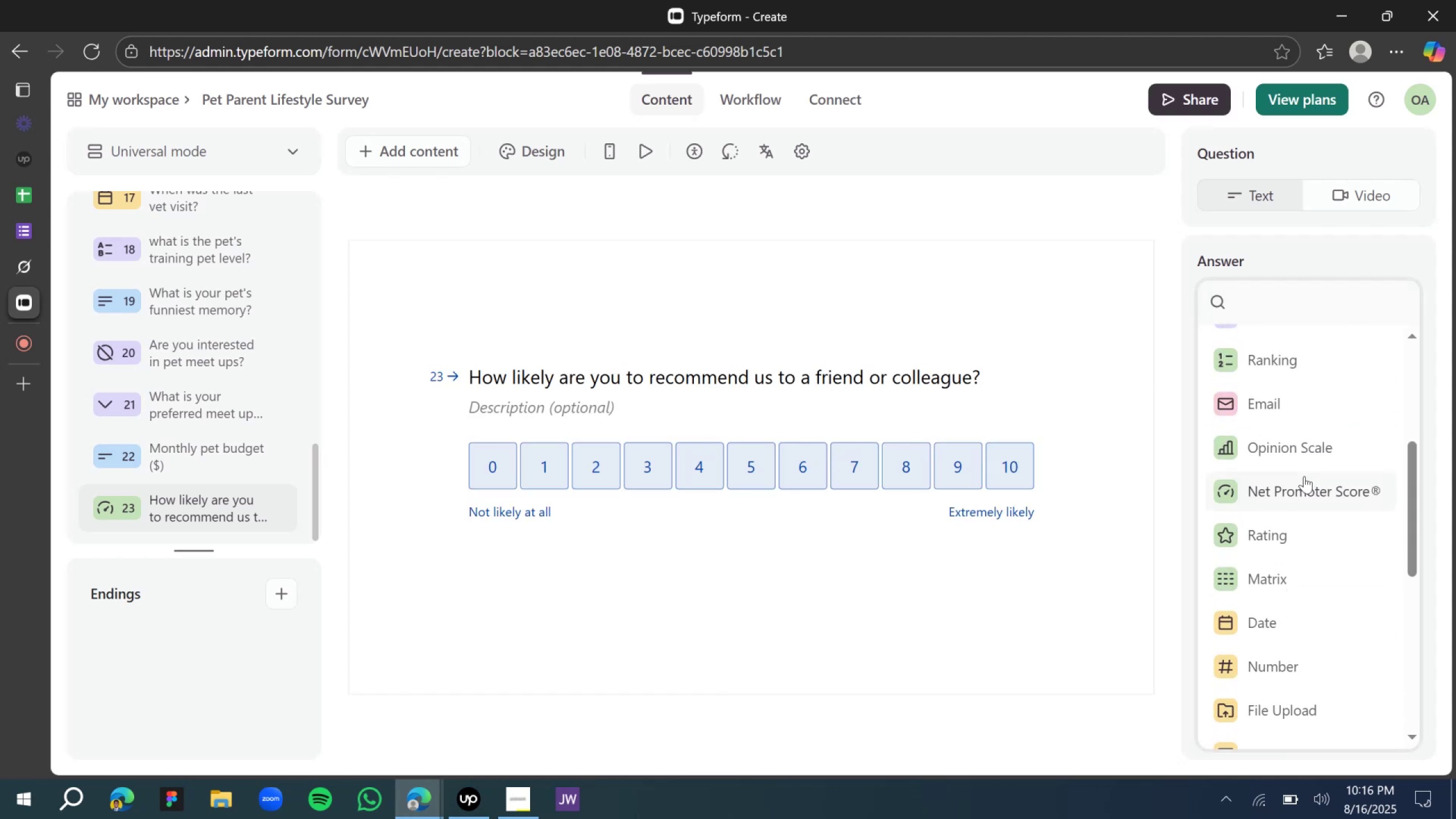 
left_click([1280, 451])
 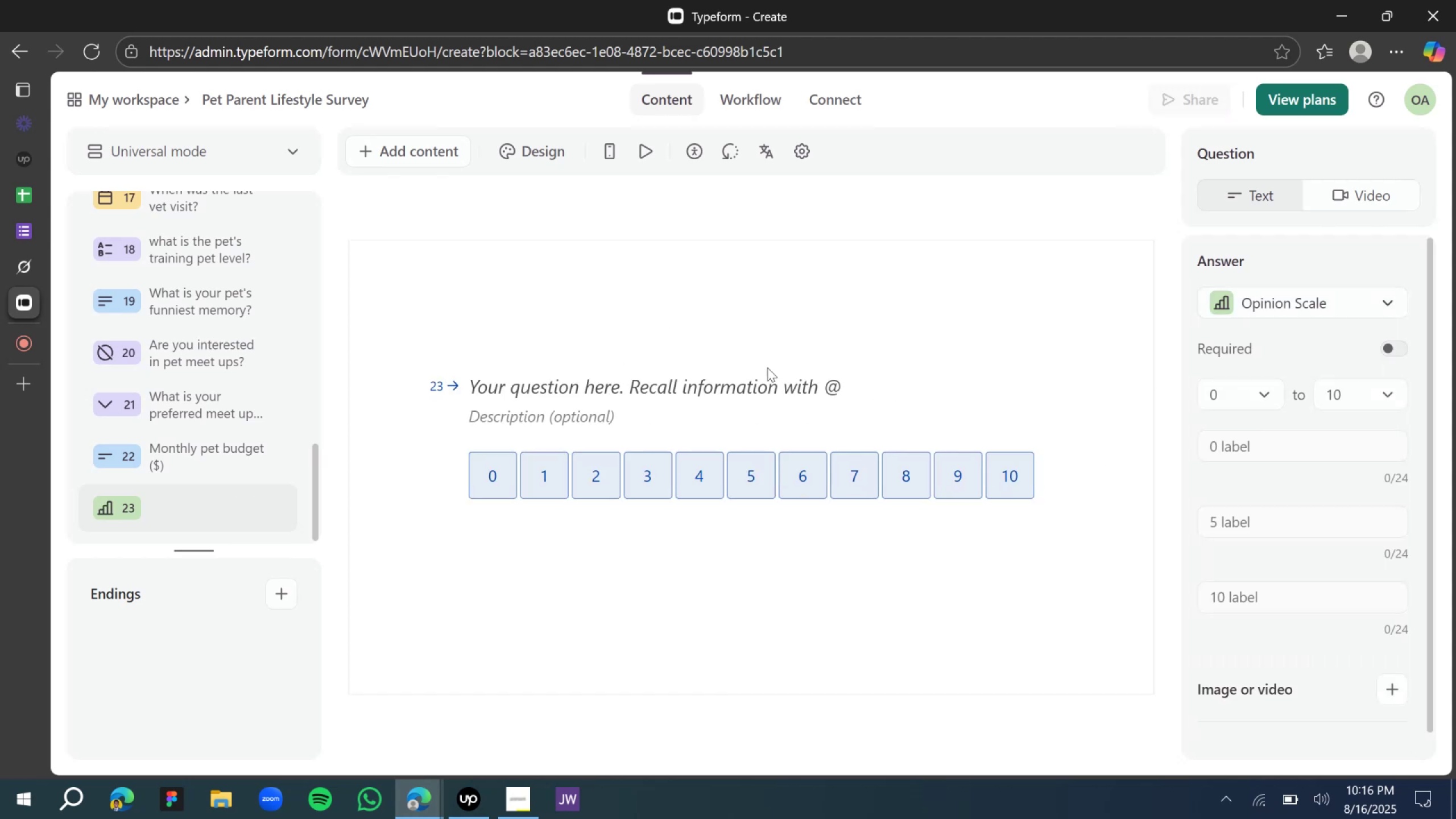 
left_click([730, 381])
 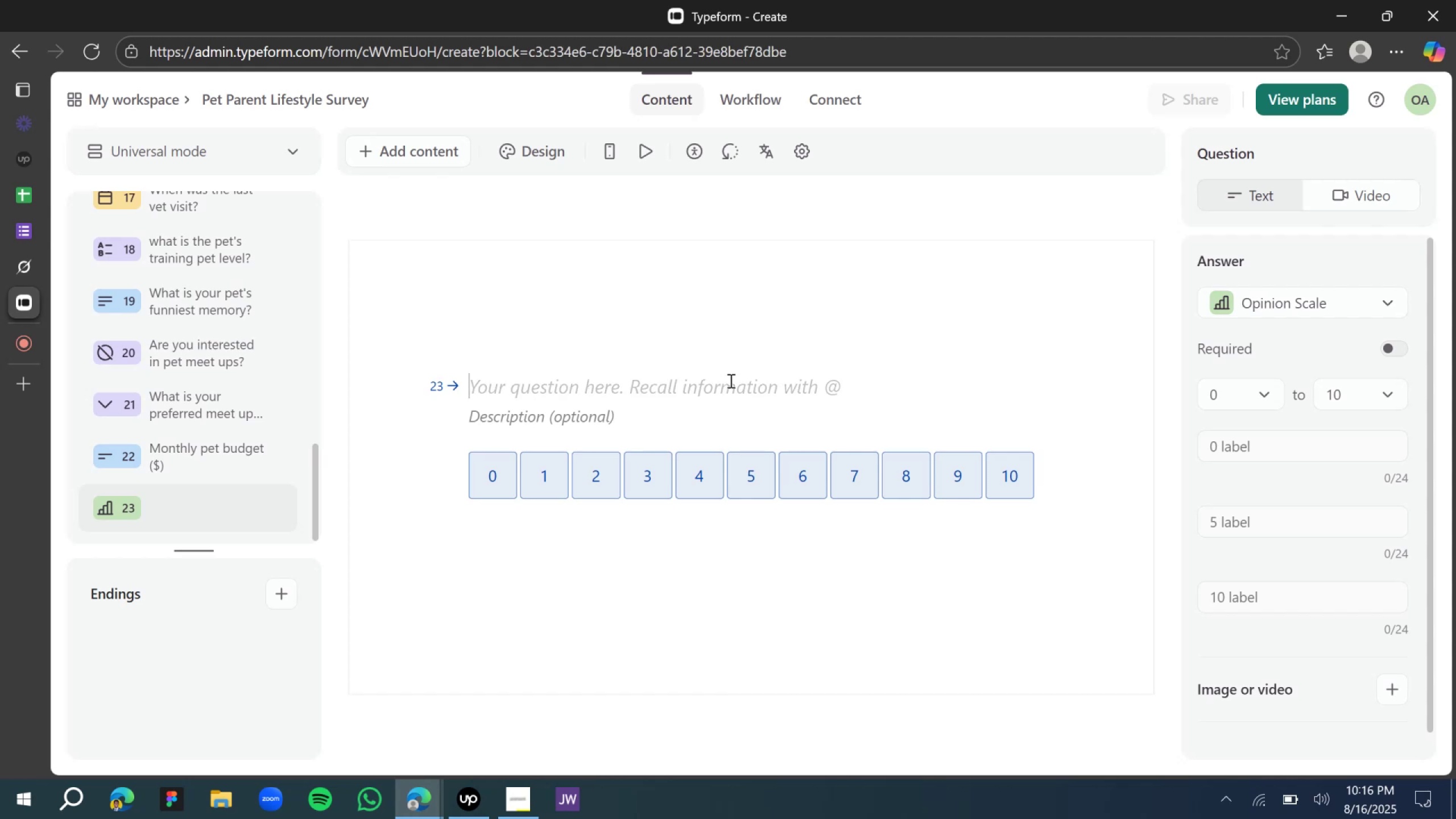 
type(What is your confidence level as a peet )
key(Backspace)
key(Backspace)
key(Backspace)
type(t owner?)
 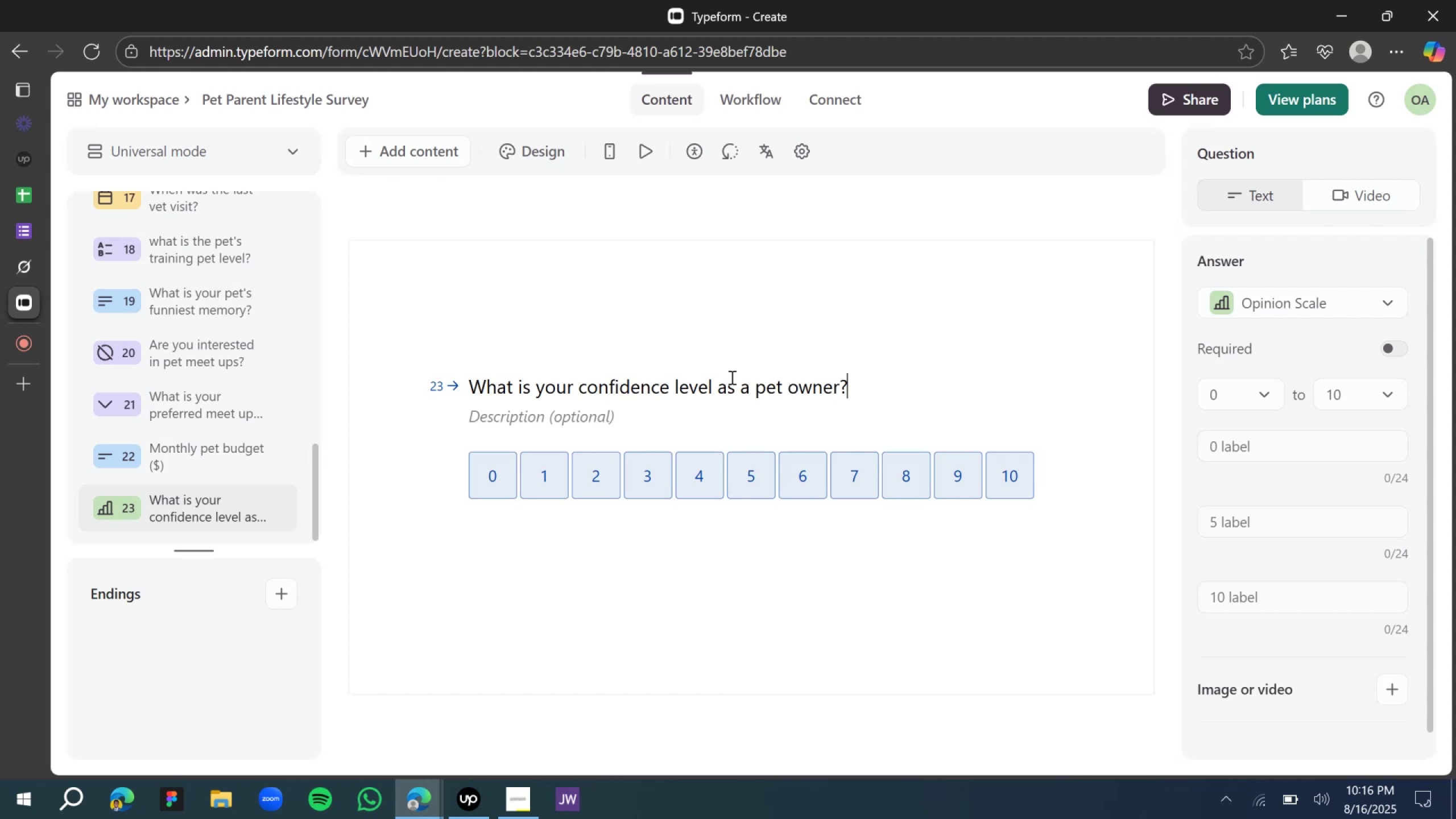 
wait(14.23)
 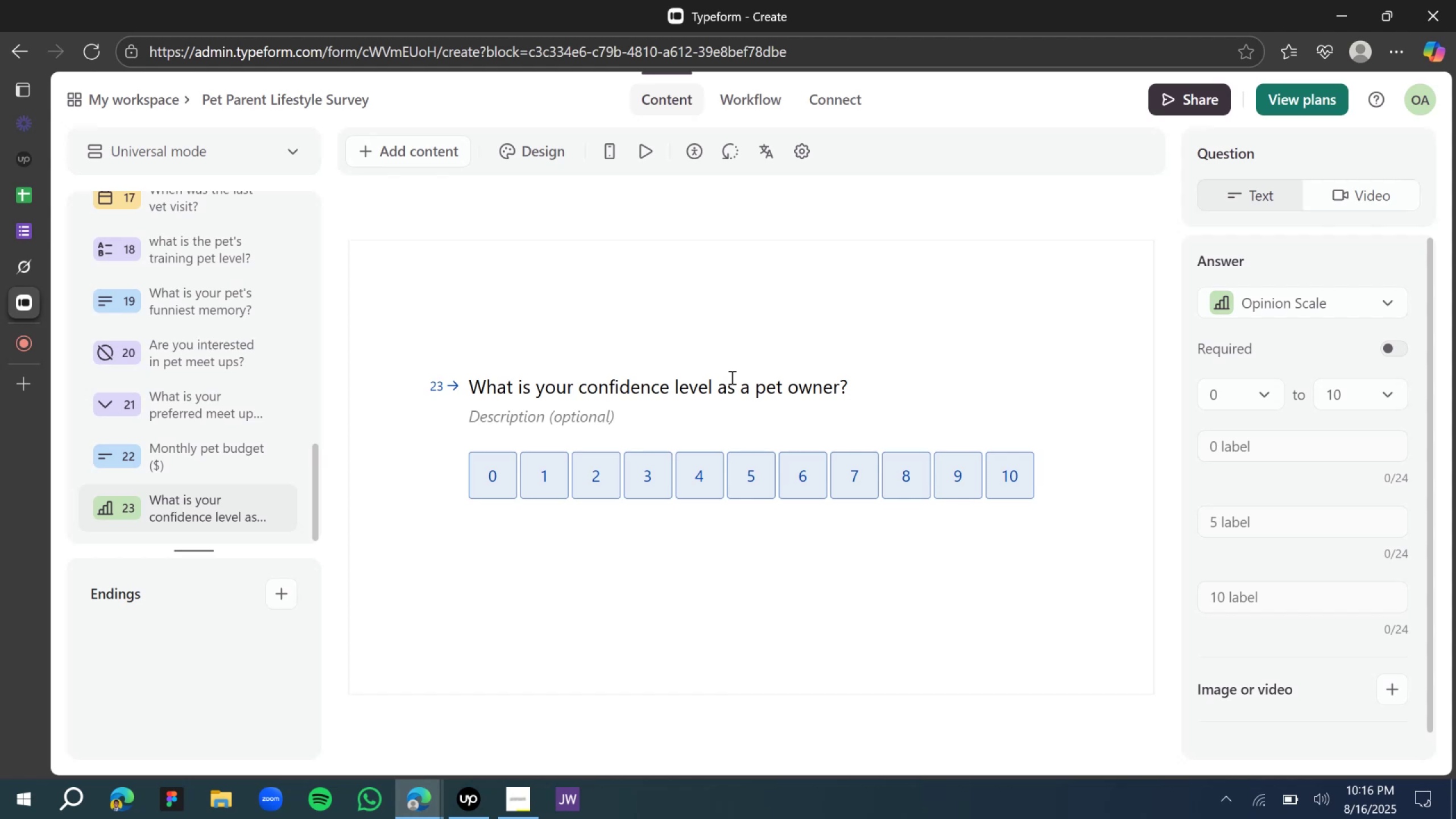 
scroll: coordinate [698, 398], scroll_direction: down, amount: 5.0
 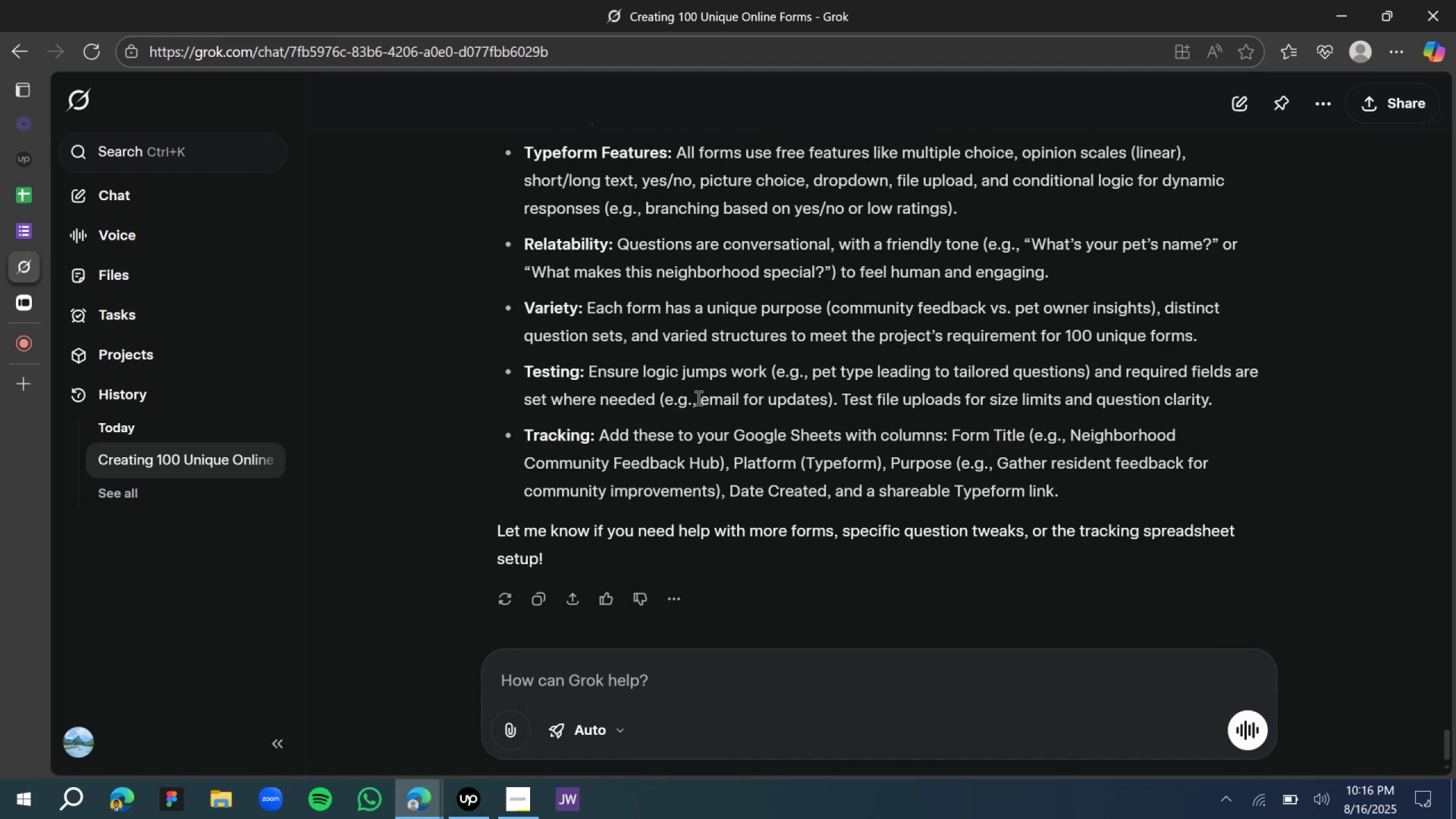 
scroll: coordinate [702, 397], scroll_direction: up, amount: 25.0
 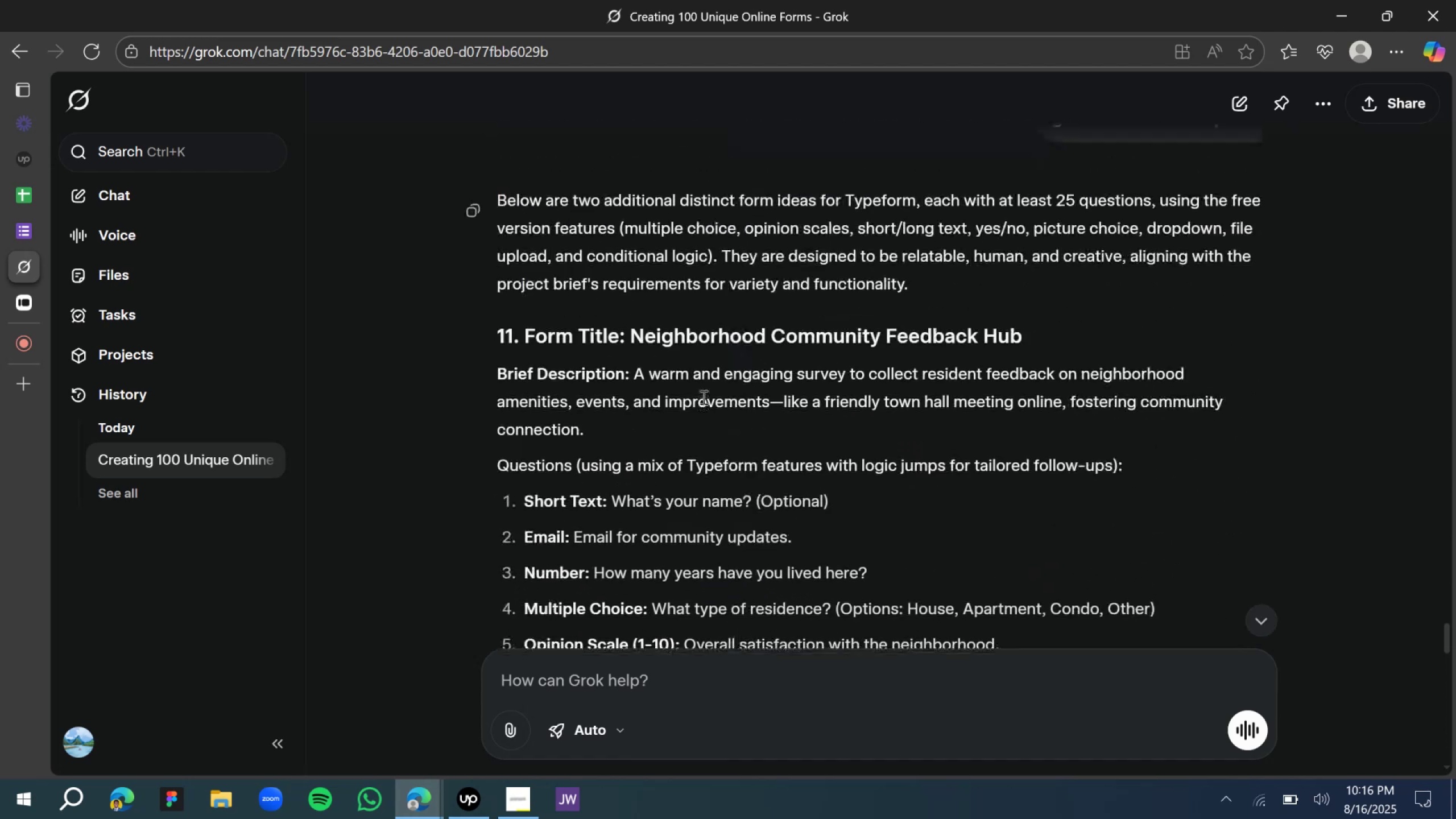 
scroll: coordinate [706, 399], scroll_direction: down, amount: 1.0
 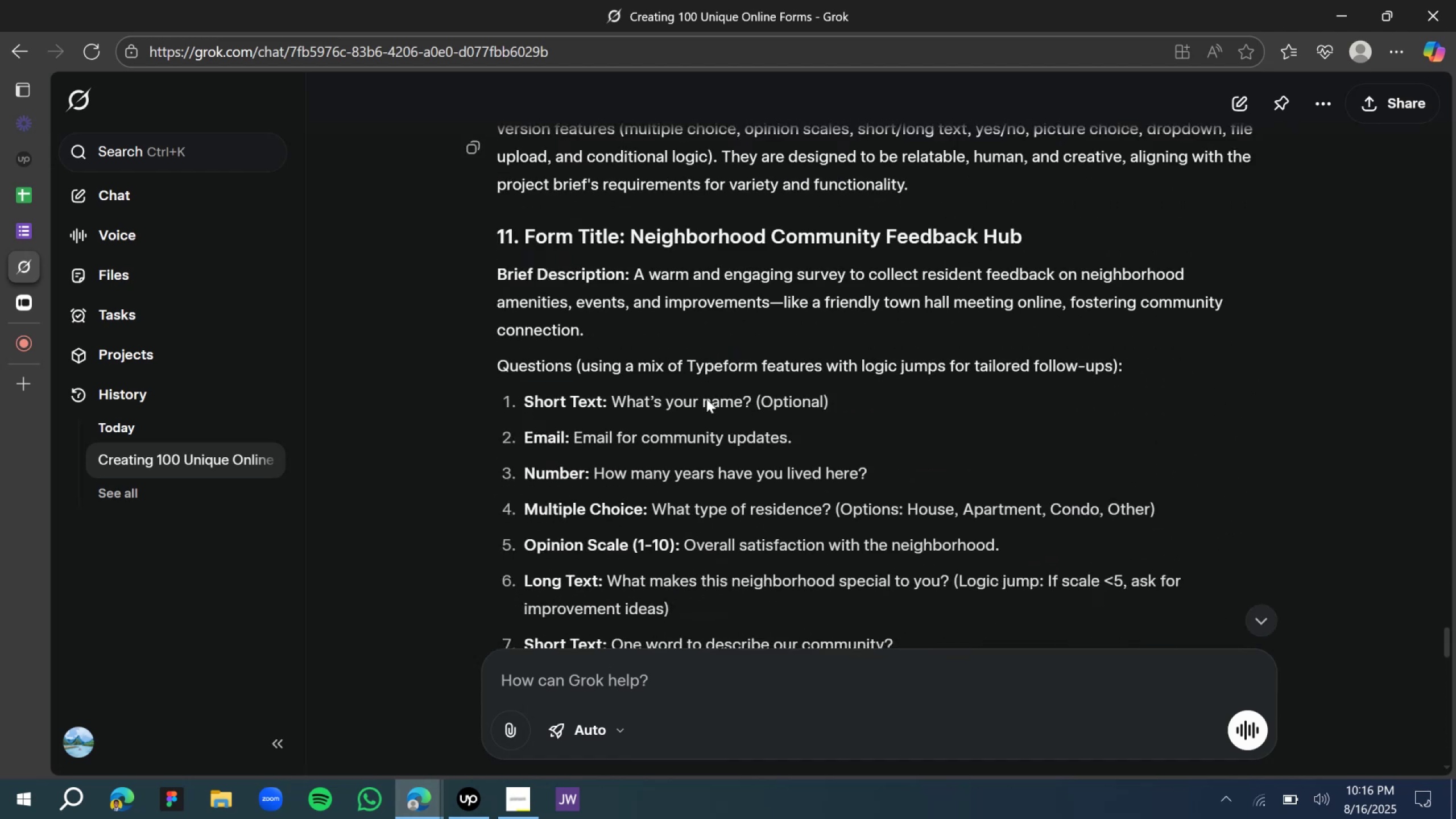 
scroll: coordinate [706, 396], scroll_direction: up, amount: 12.0
 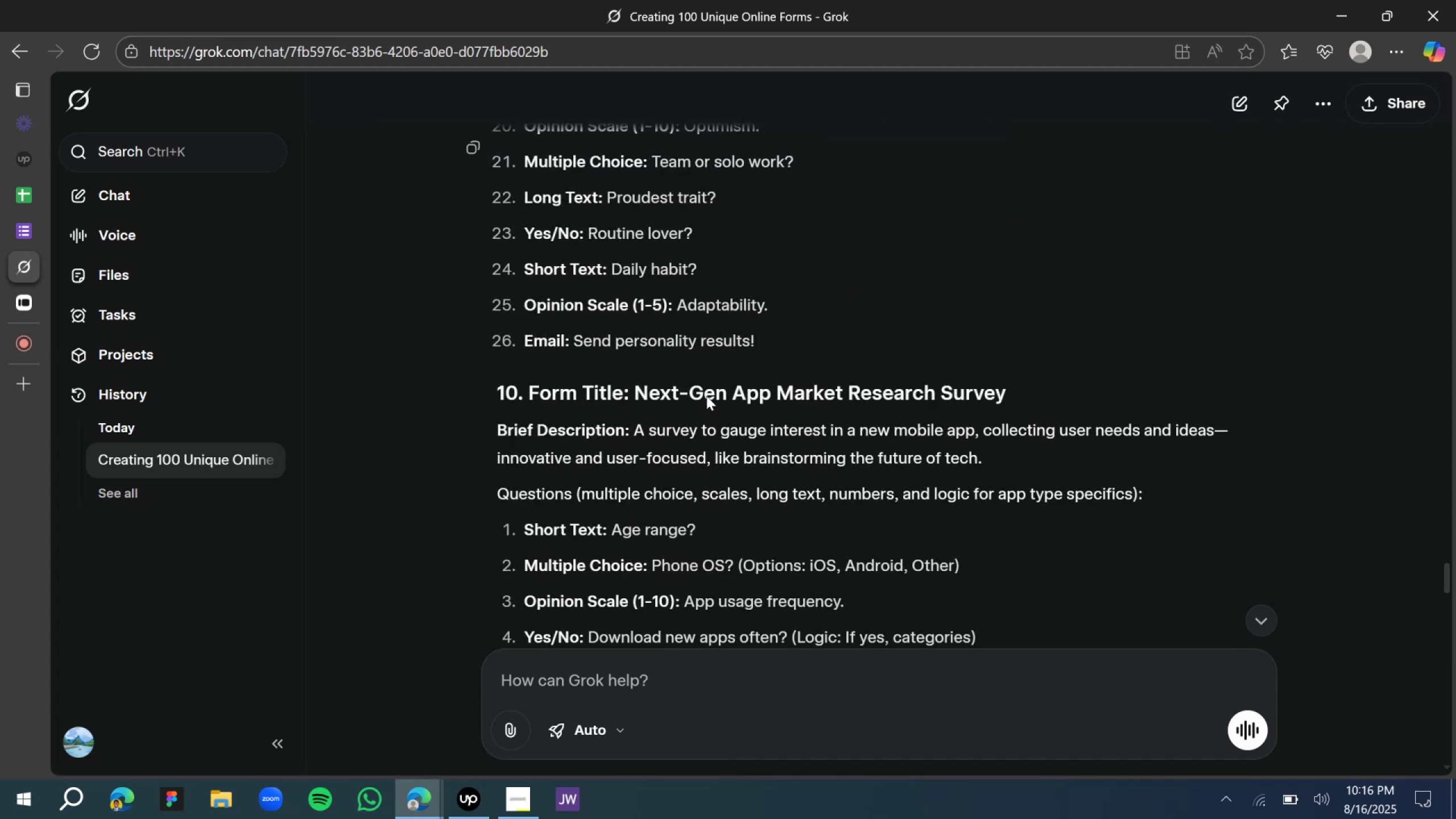 
scroll: coordinate [706, 396], scroll_direction: down, amount: 3.0
 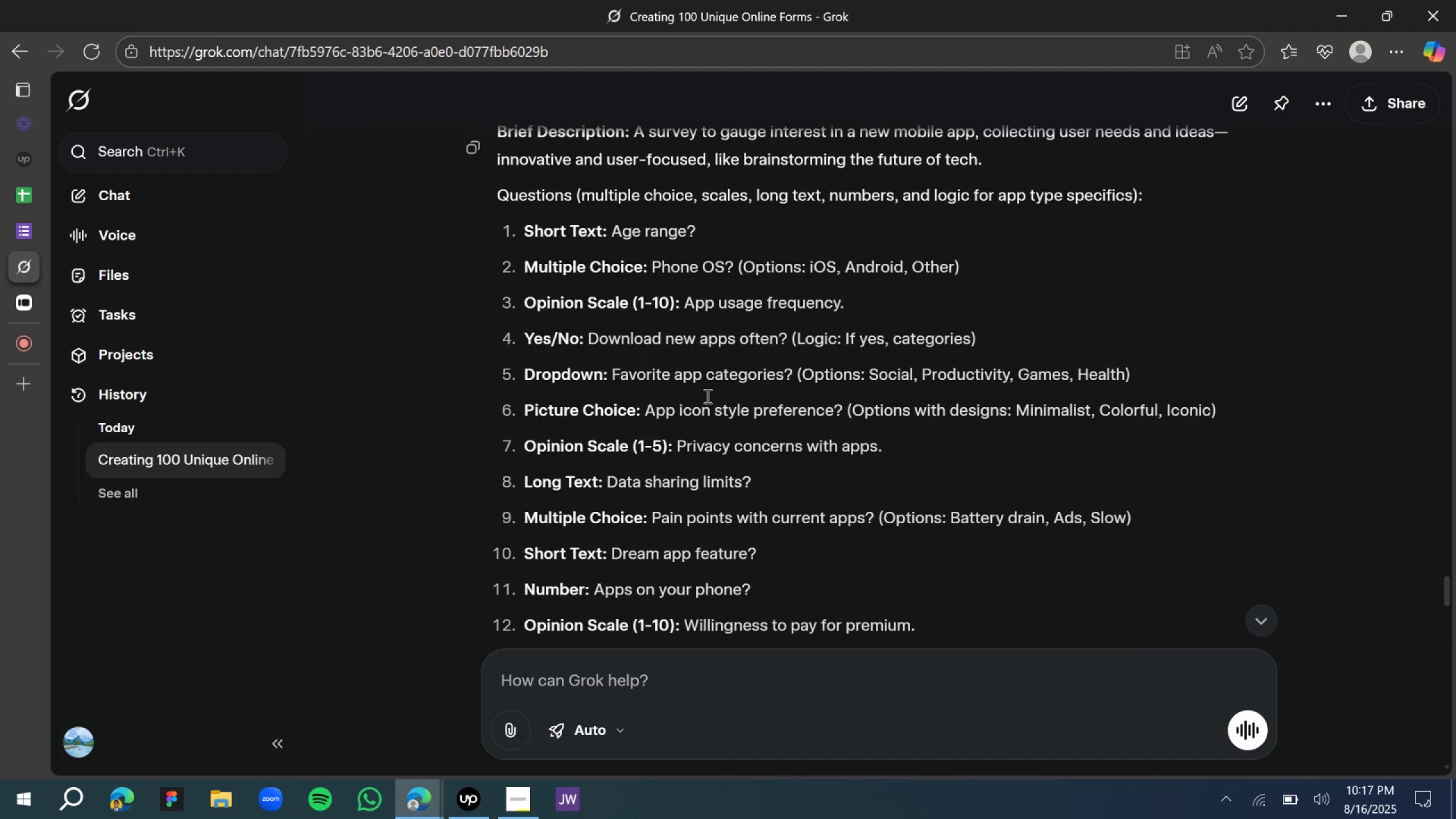 
scroll: coordinate [706, 396], scroll_direction: up, amount: 1.0
 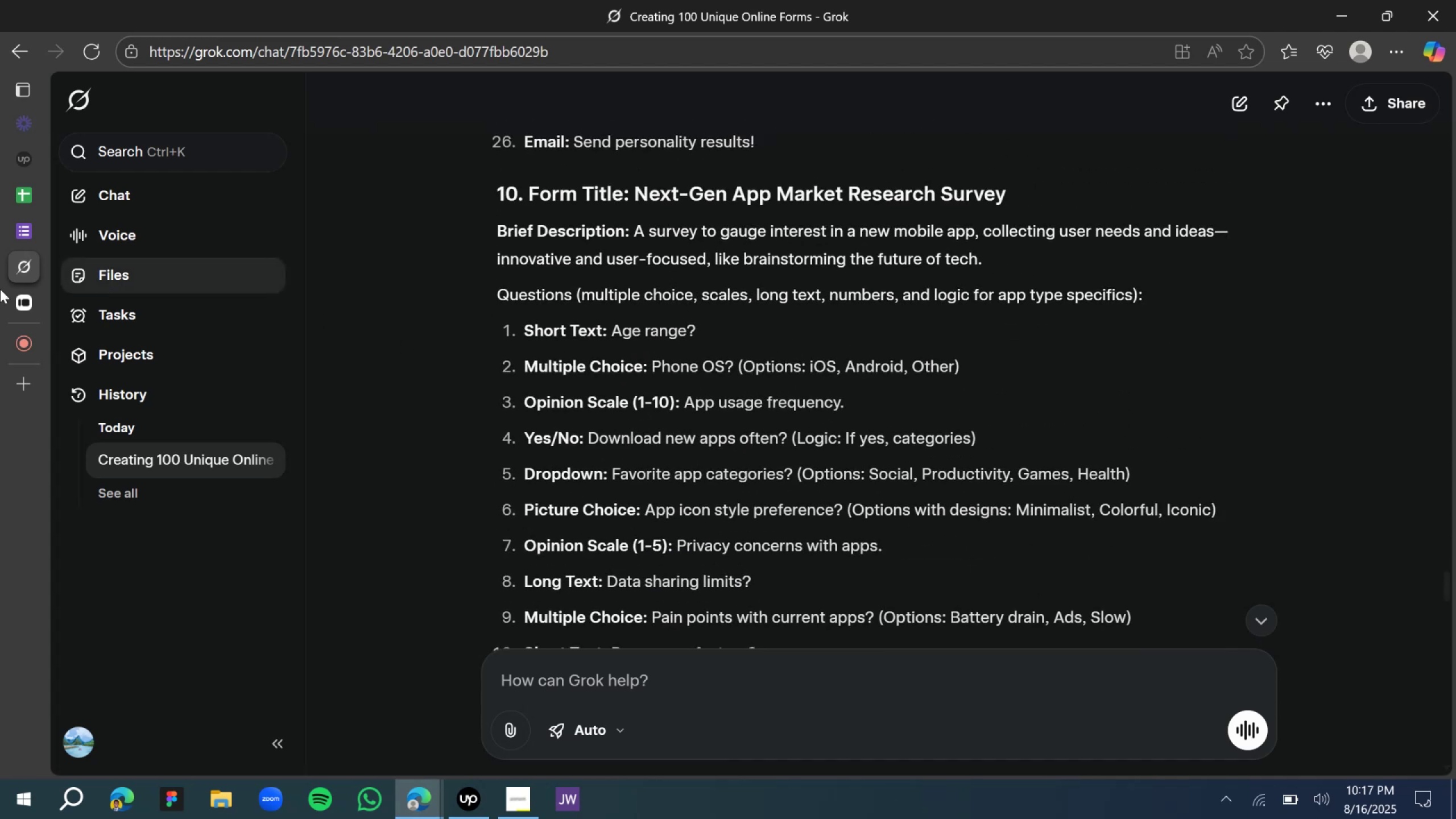 
left_click([26, 304])
 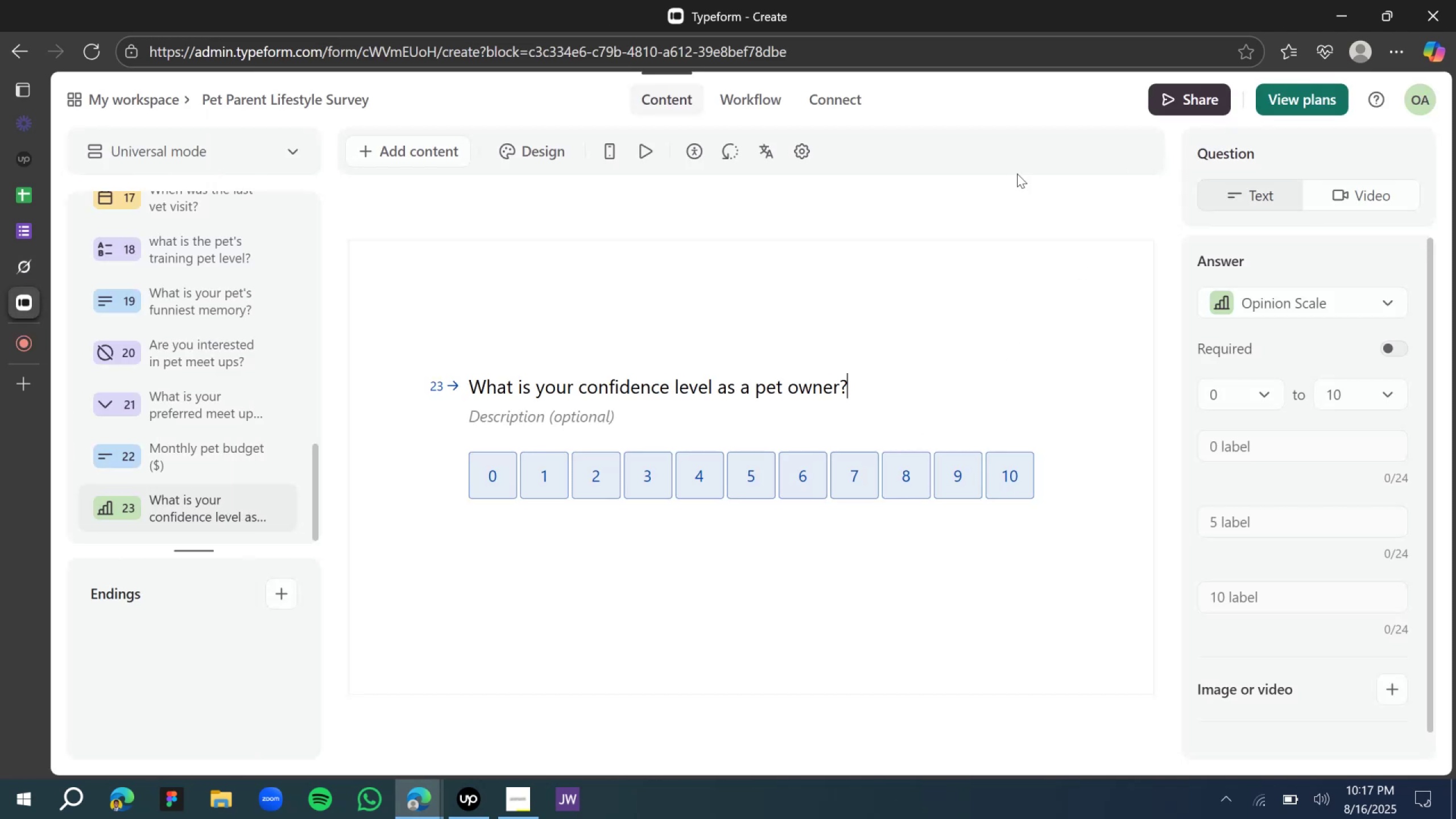 
scroll: coordinate [191, 251], scroll_direction: up, amount: 15.0
 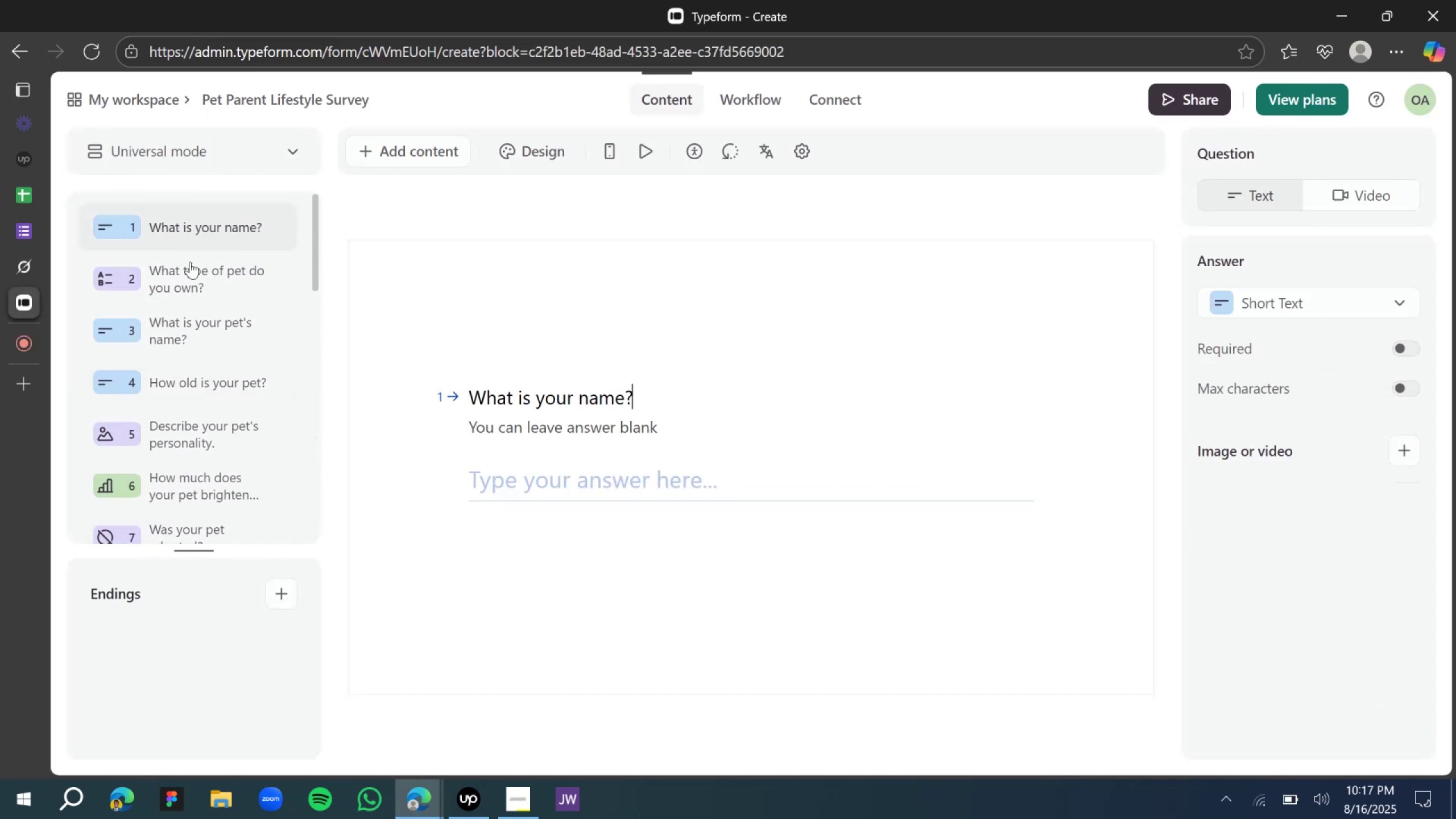 
left_click([190, 276])
 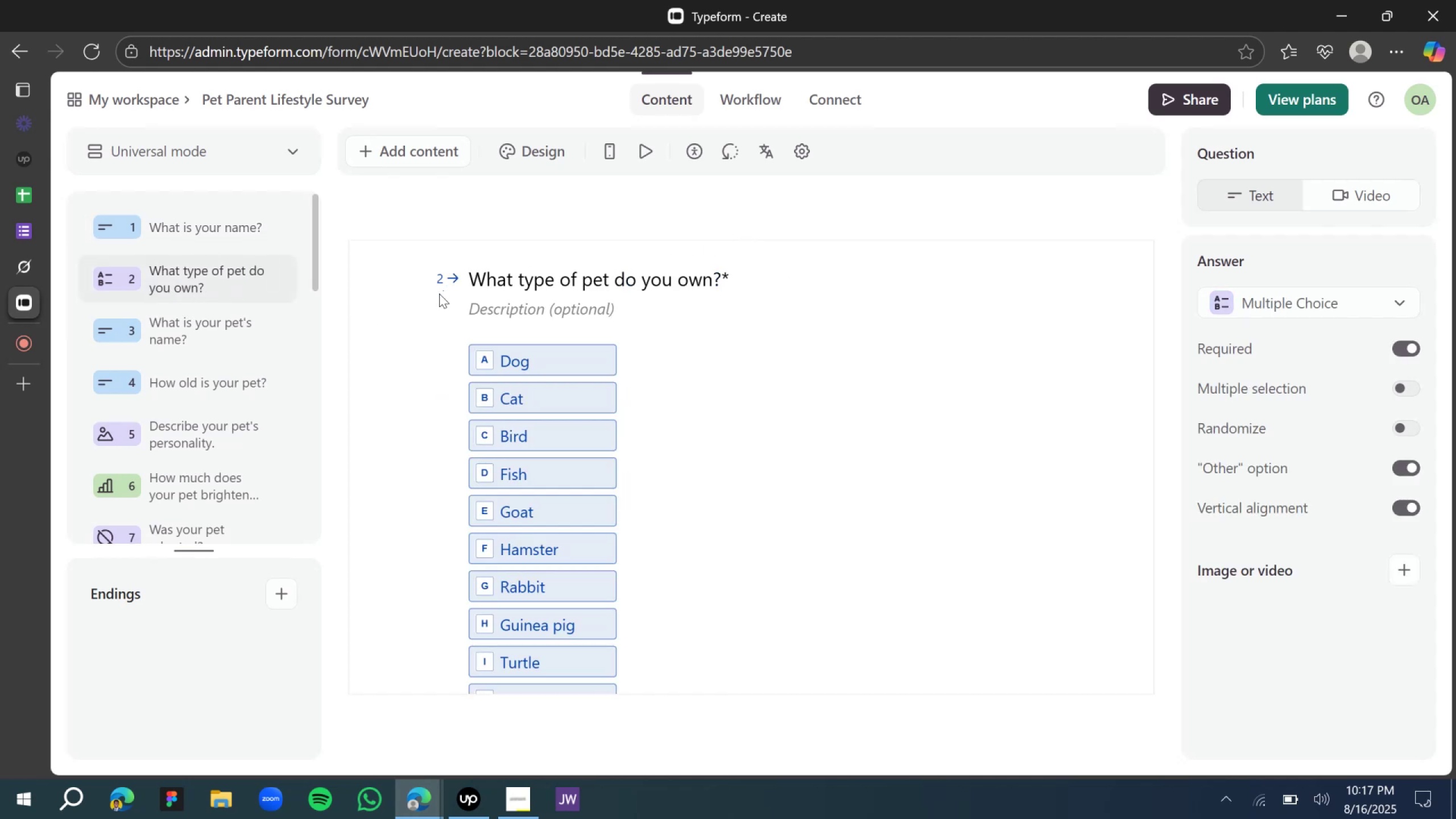 
wait(6.74)
 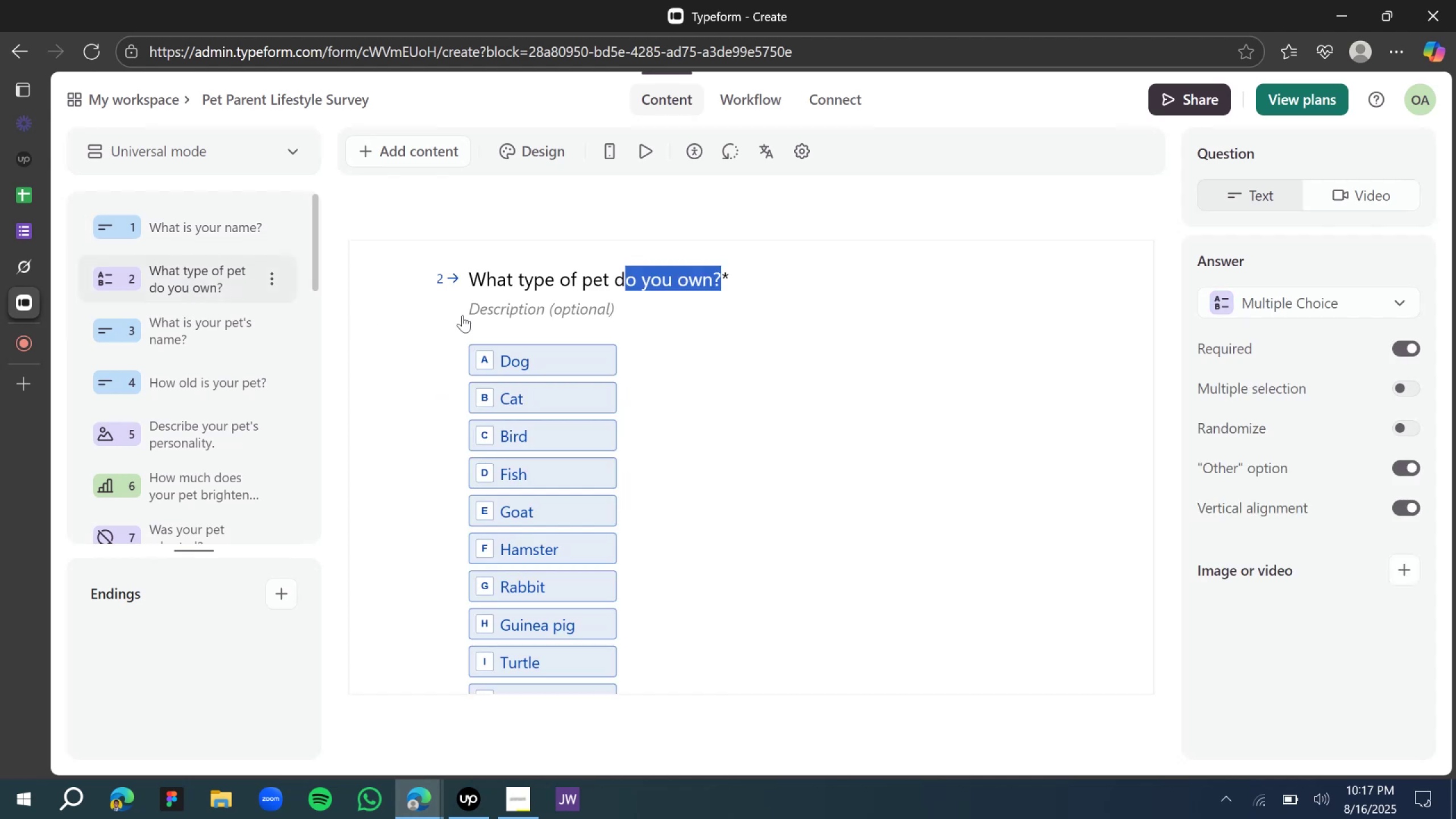 
left_click([196, 332])
 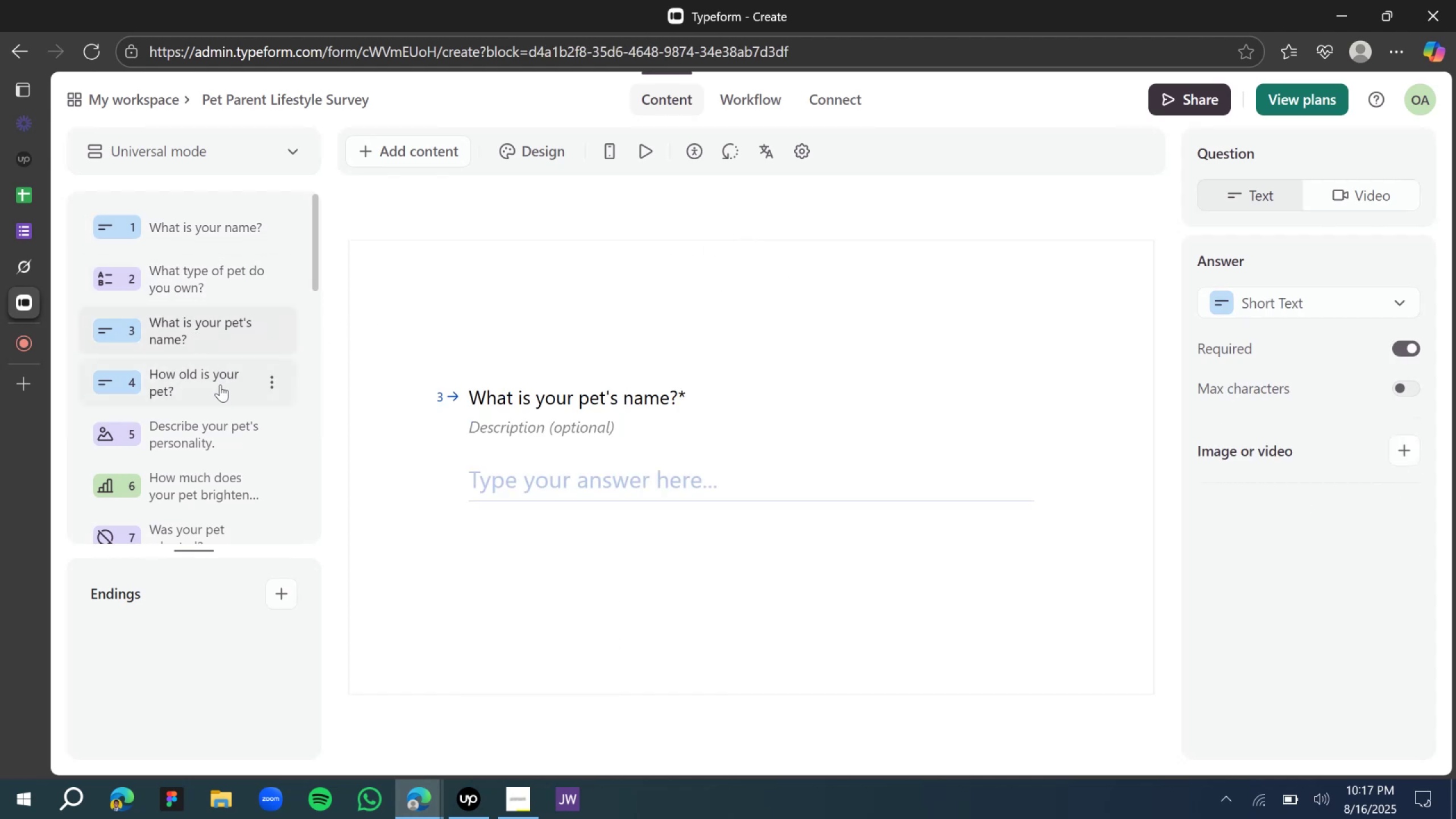 
left_click([218, 439])
 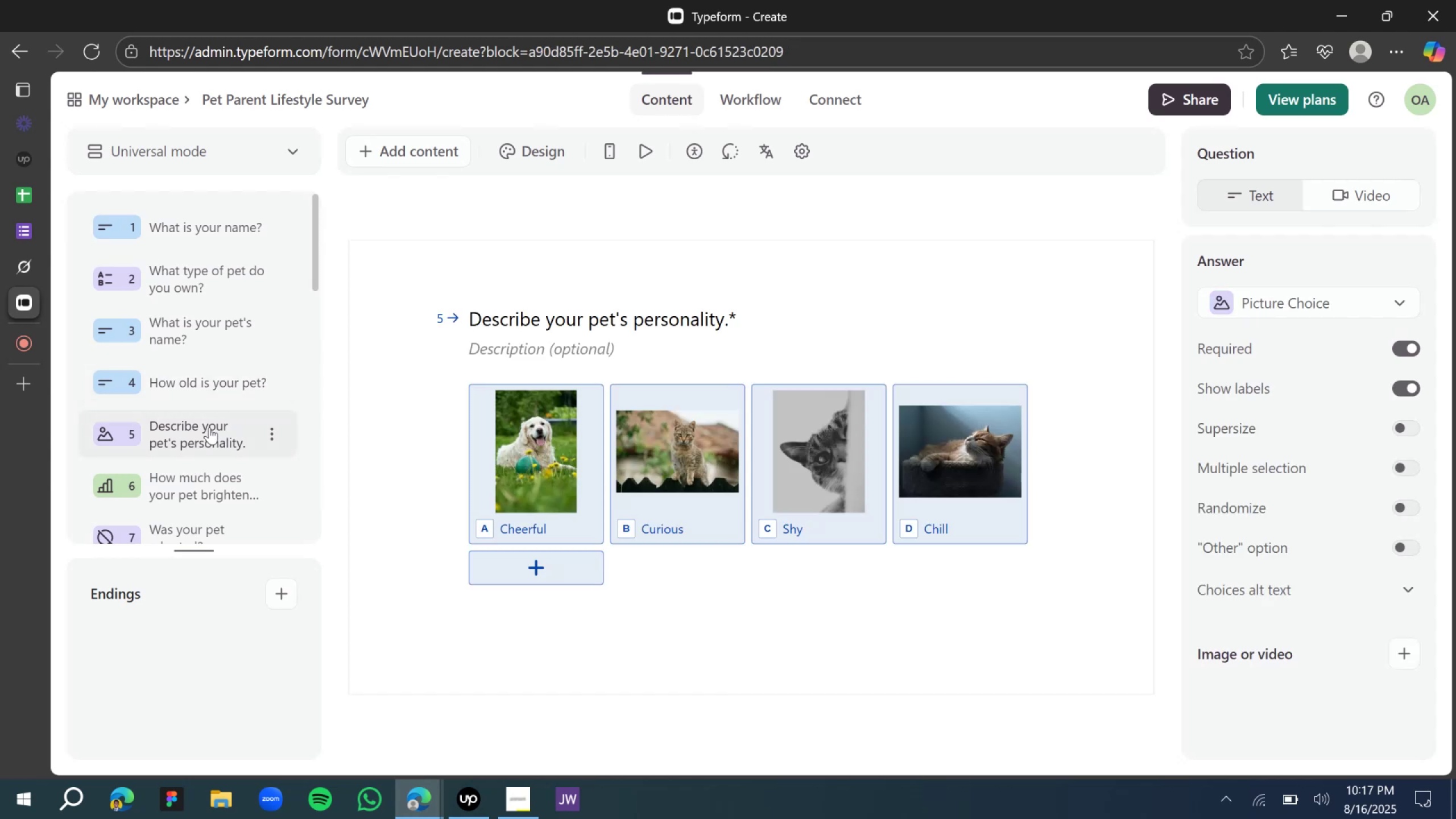 
left_click([198, 504])
 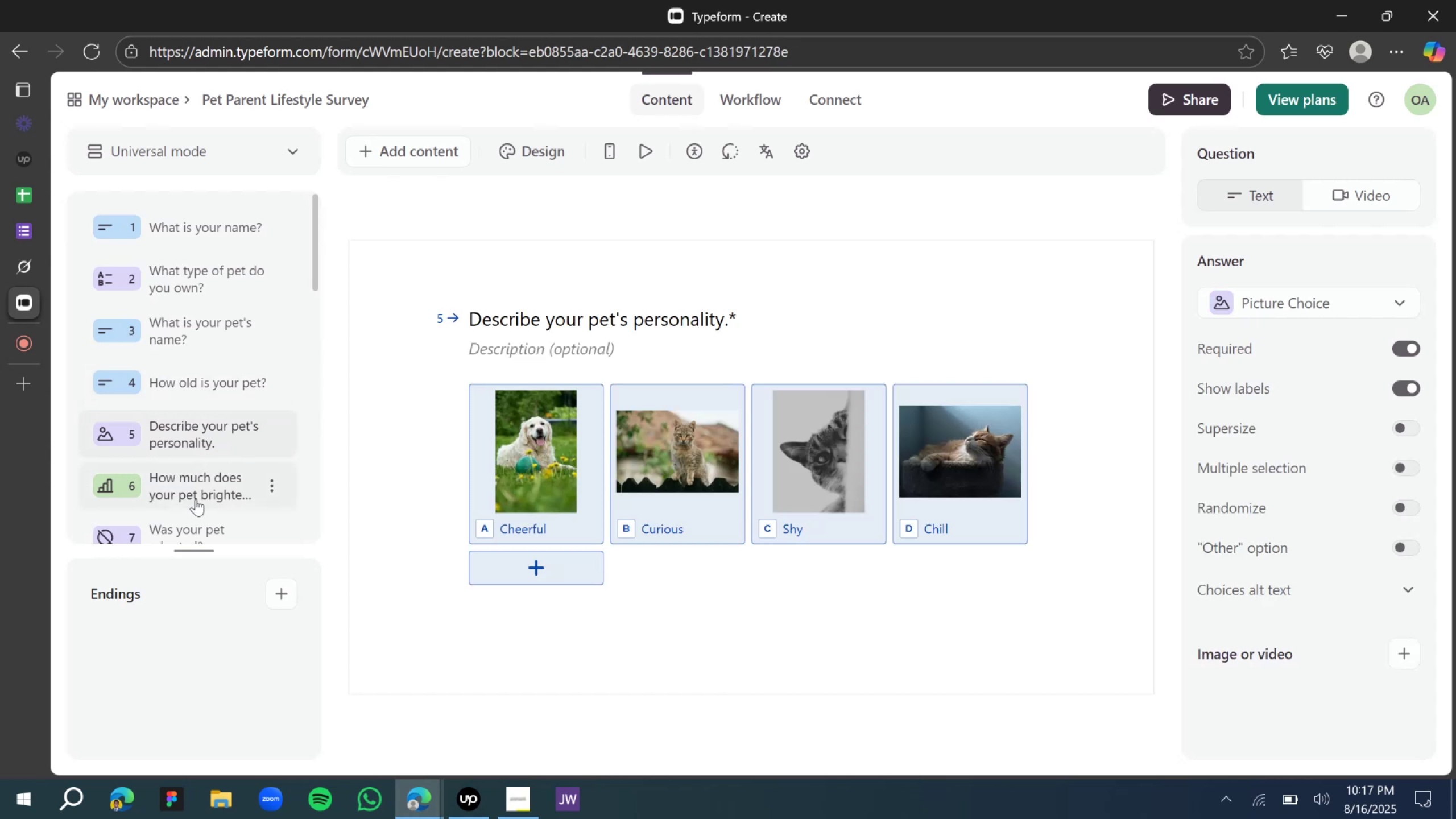 
scroll: coordinate [191, 481], scroll_direction: down, amount: 1.0
 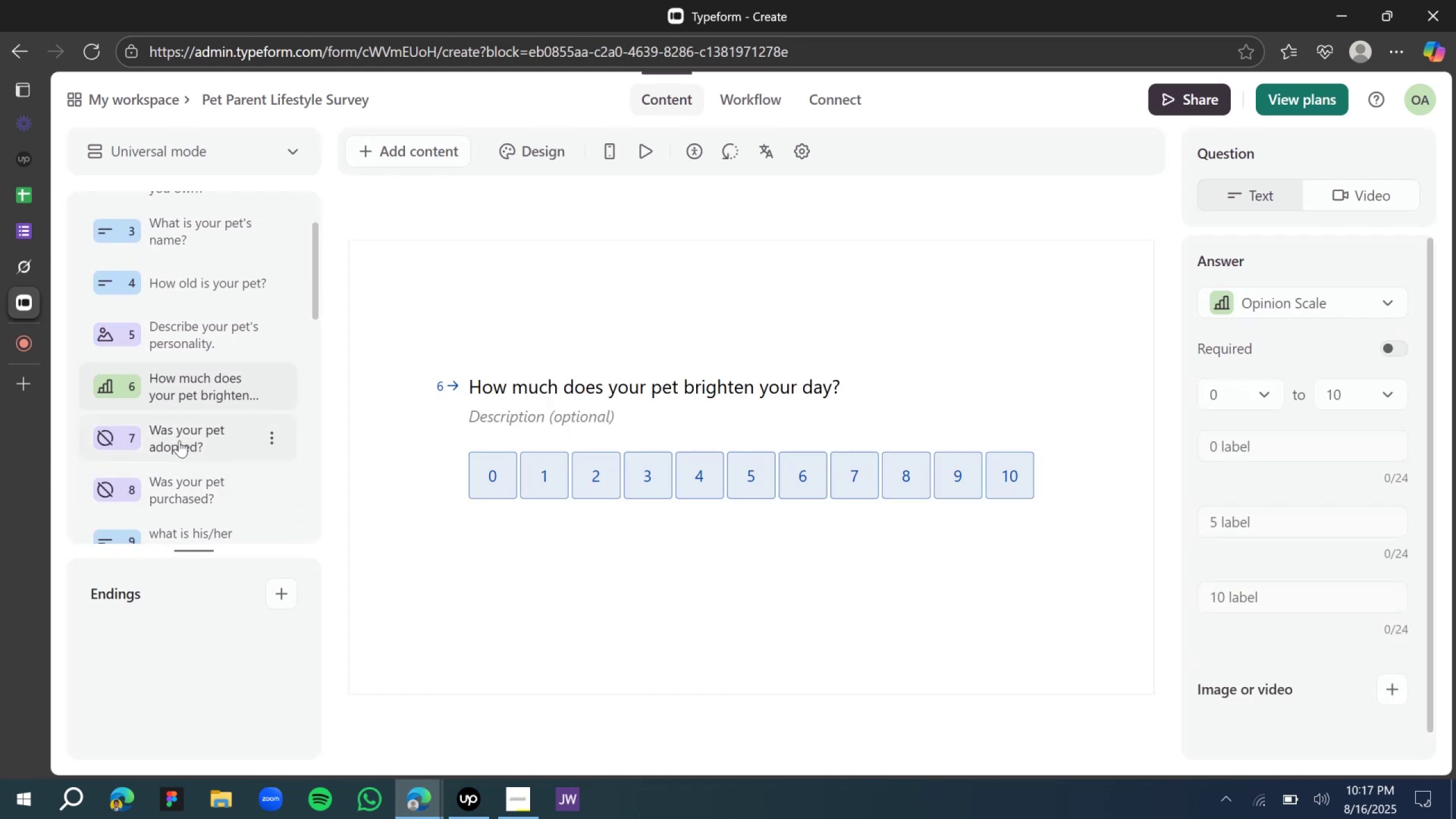 
left_click([176, 436])
 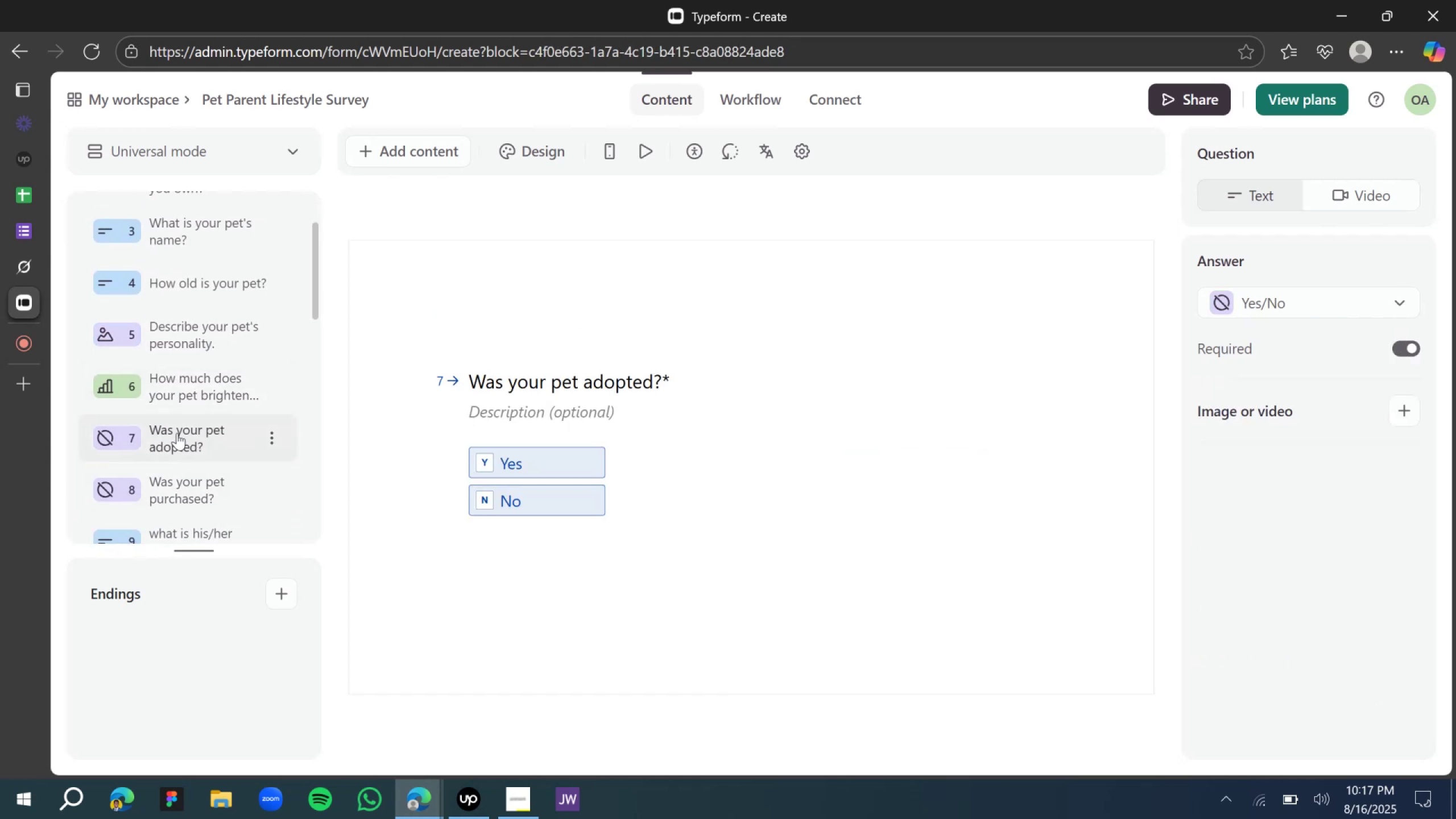 
scroll: coordinate [177, 433], scroll_direction: down, amount: 1.0
 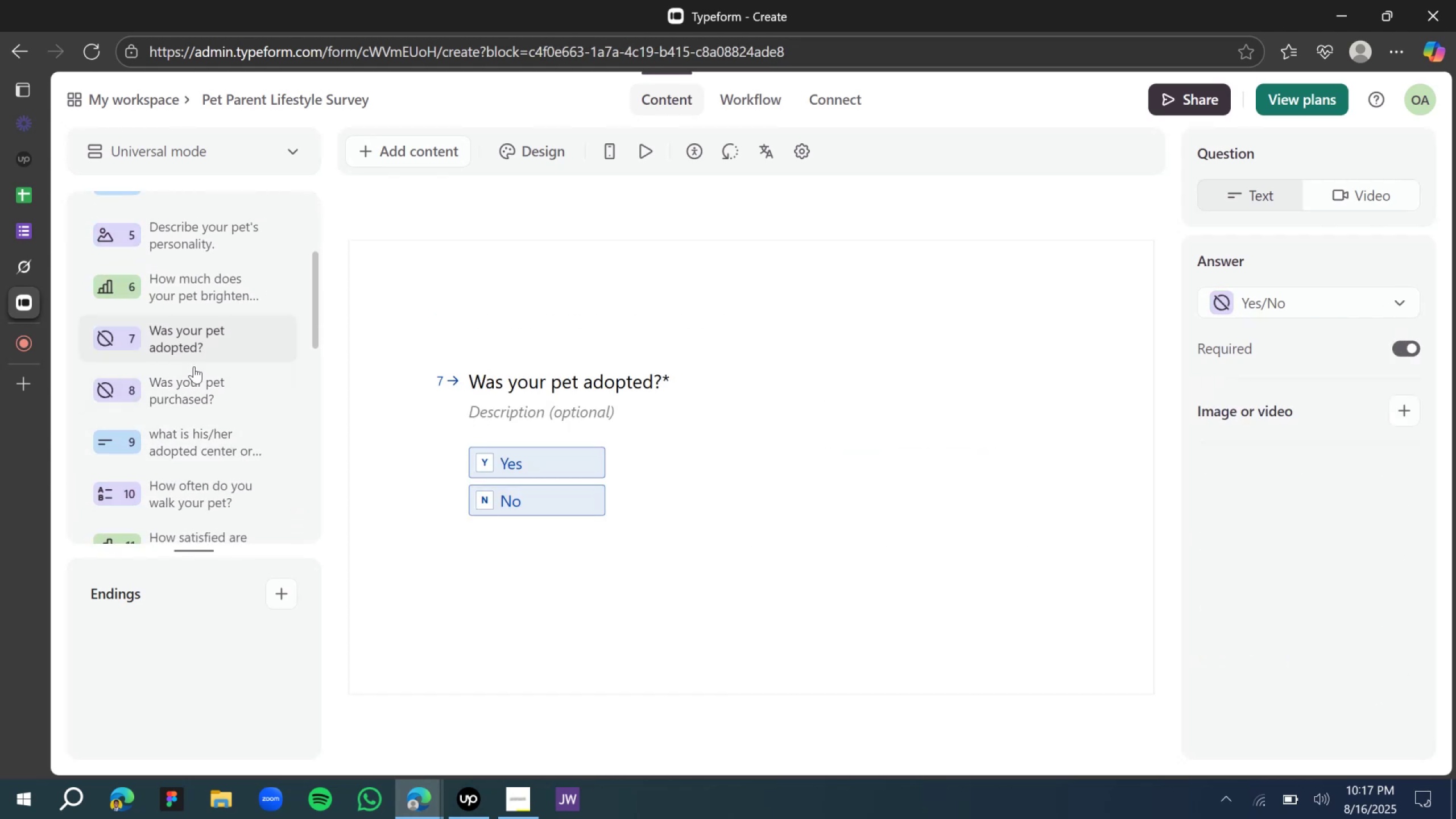 
left_click([201, 391])
 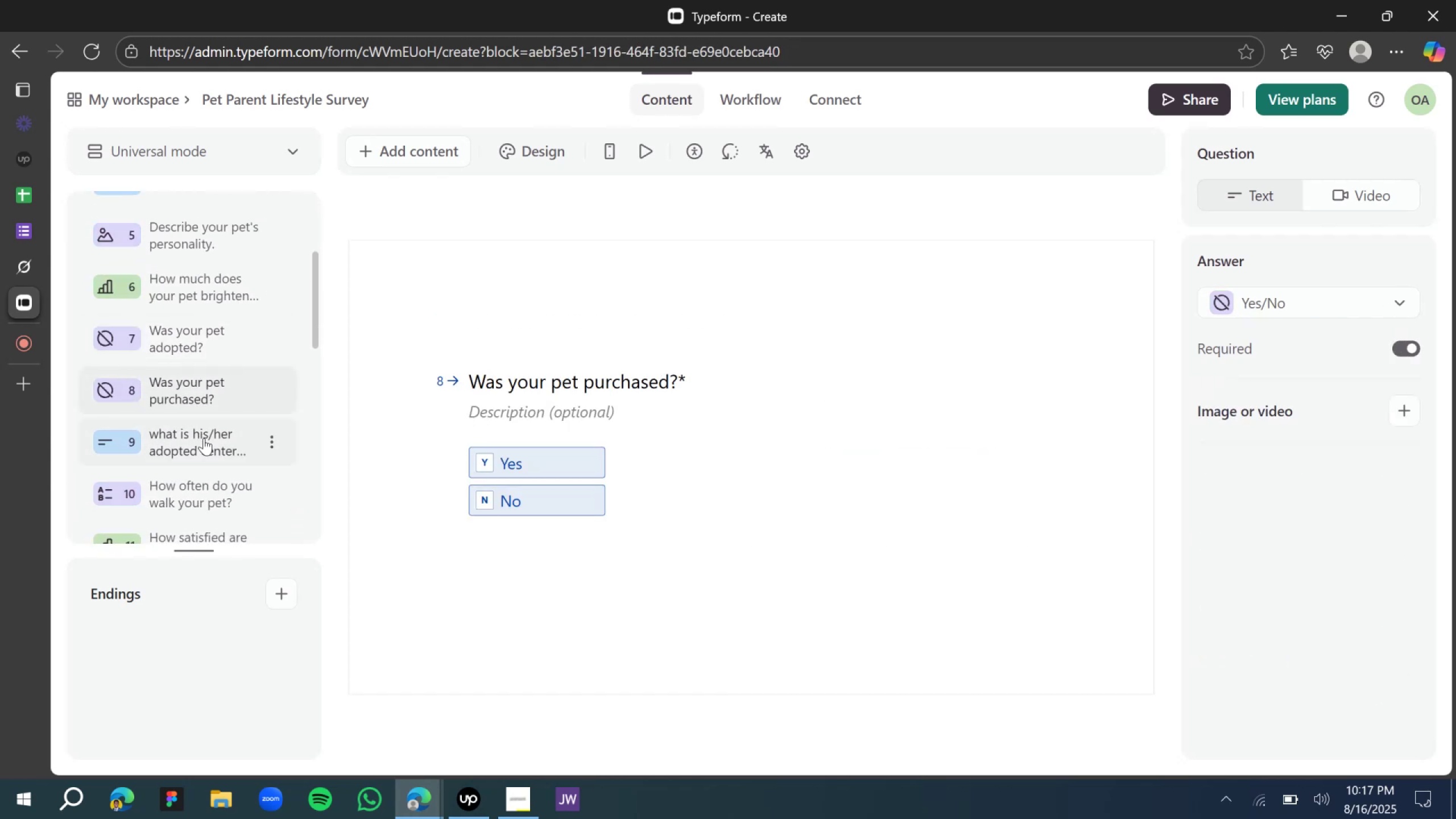 
left_click([204, 438])
 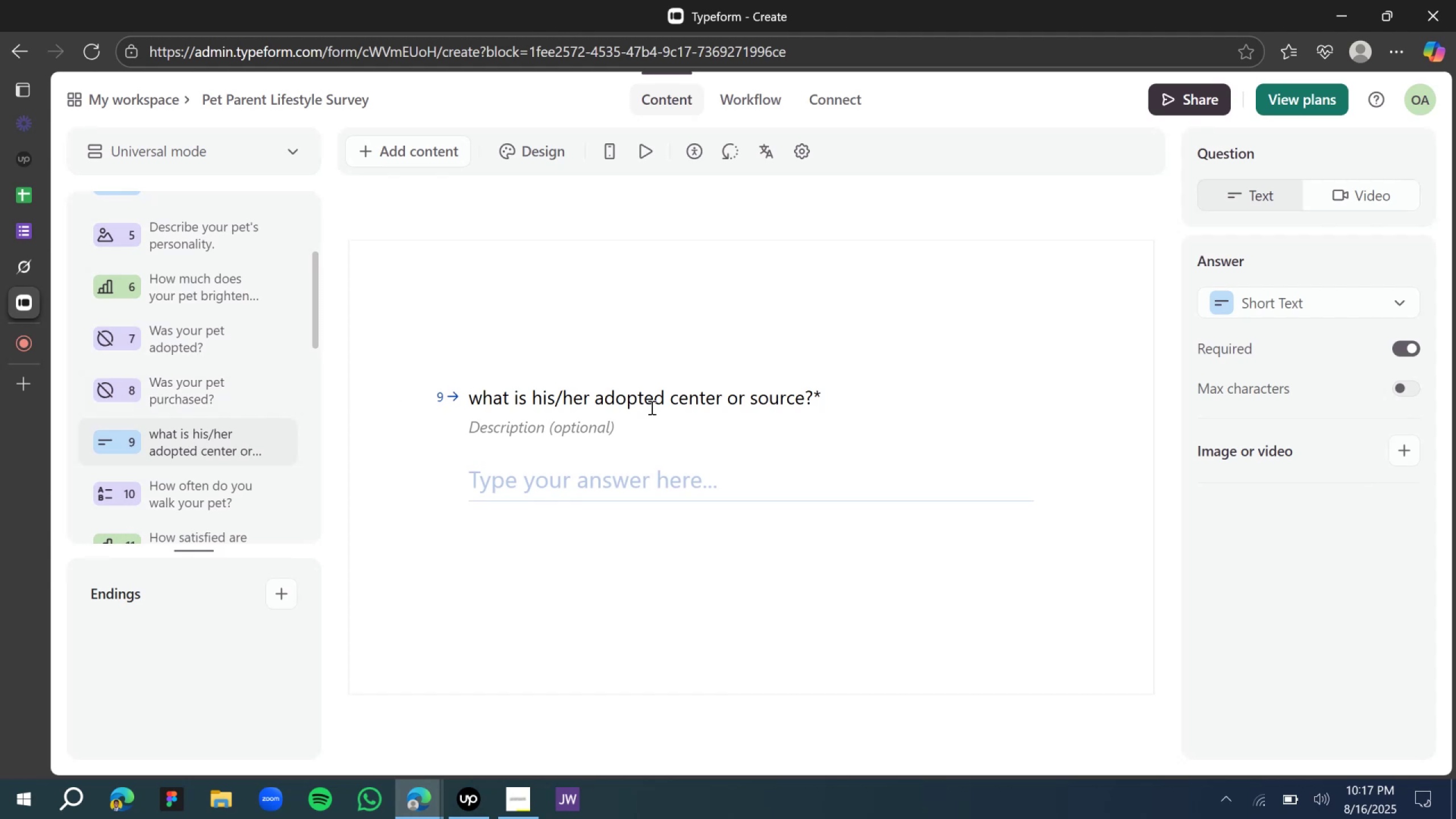 
wait(5.25)
 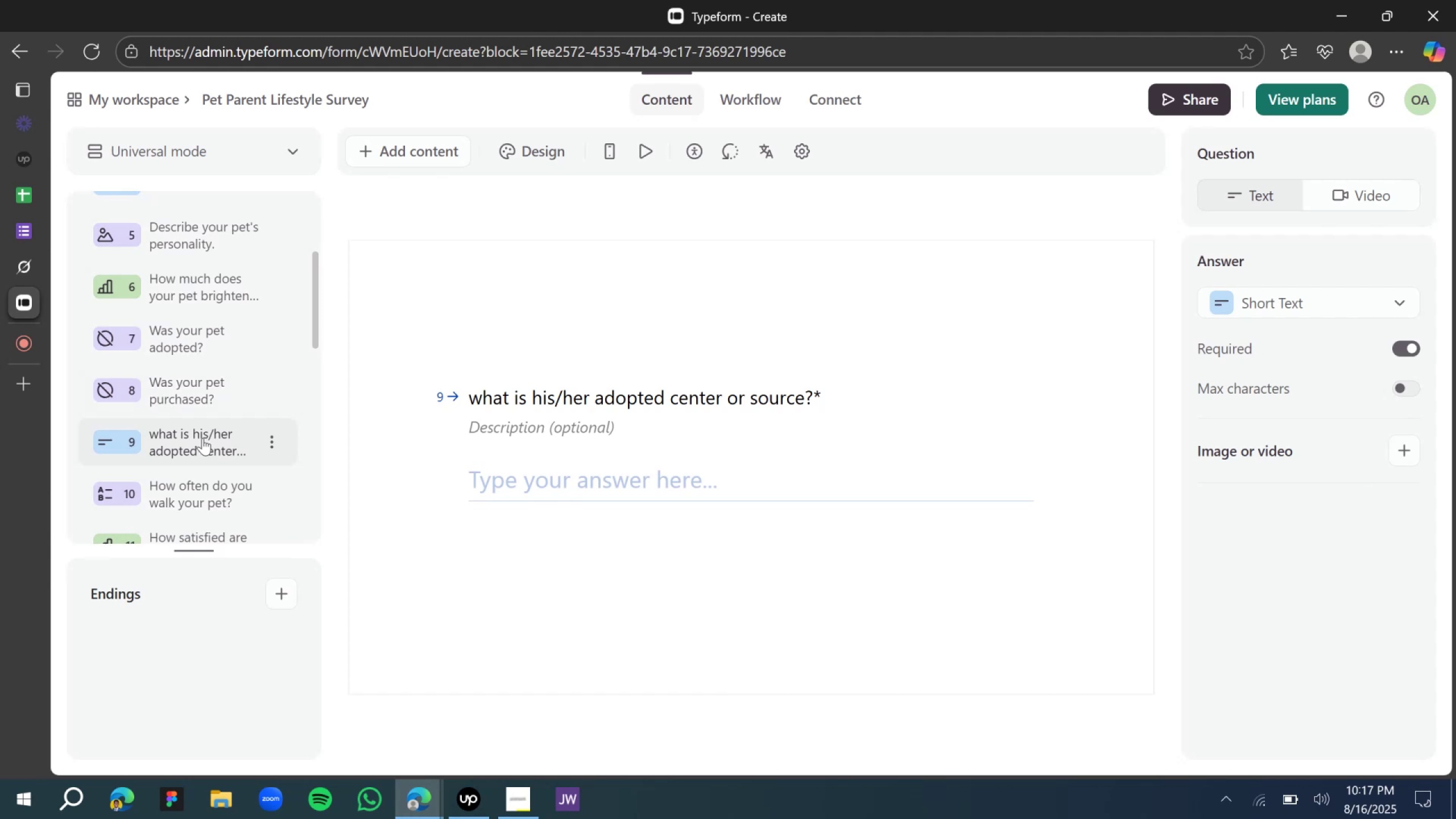 
left_click([164, 336])
 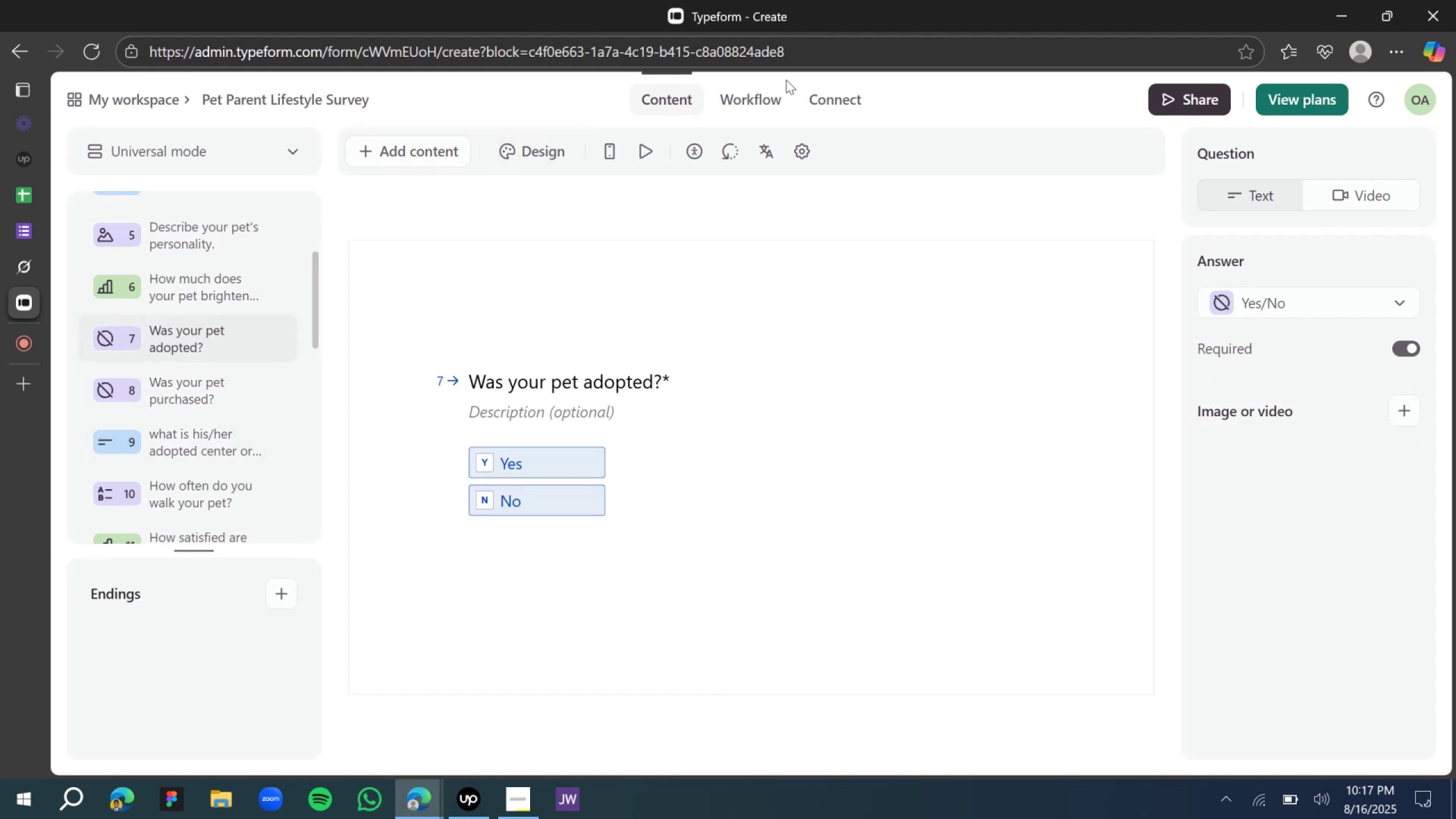 
left_click([765, 101])
 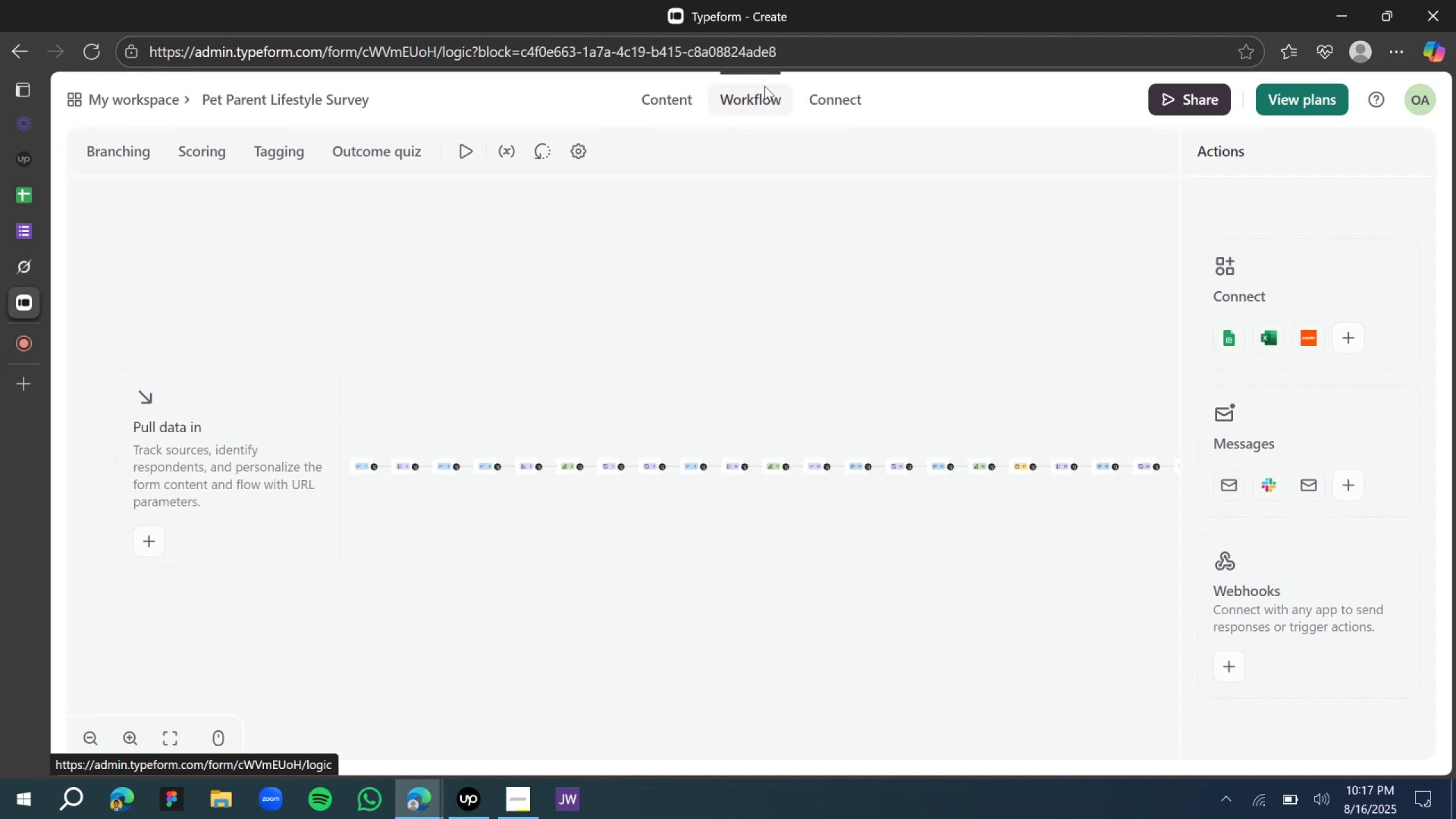 
hold_key(key=ControlLeft, duration=0.75)
scroll: coordinate [702, 526], scroll_direction: up, amount: 5.0
 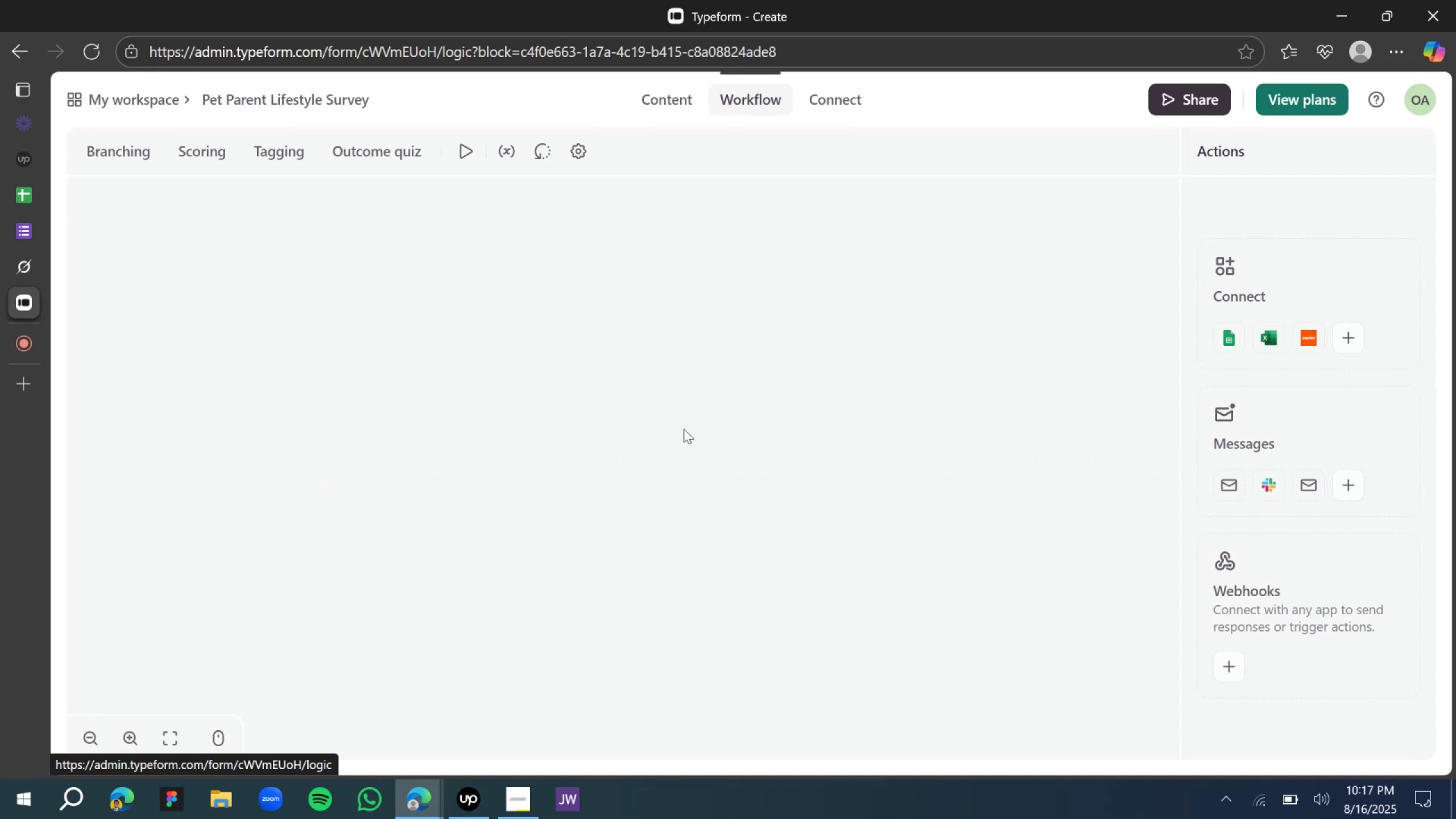 
hold_key(key=ControlLeft, duration=0.38)
scroll: coordinate [667, 347], scroll_direction: down, amount: 3.0
 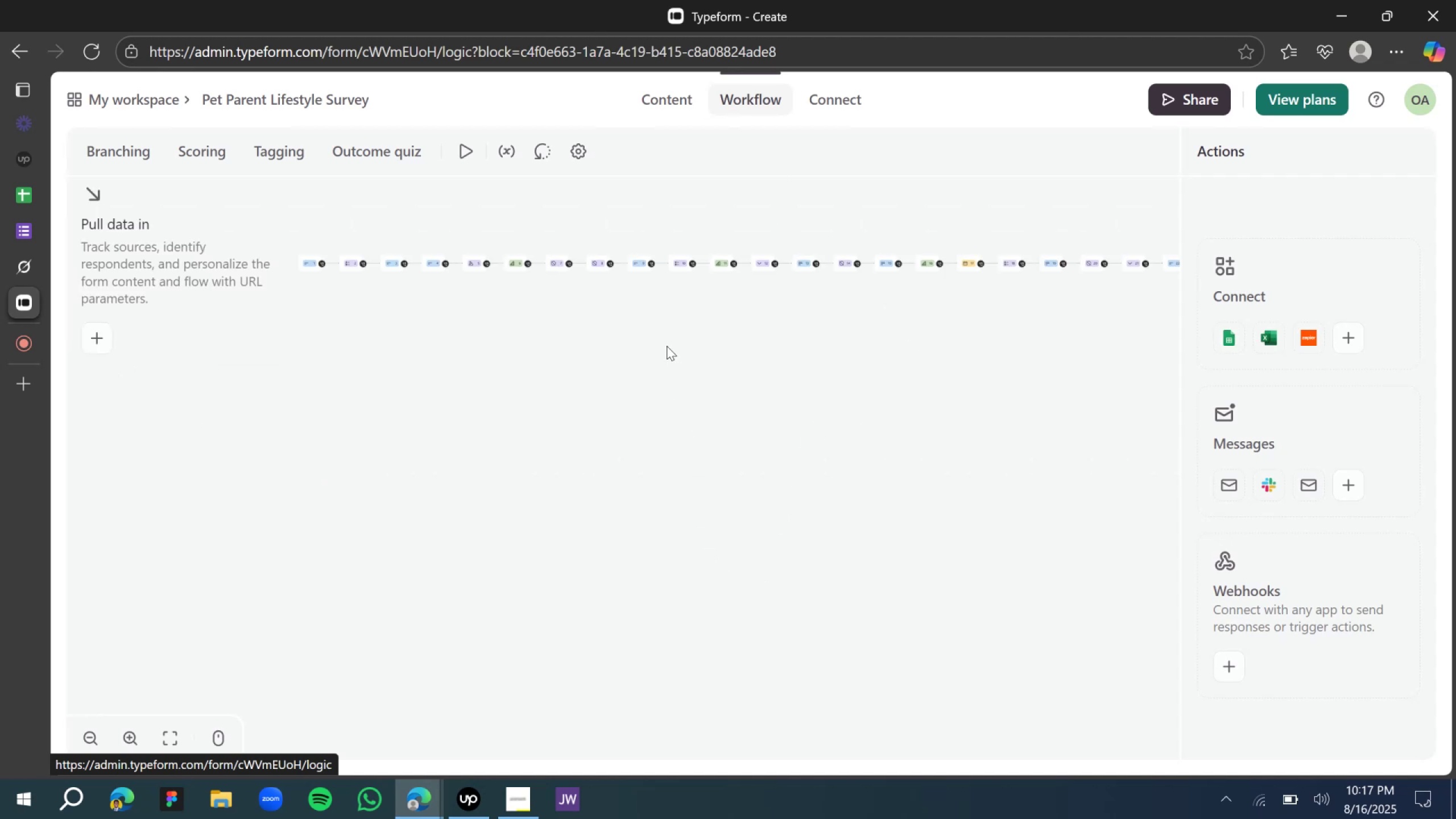 
hold_key(key=ControlLeft, duration=0.5)
scroll: coordinate [680, 234], scroll_direction: up, amount: 2.0
 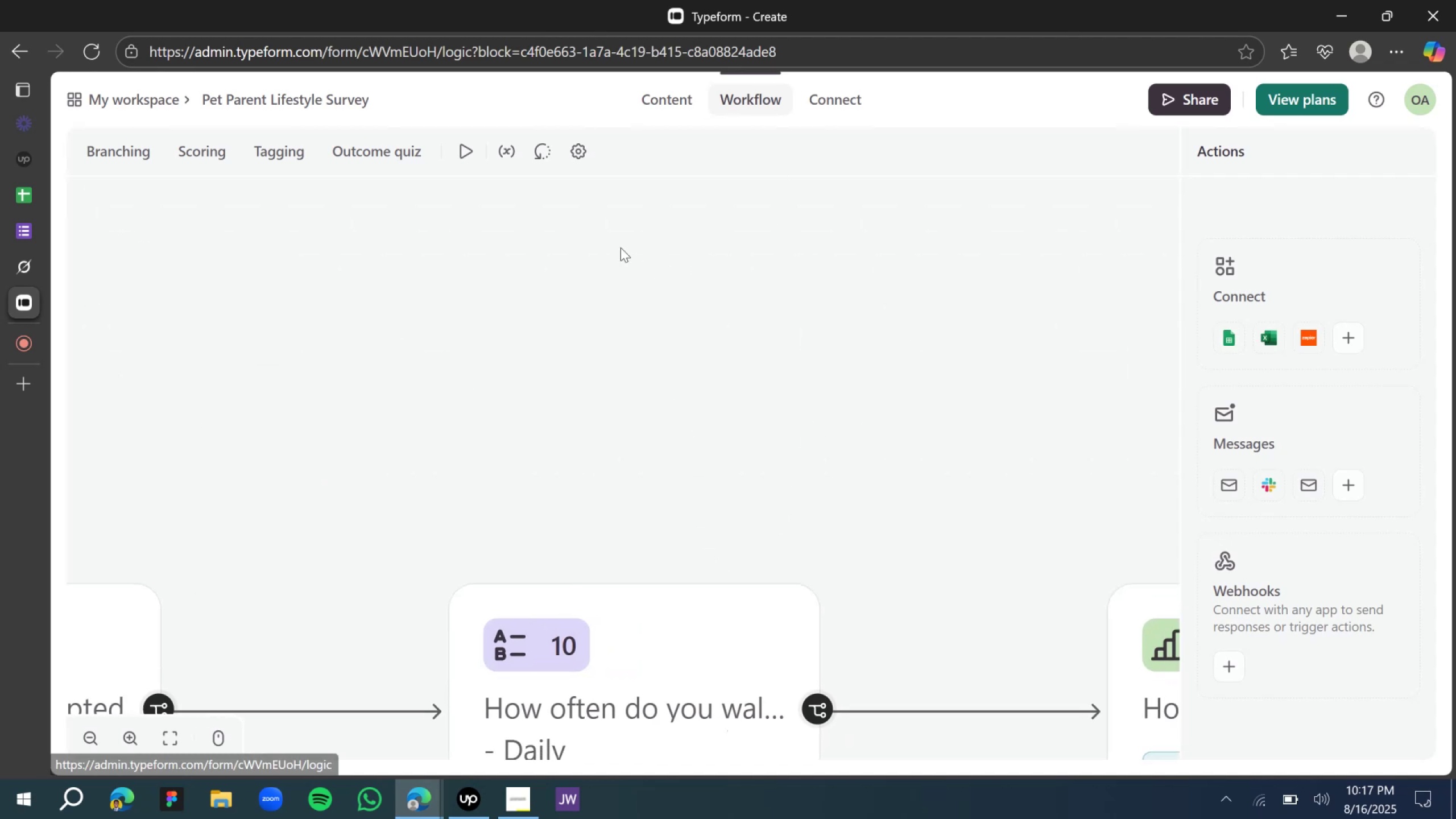 
key(Control+ControlLeft)
 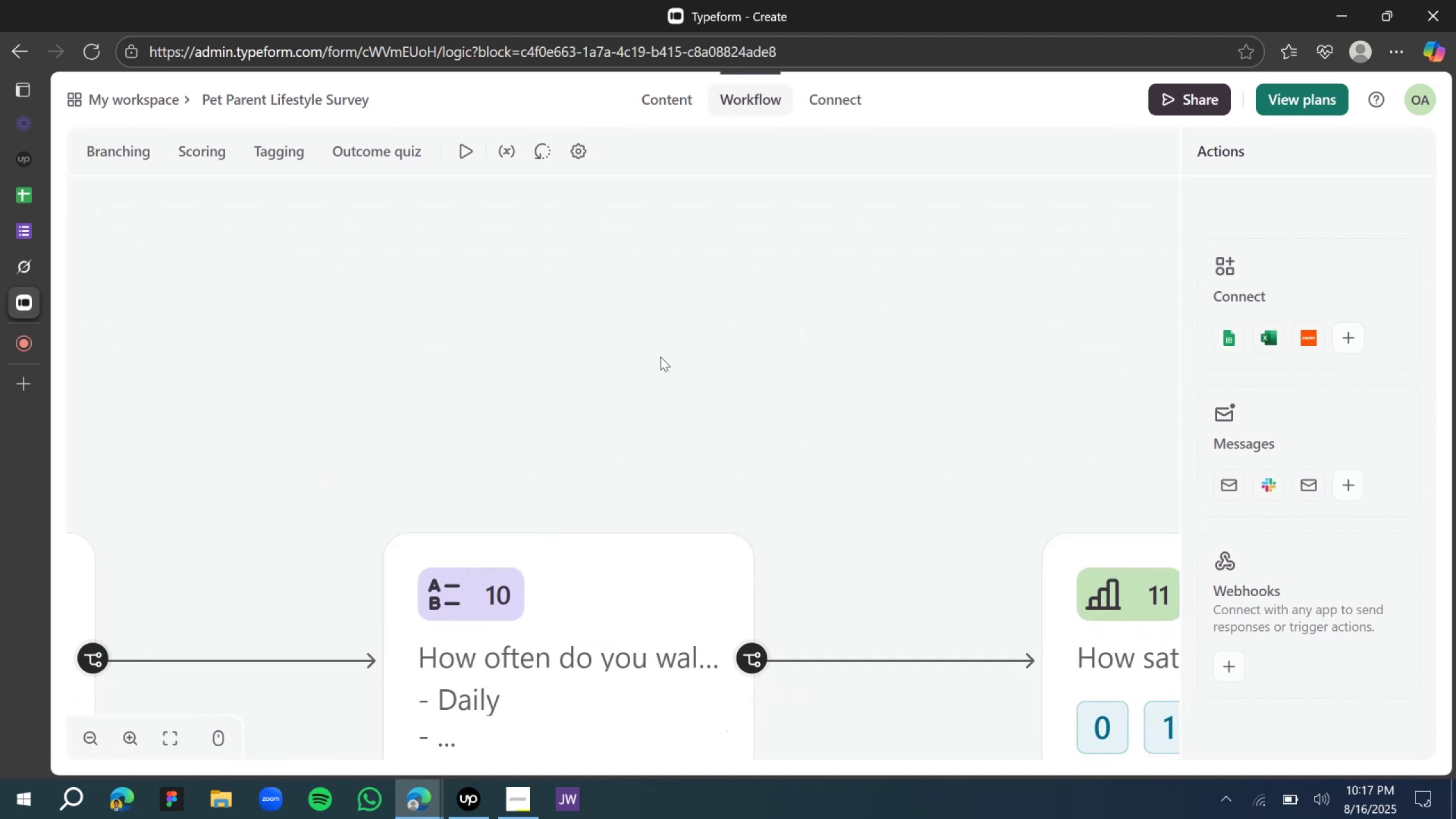 
scroll: coordinate [660, 357], scroll_direction: down, amount: 1.0
 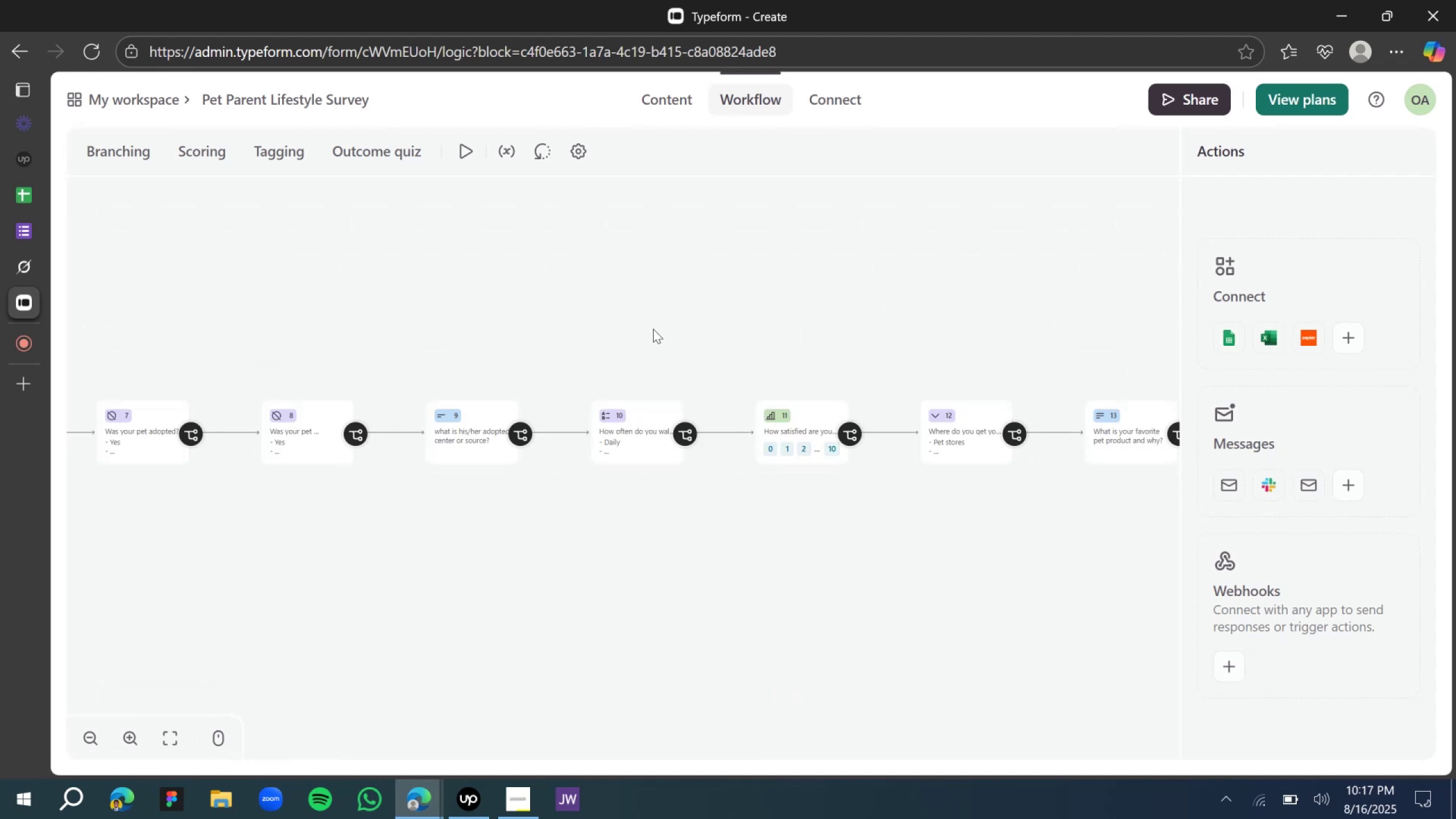 
key(Control+ControlLeft)
 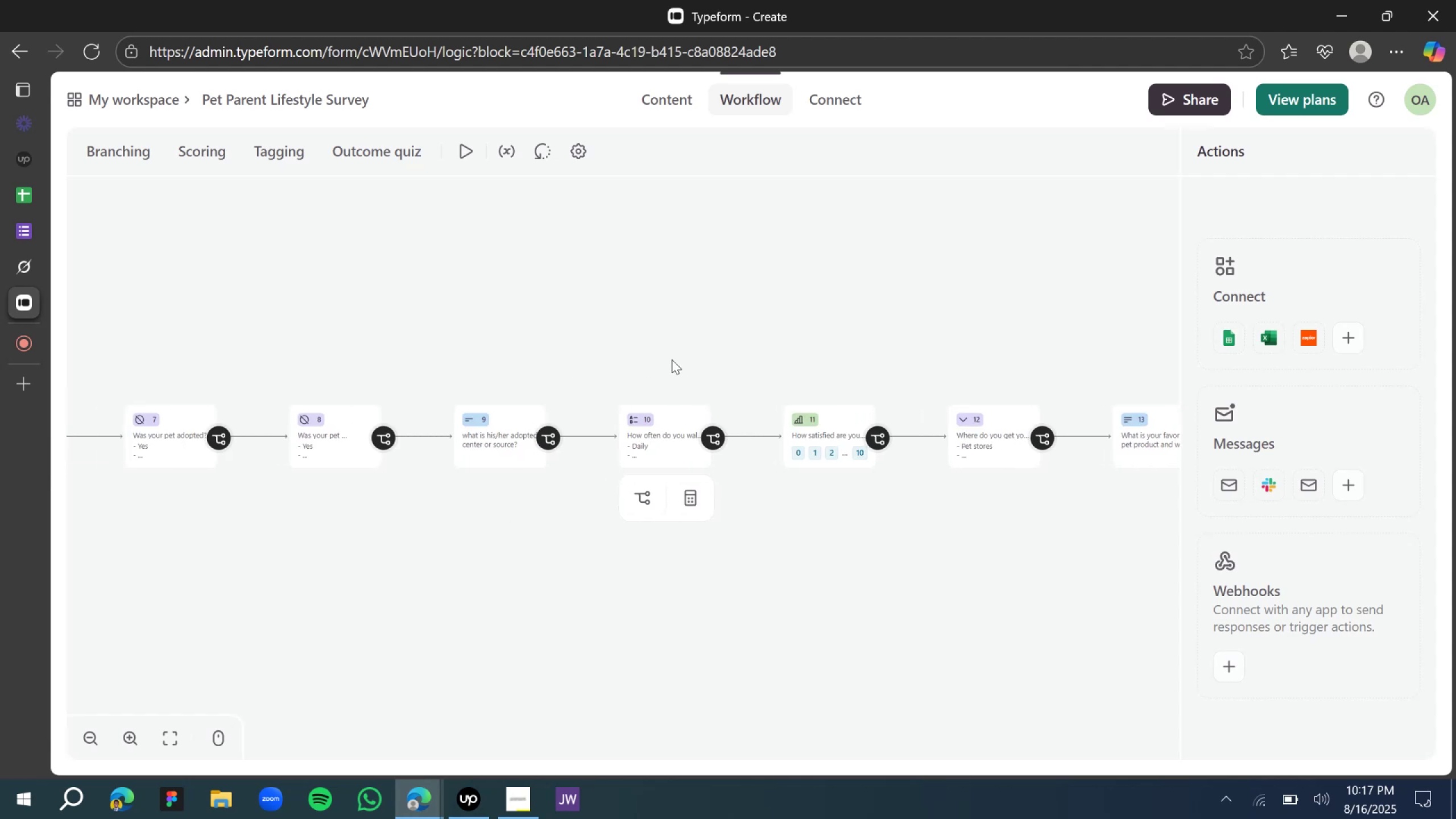 
left_click([382, 432])
 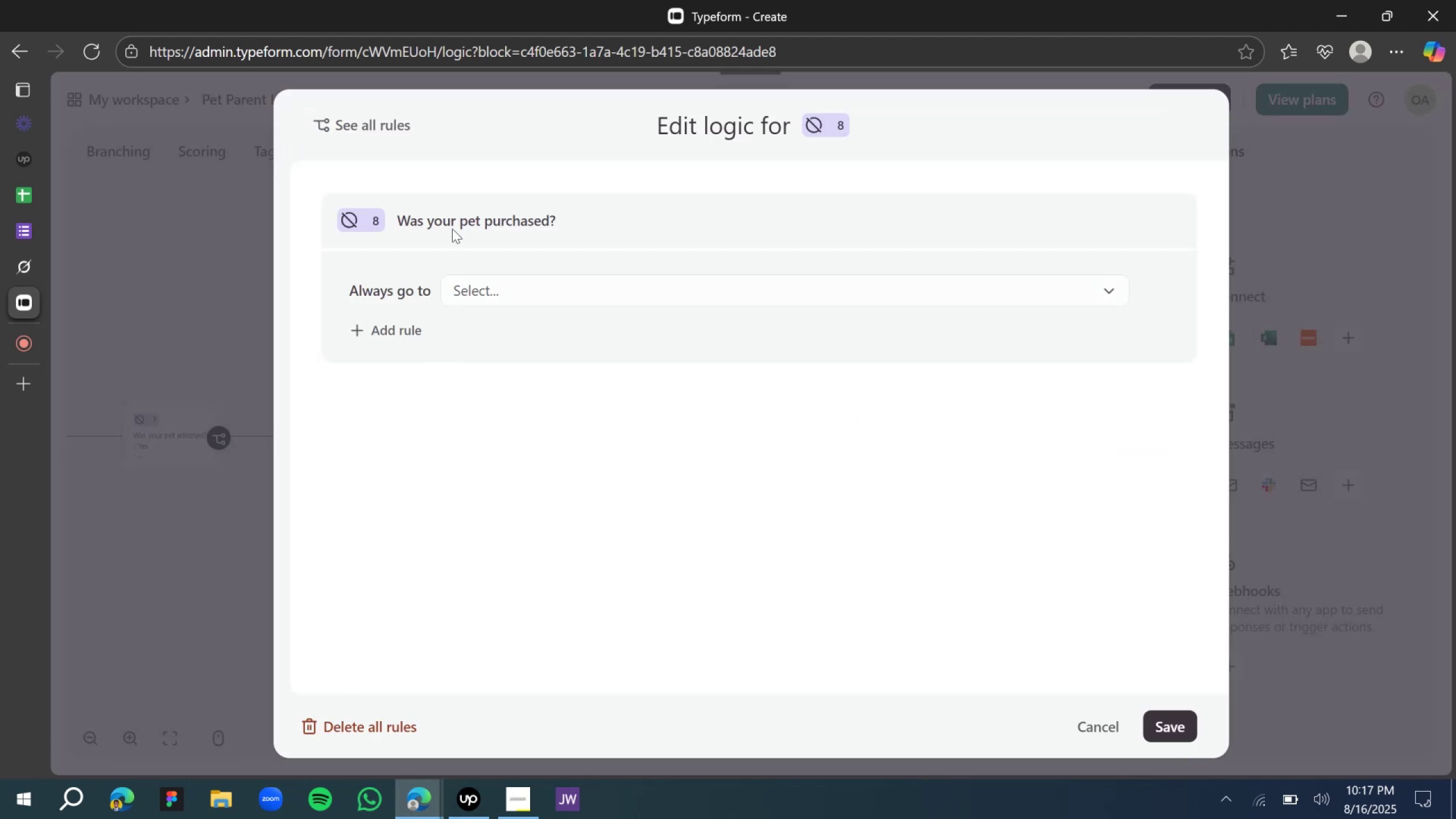 
wait(5.96)
 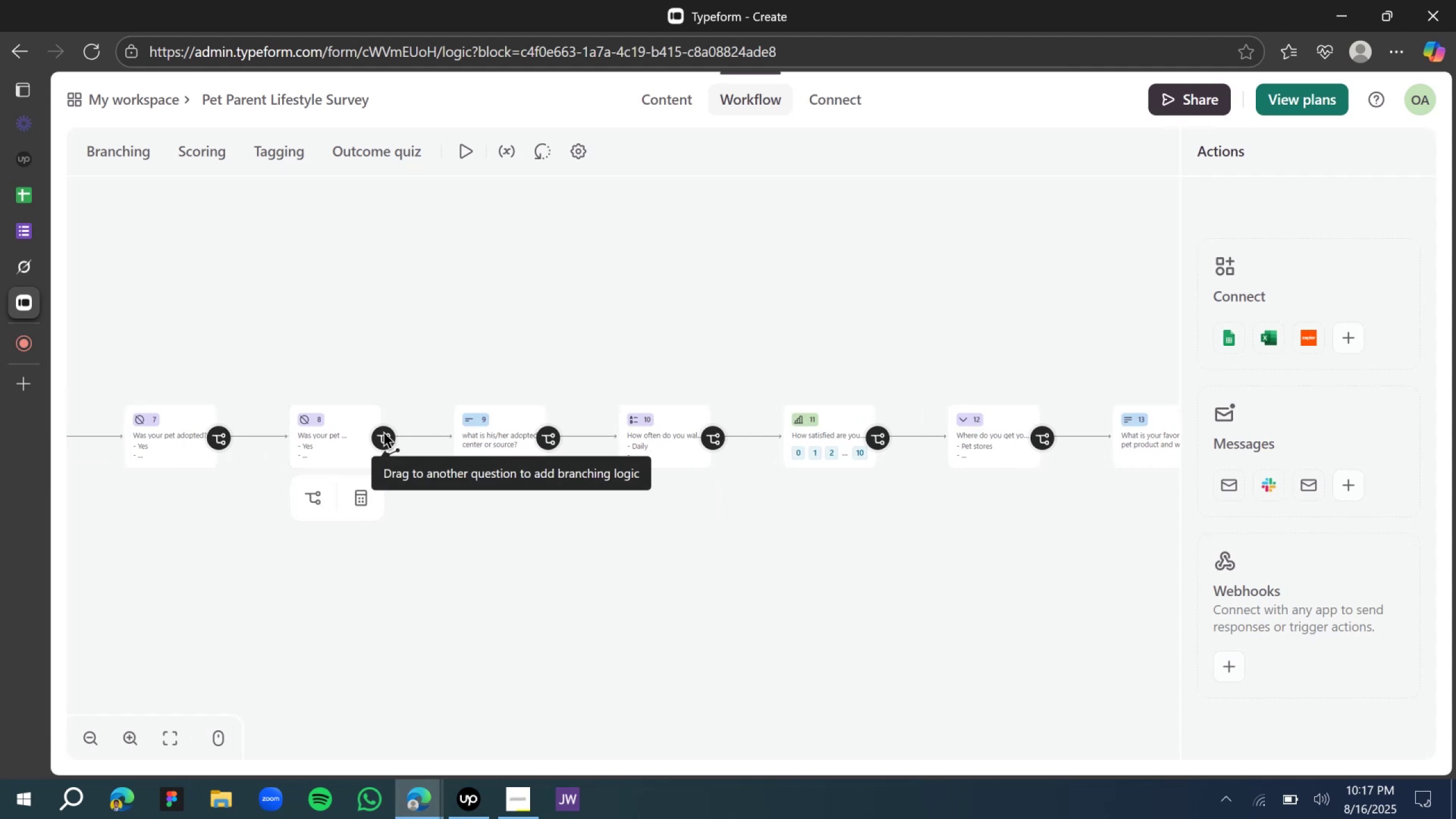 
left_click([648, 708])
 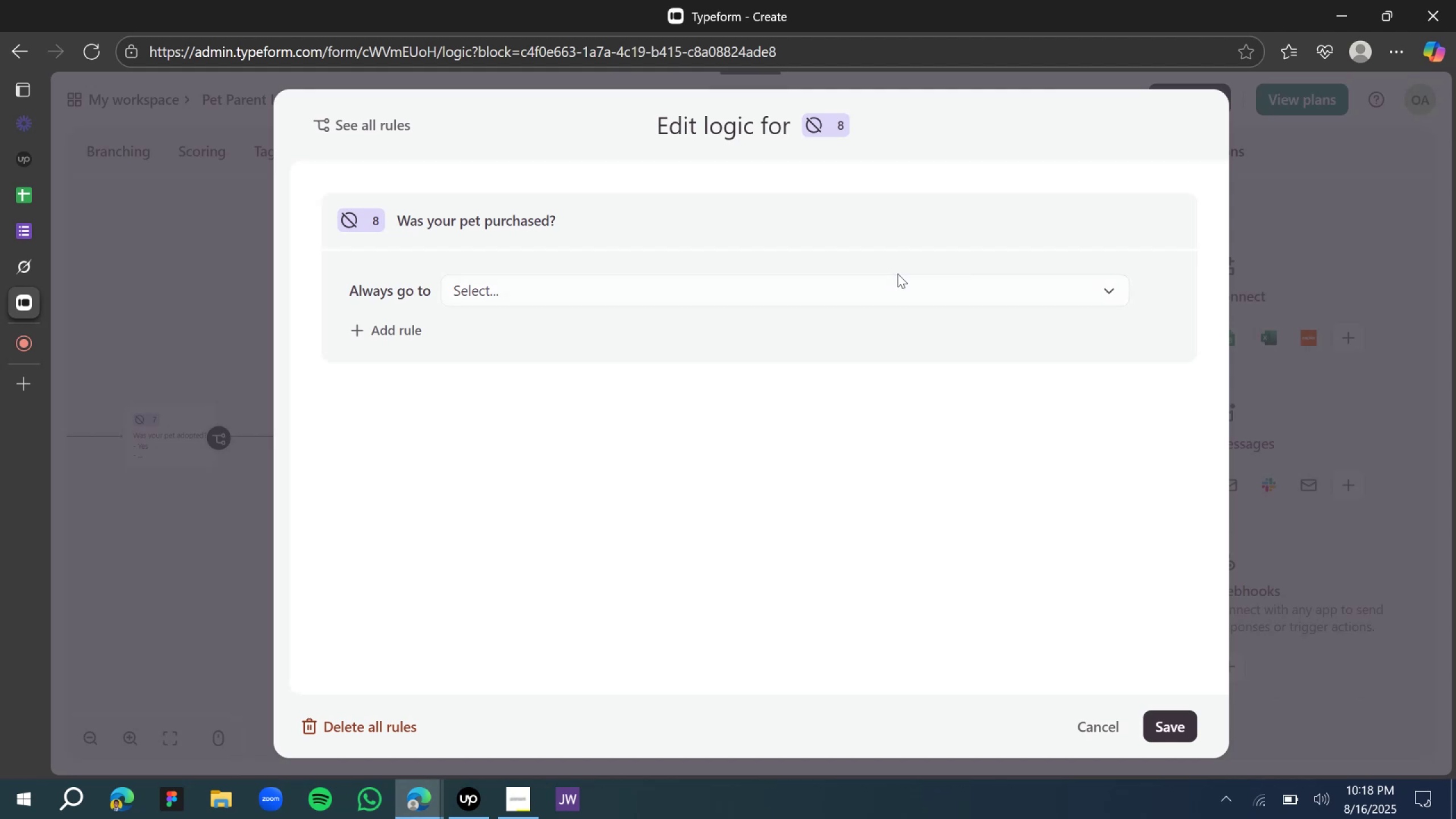 
wait(7.43)
 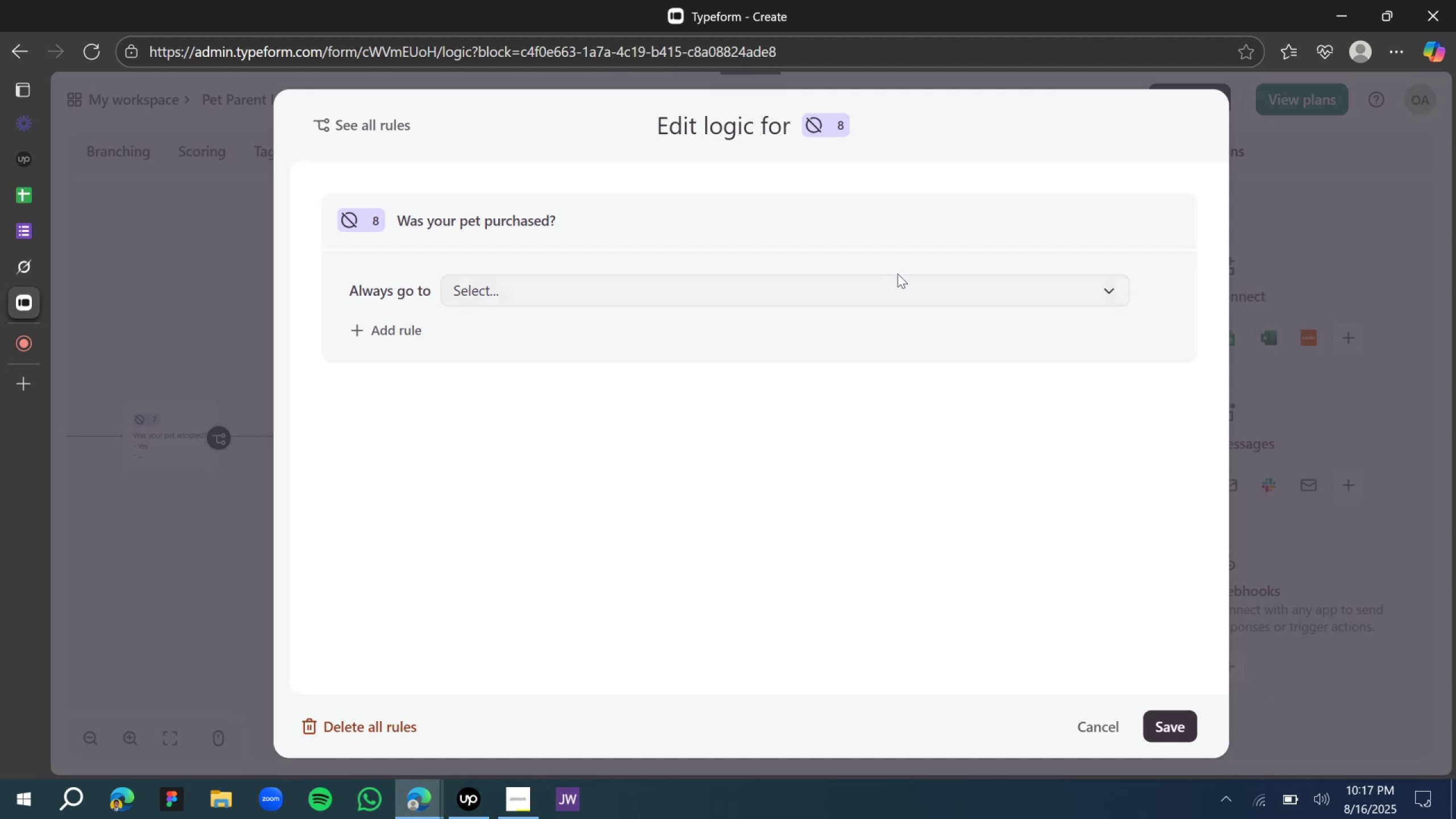 
left_click([1114, 726])
 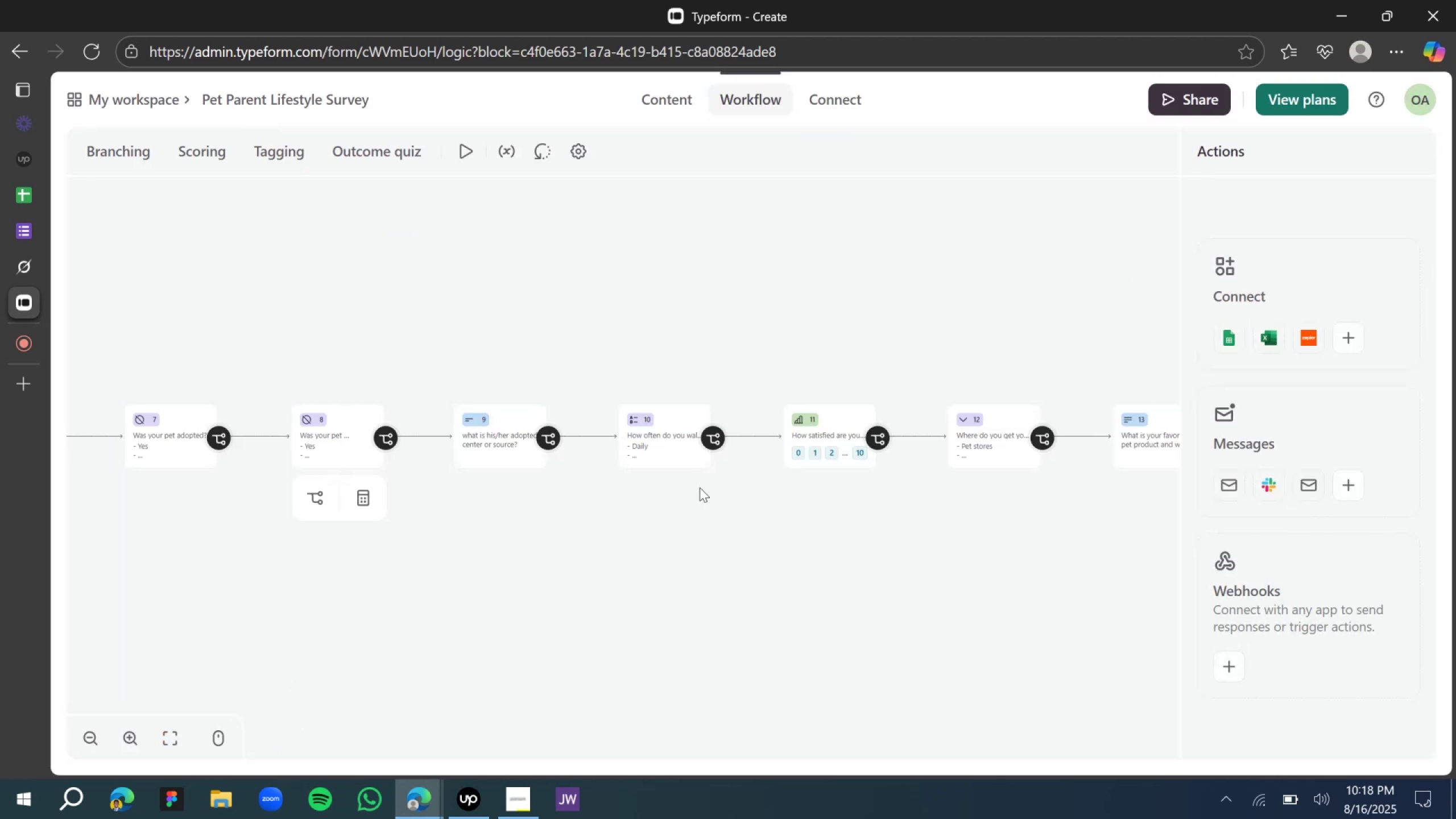 
wait(9.07)
 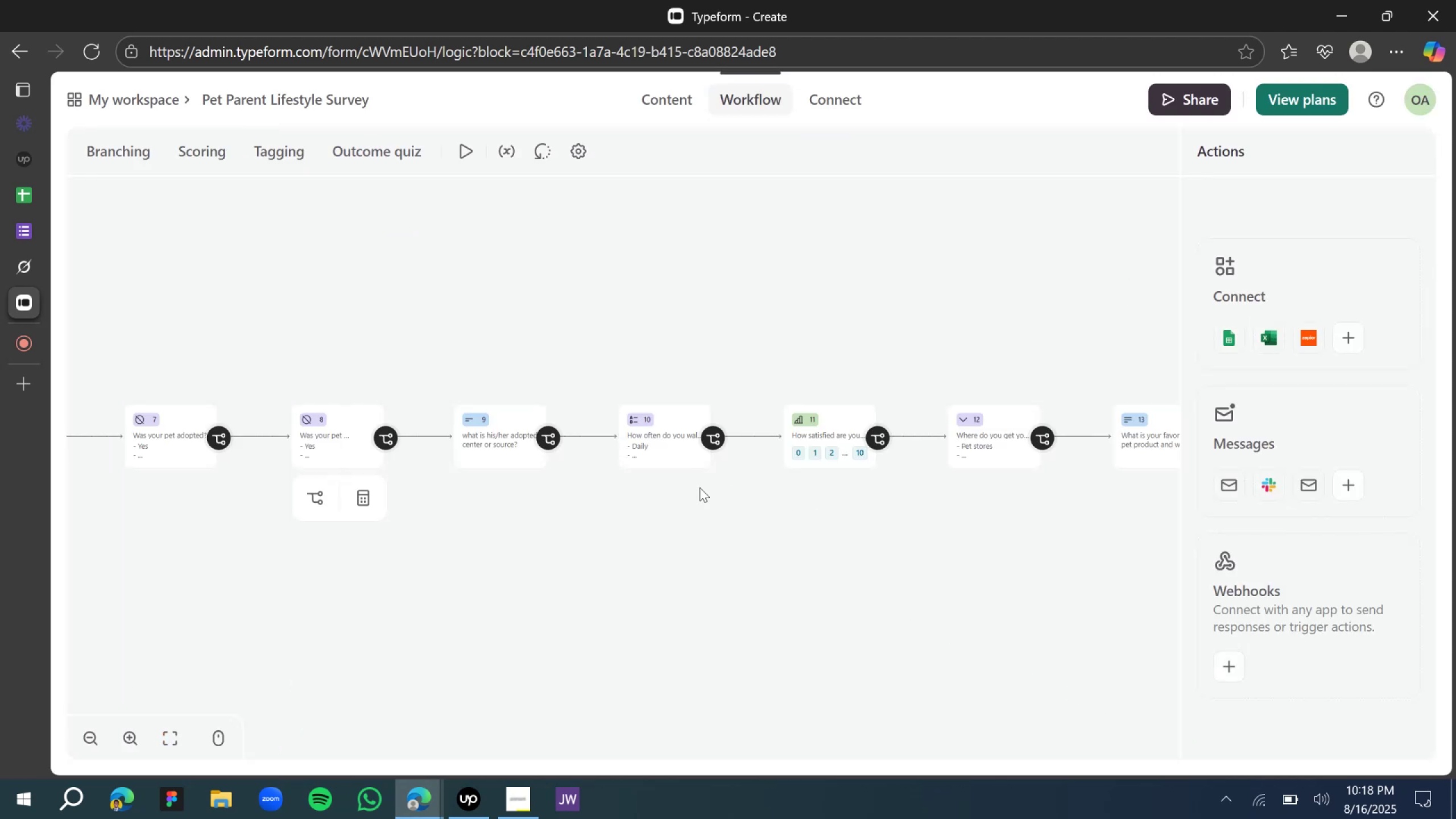 
left_click([146, 505])
 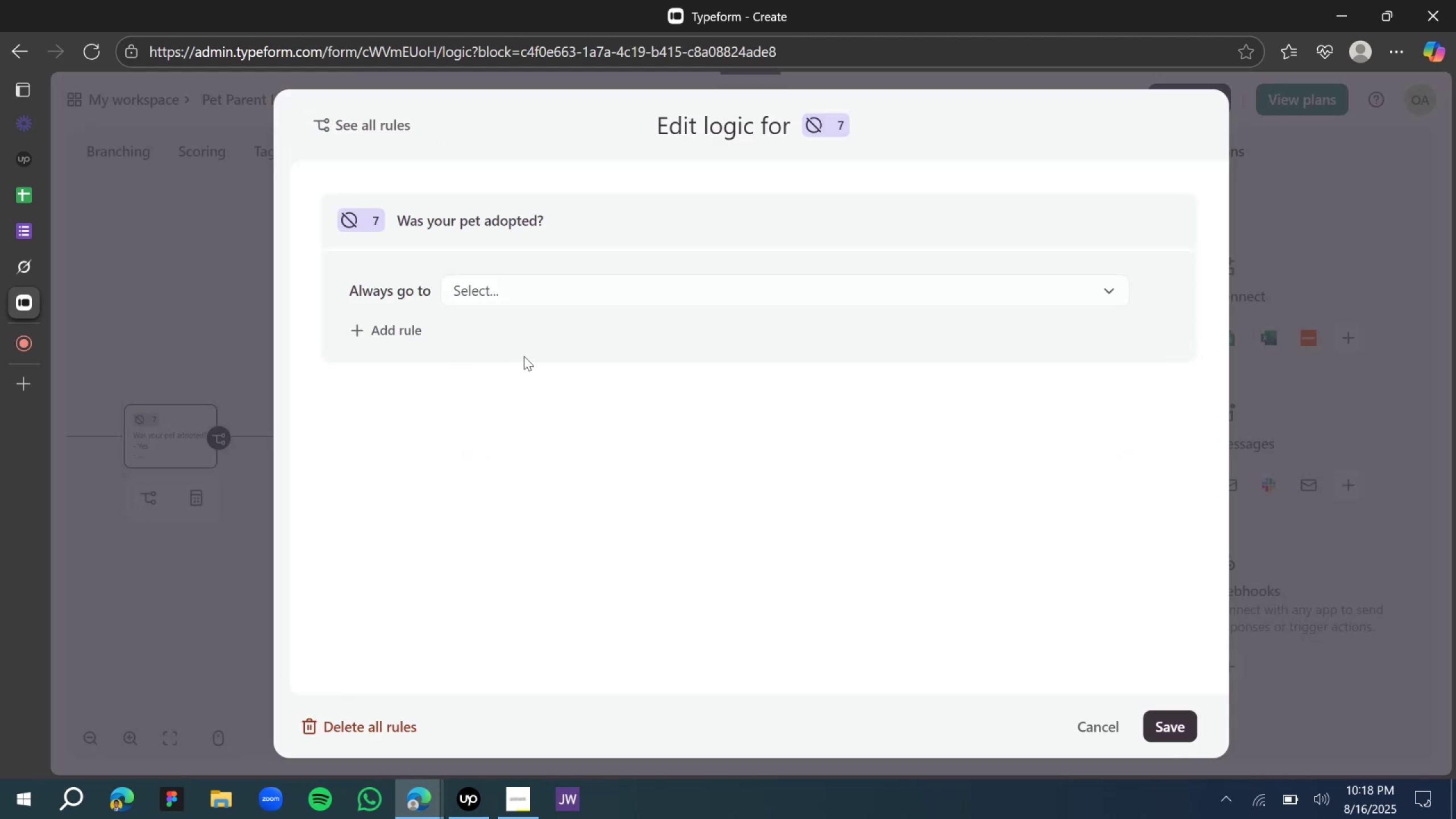 
left_click([391, 328])
 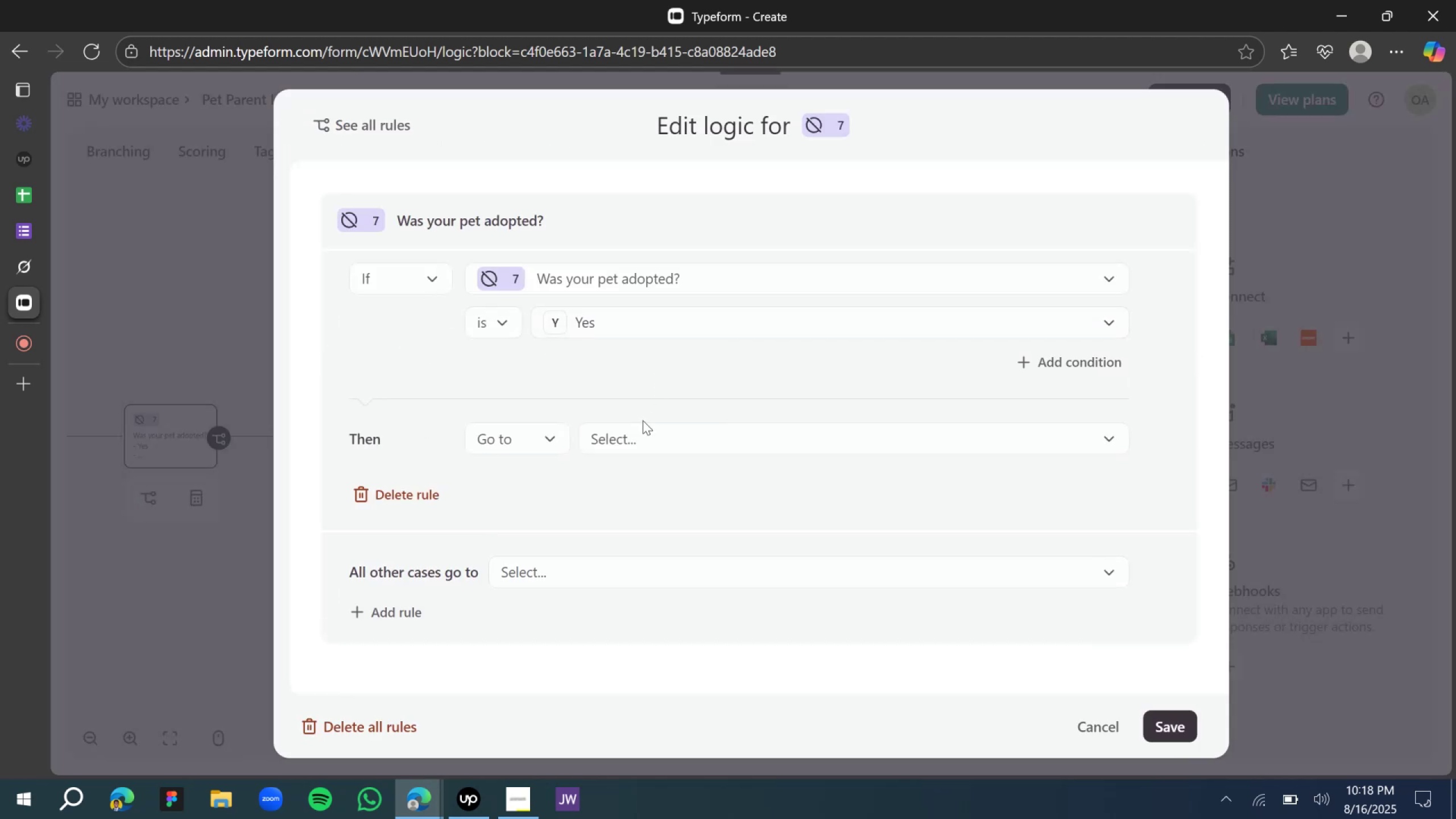 
left_click([639, 440])
 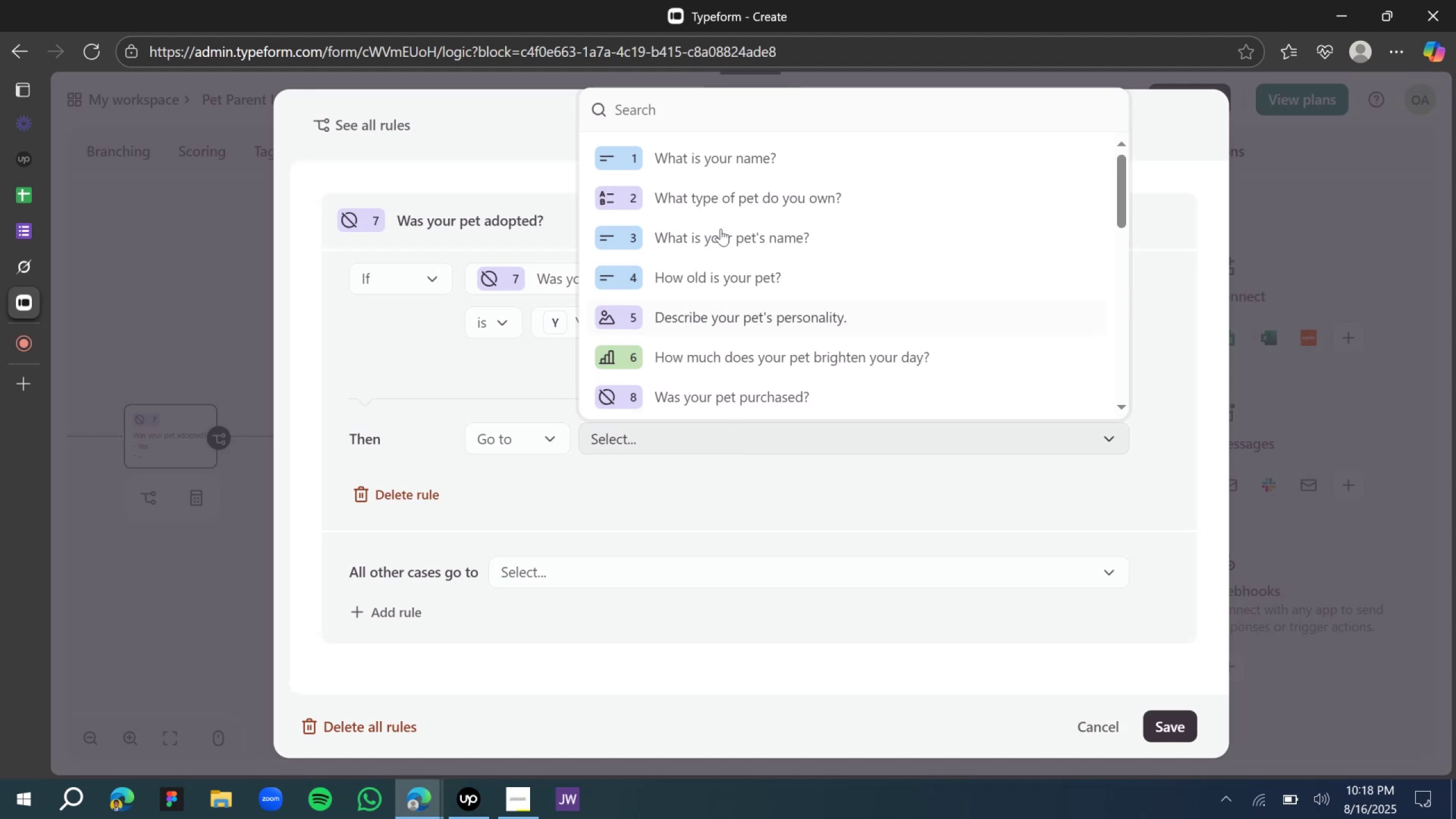 
scroll: coordinate [734, 275], scroll_direction: down, amount: 1.0
 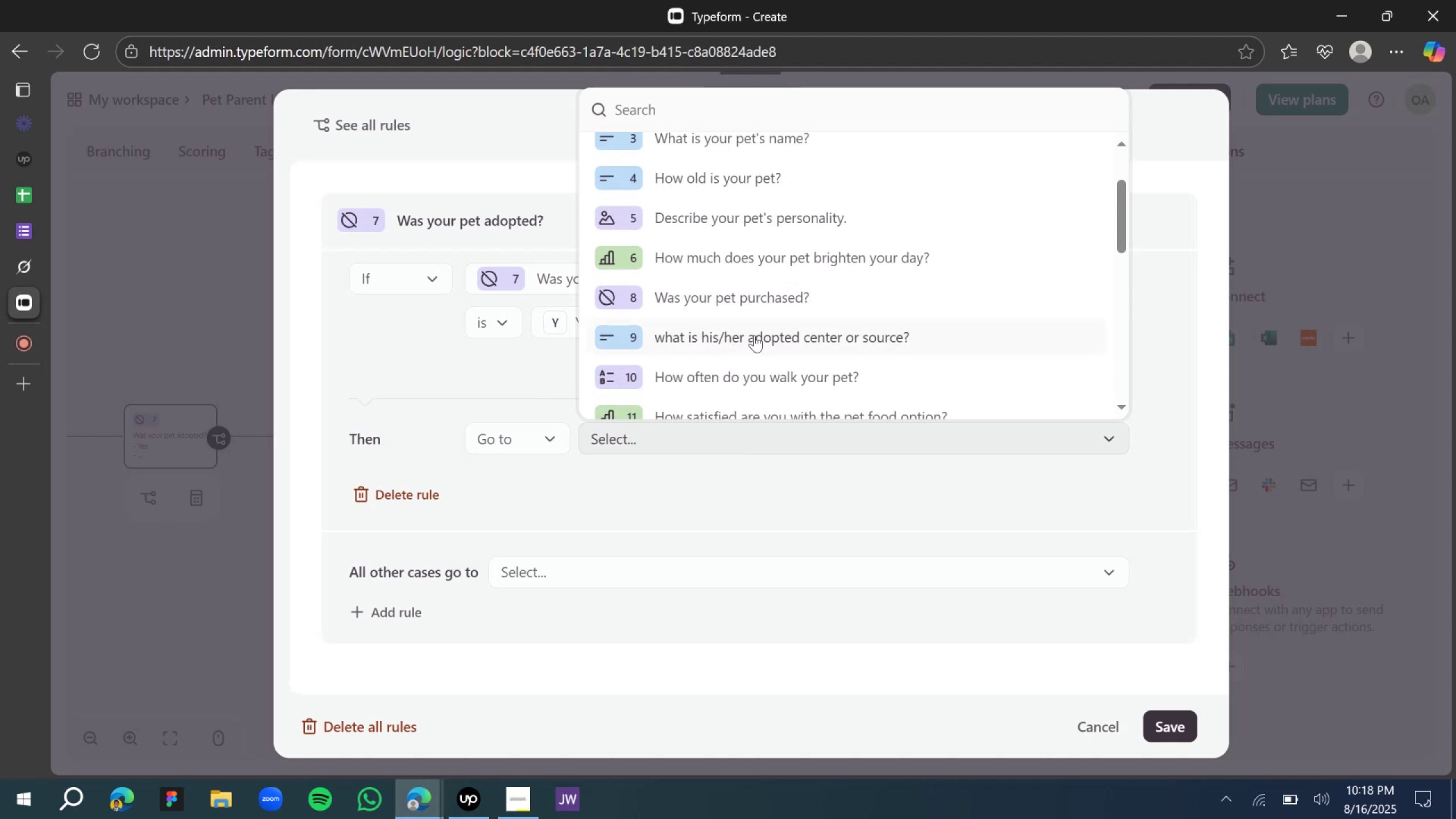 
left_click([754, 335])
 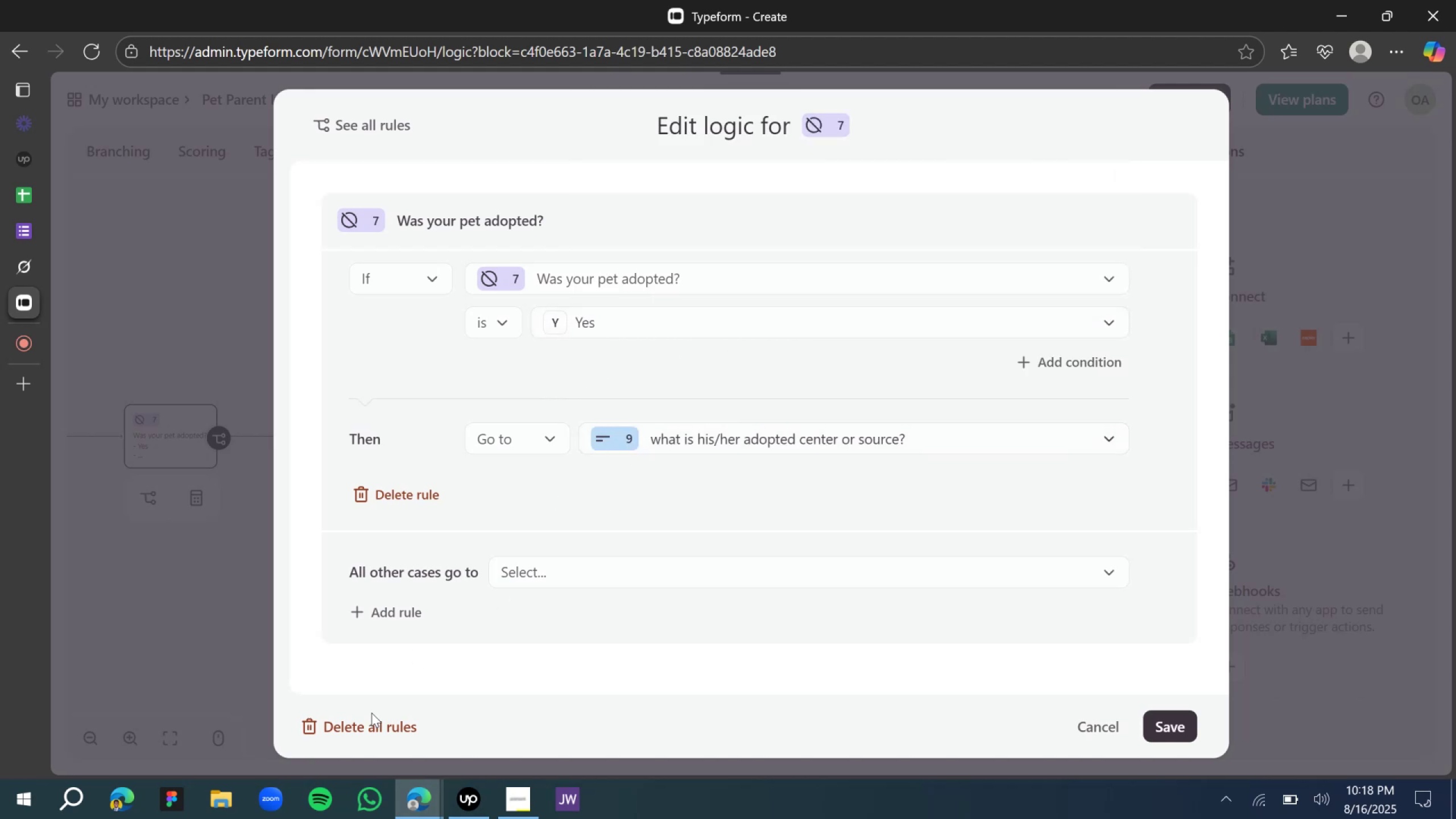 
mouse_move([368, 607])
 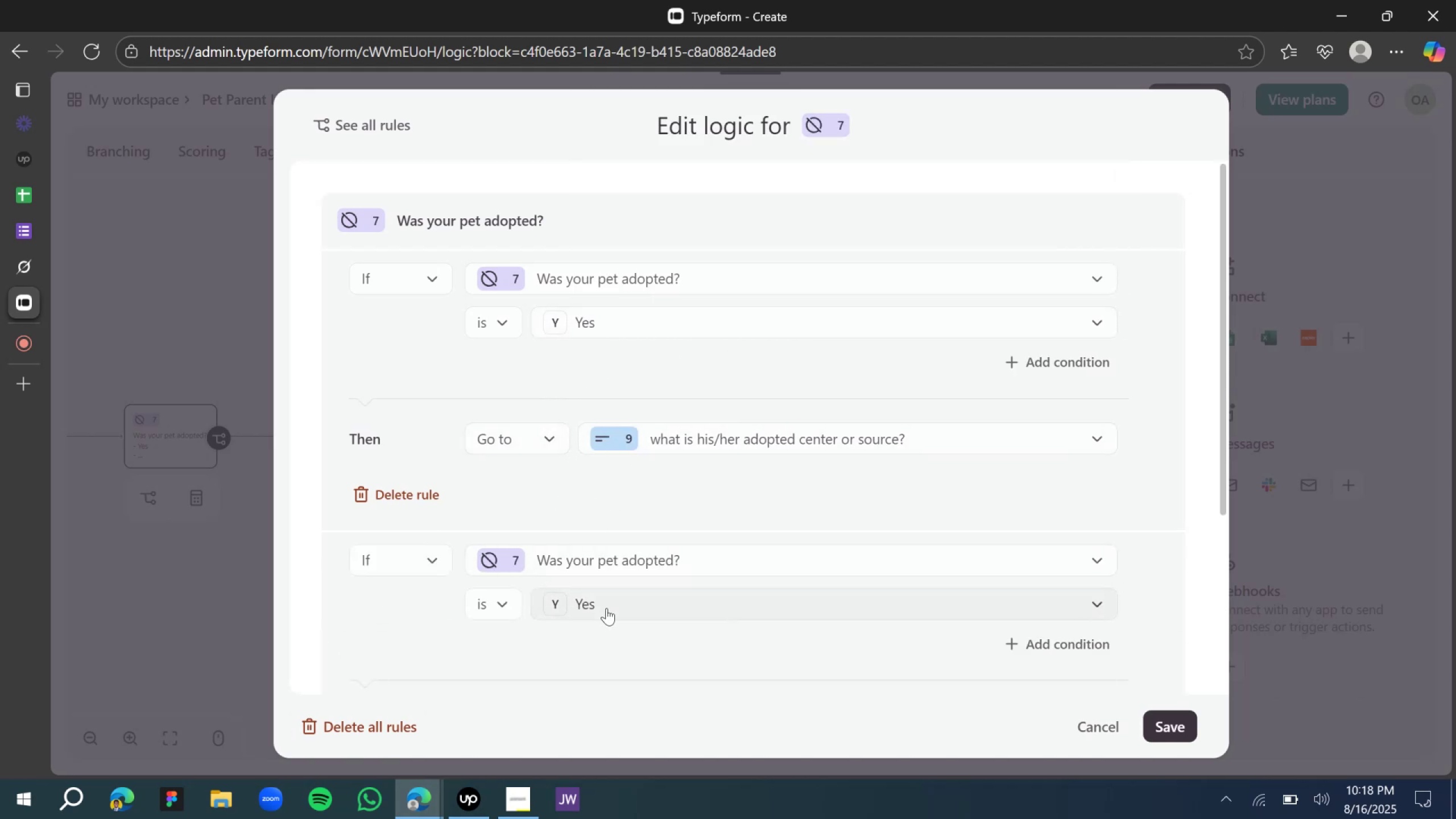 
left_click([606, 608])
 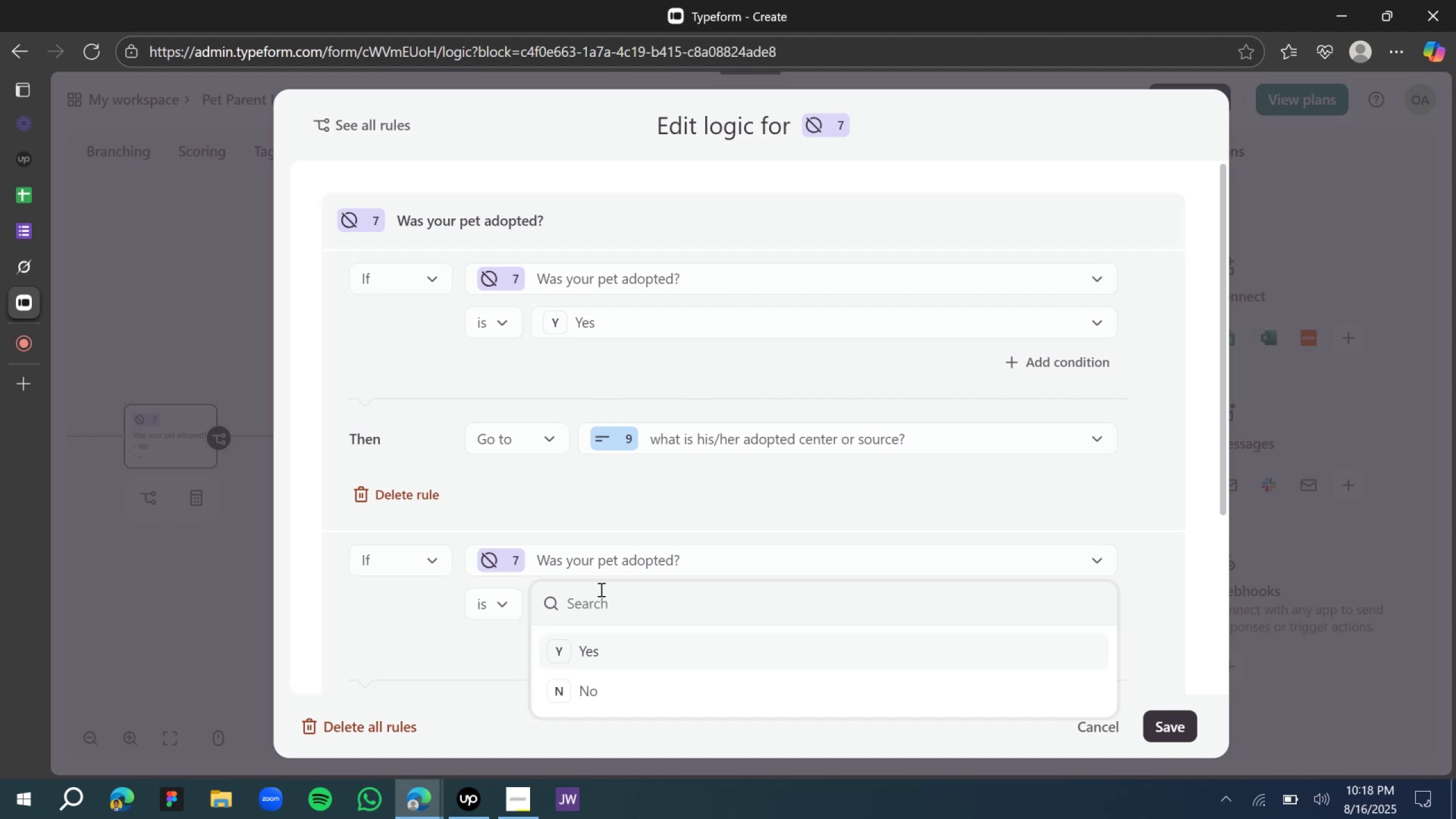 
wait(12.36)
 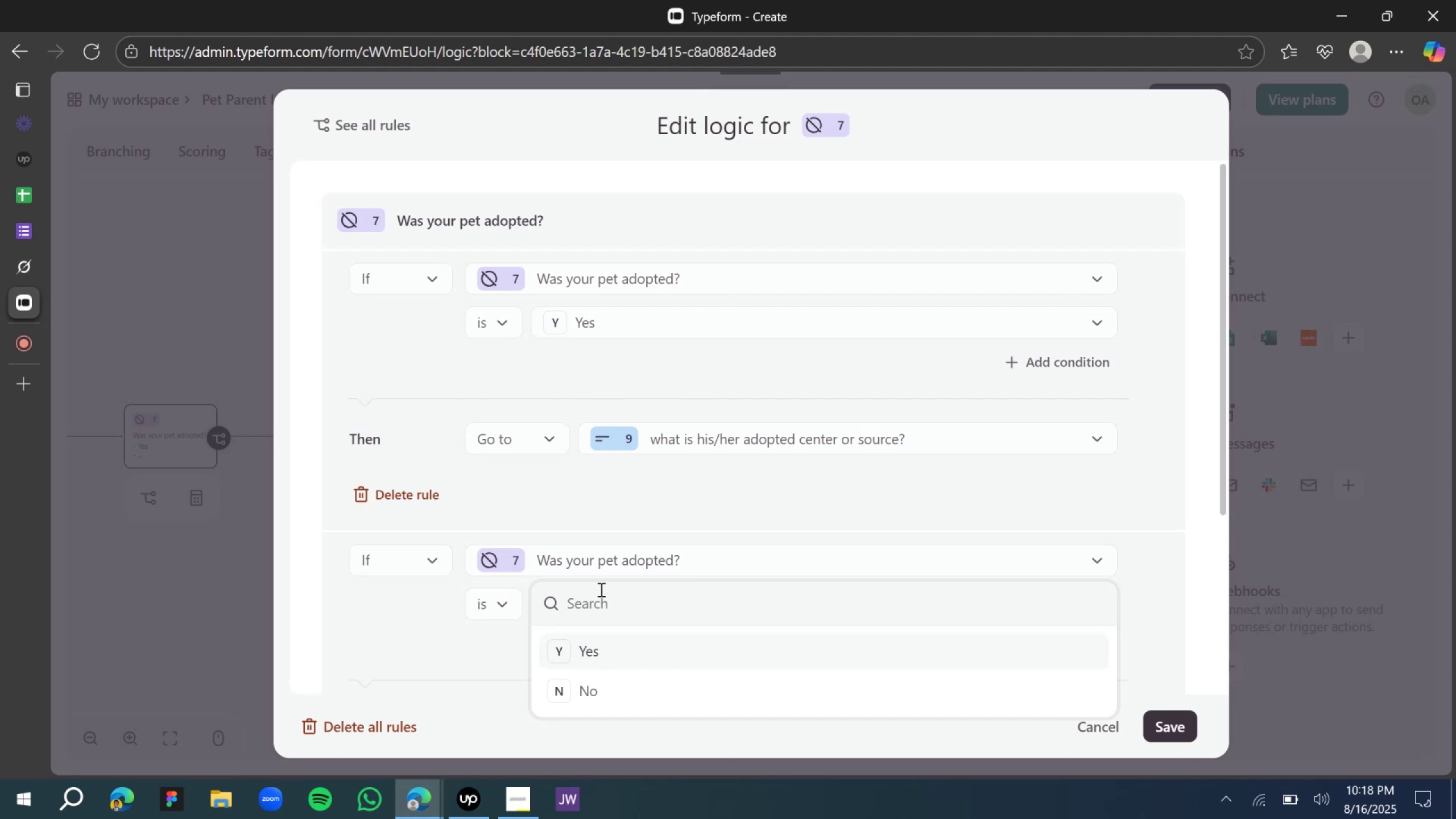 
left_click([611, 688])
 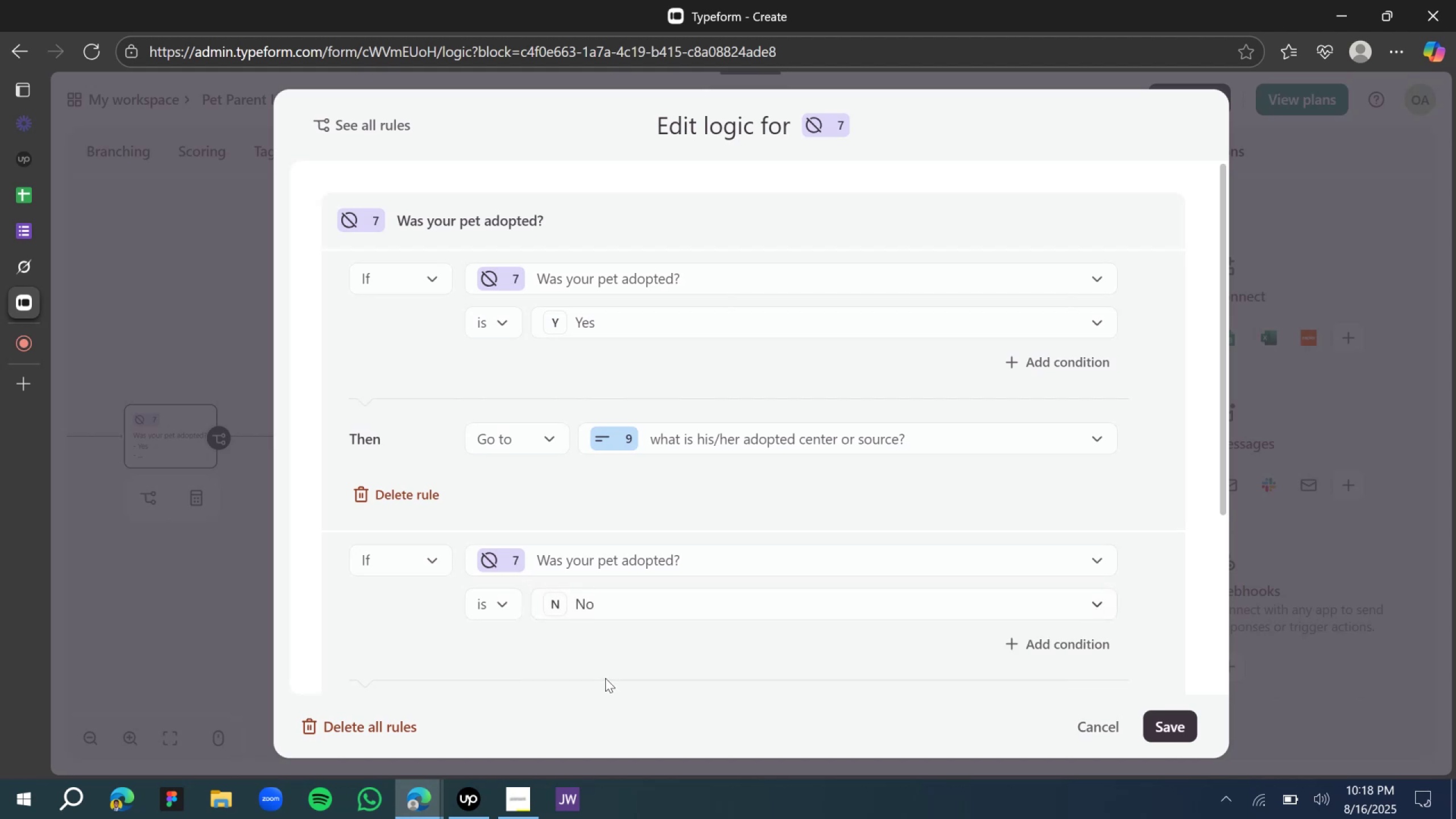 
wait(5.7)
 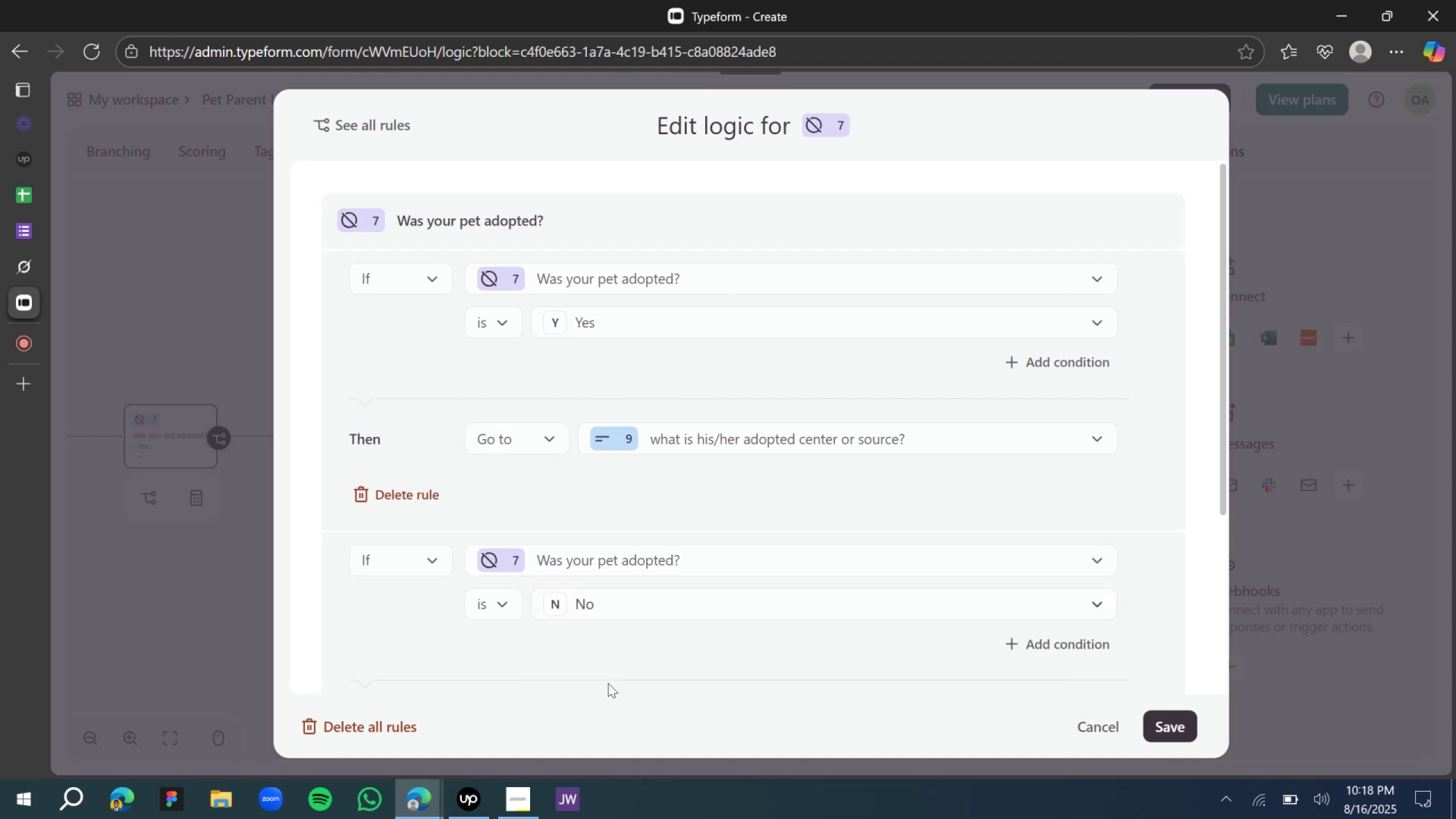 
scroll: coordinate [793, 568], scroll_direction: down, amount: 4.0
 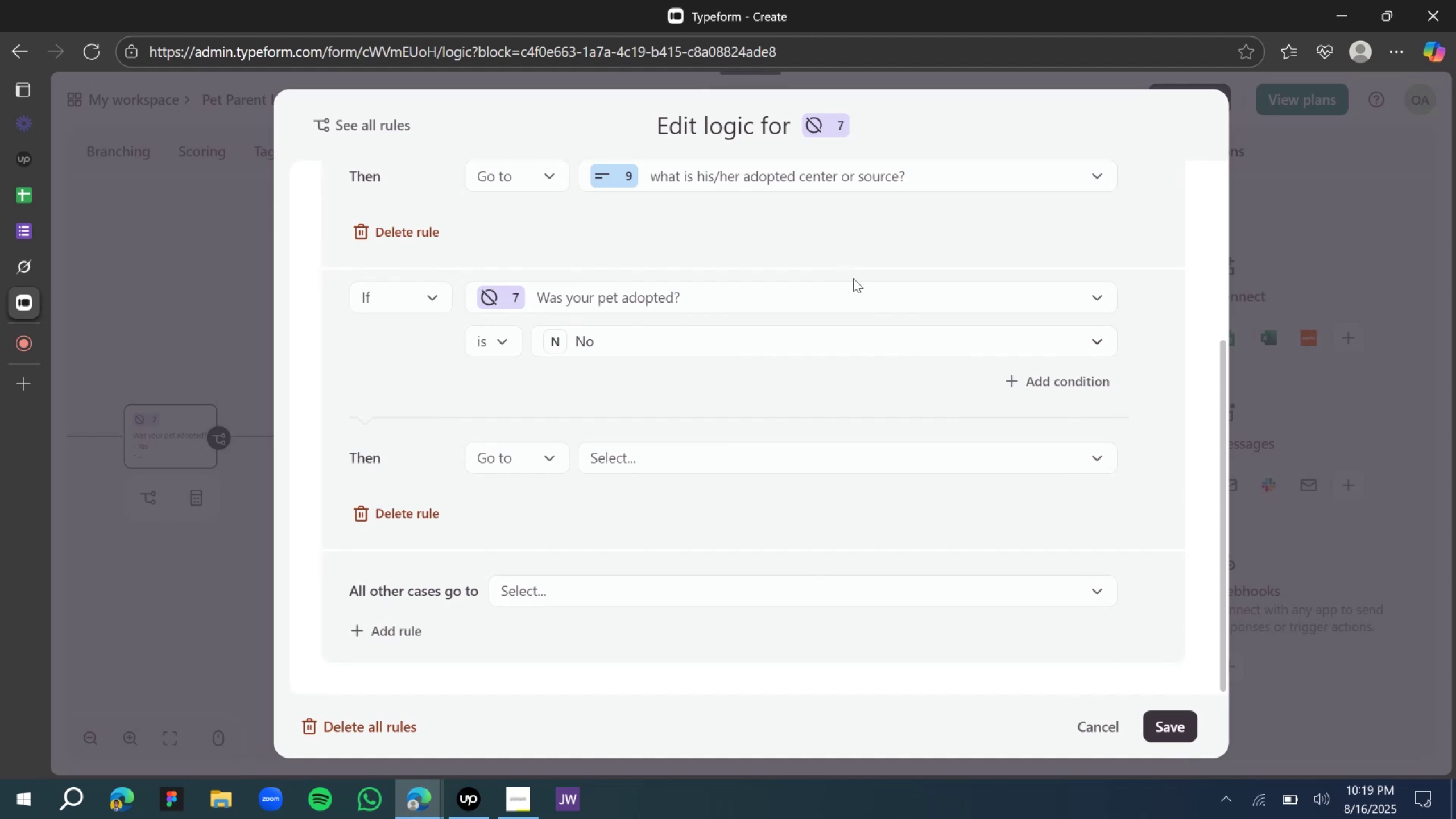 
wait(20.65)
 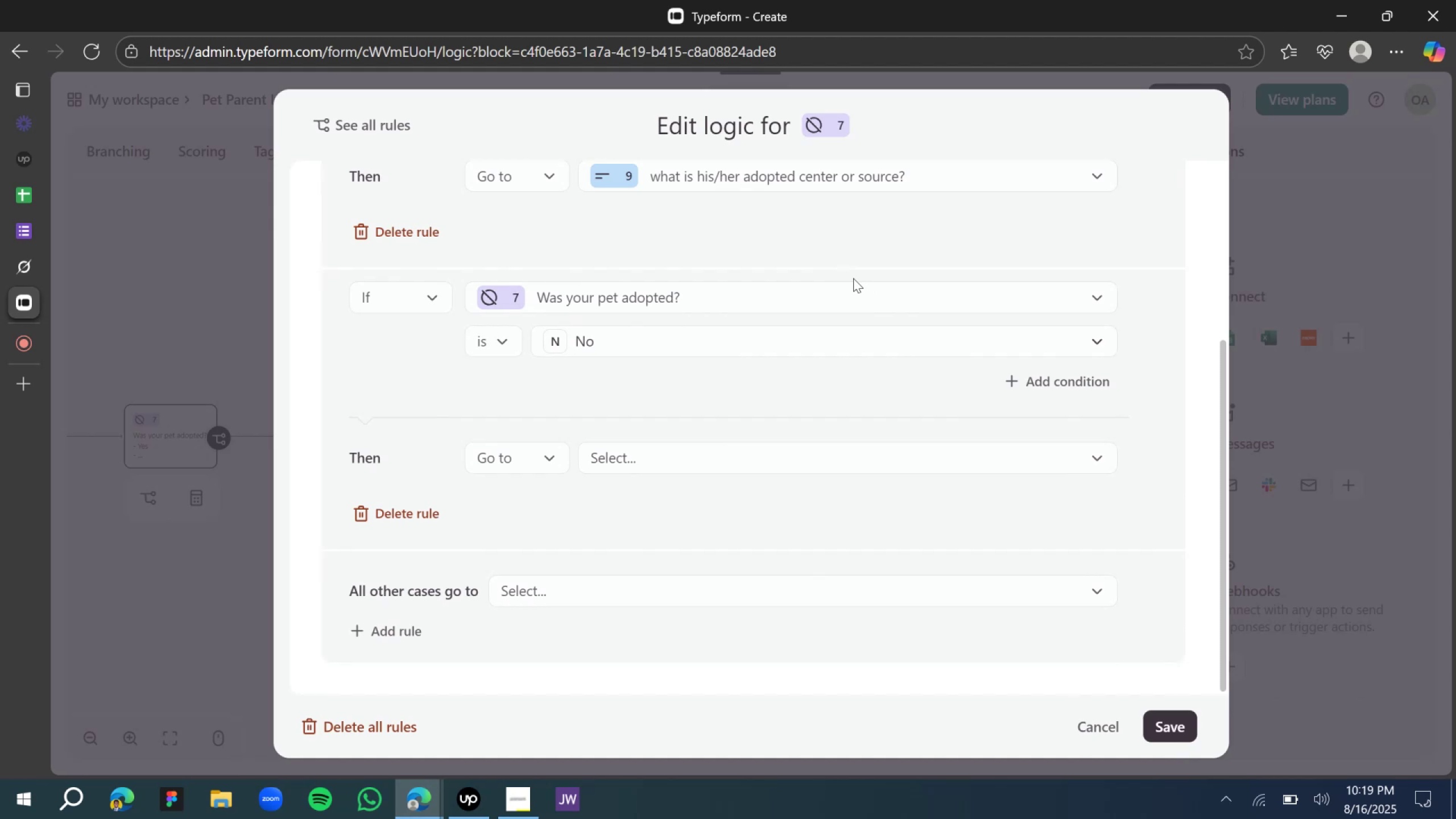 
scroll: coordinate [615, 482], scroll_direction: down, amount: 2.0
 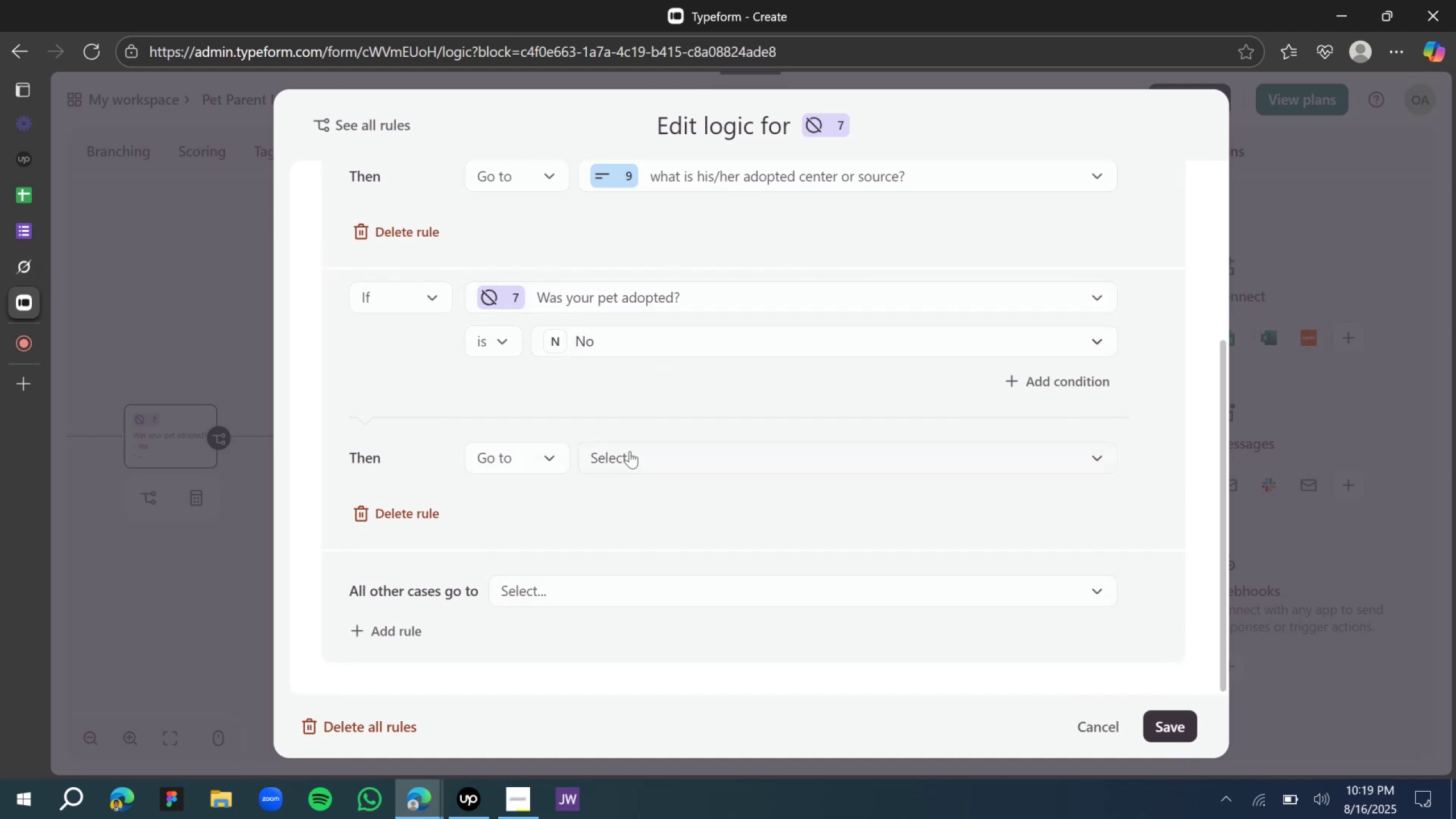 
scroll: coordinate [616, 318], scroll_direction: none, amount: 0.0
 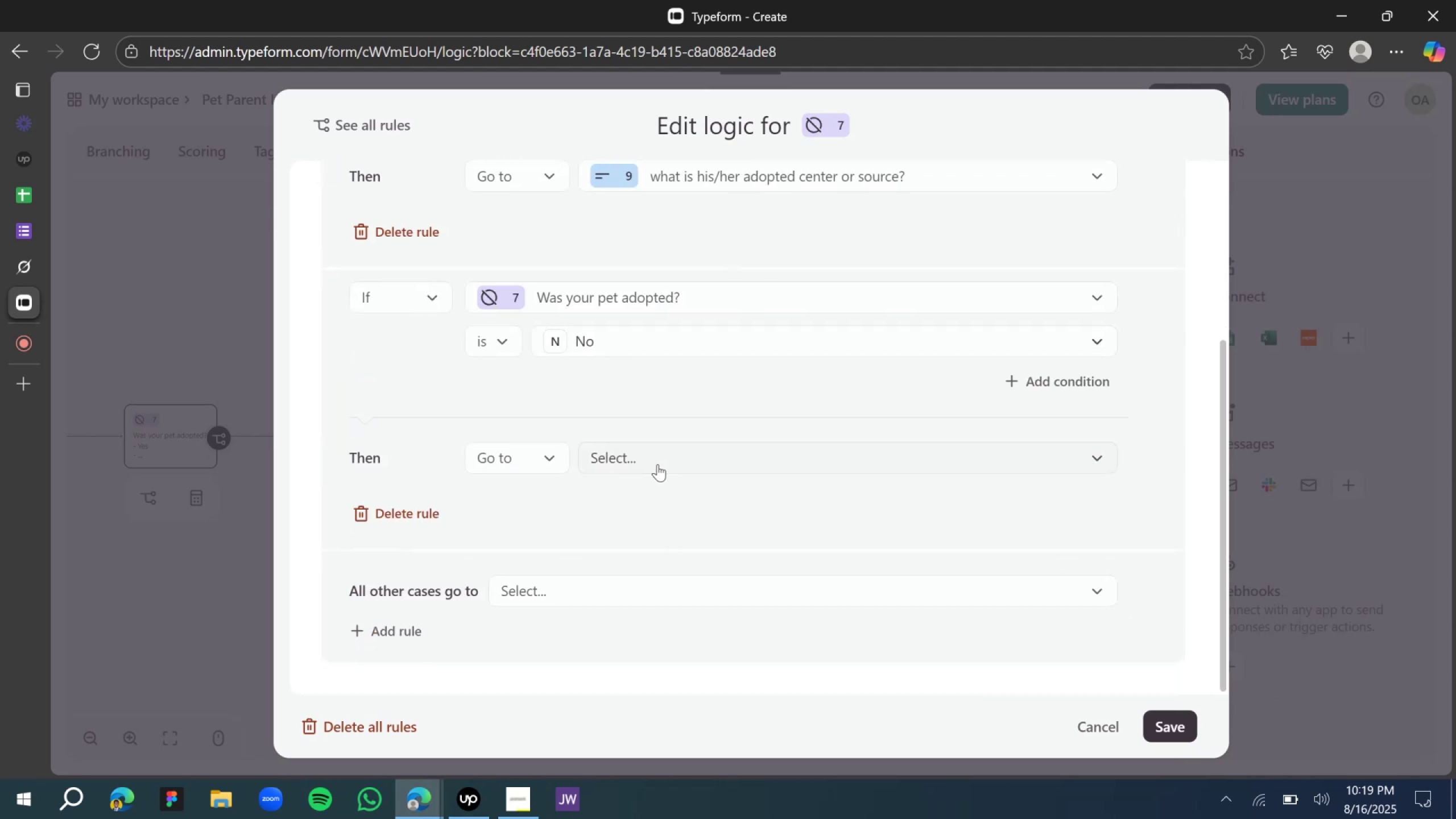 
left_click([656, 454])
 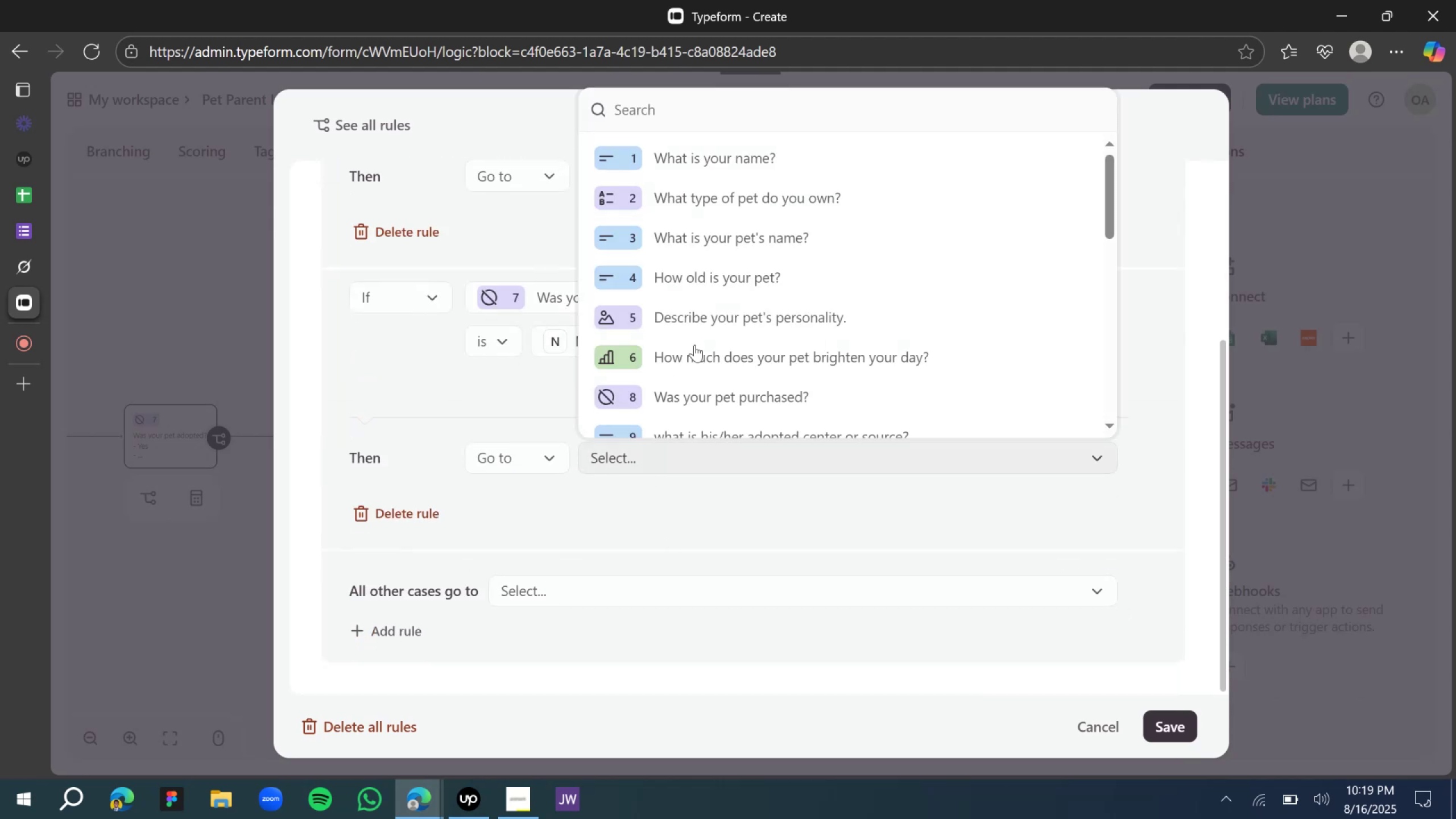 
scroll: coordinate [752, 269], scroll_direction: down, amount: 1.0
 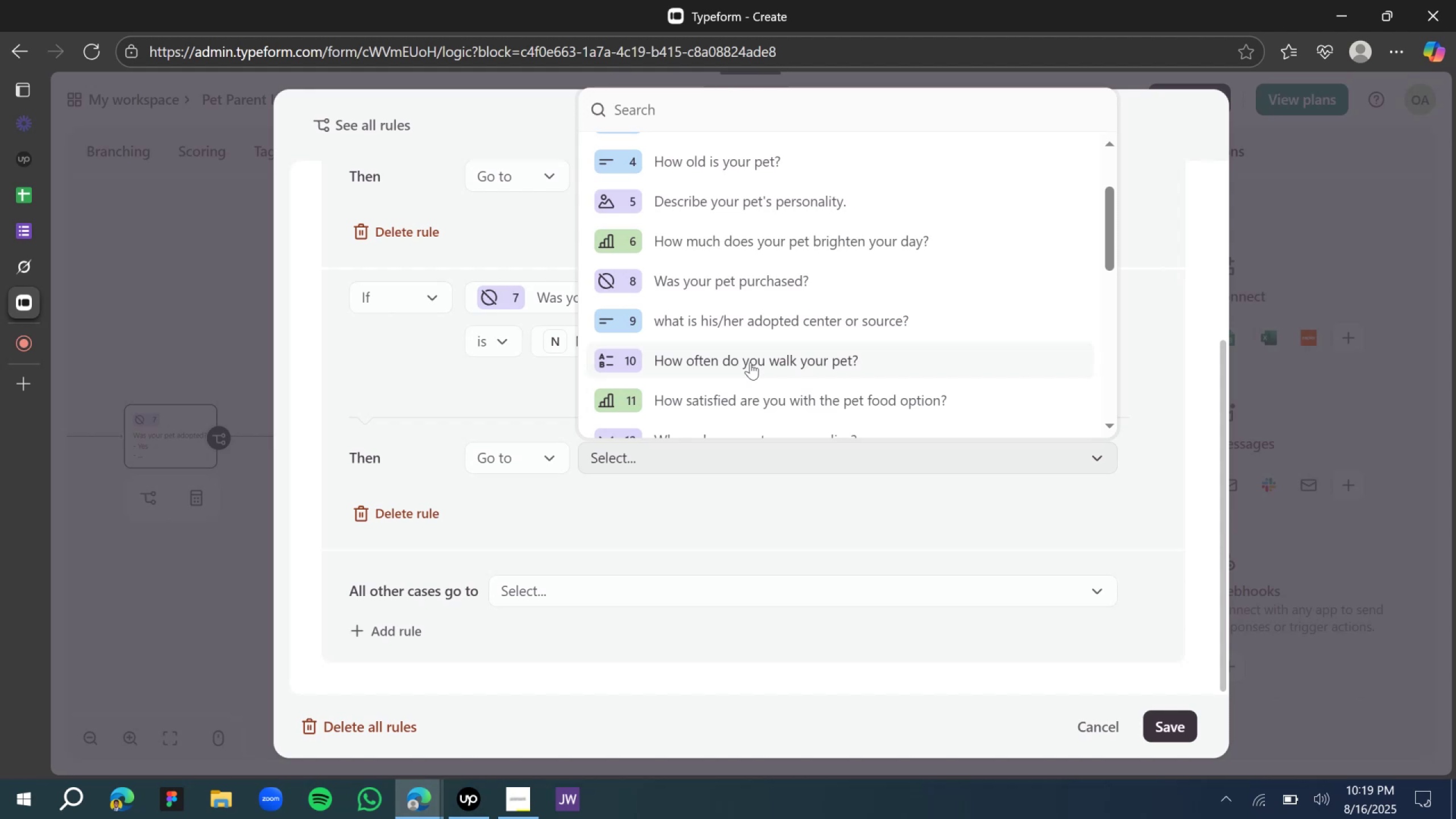 
wait(13.35)
 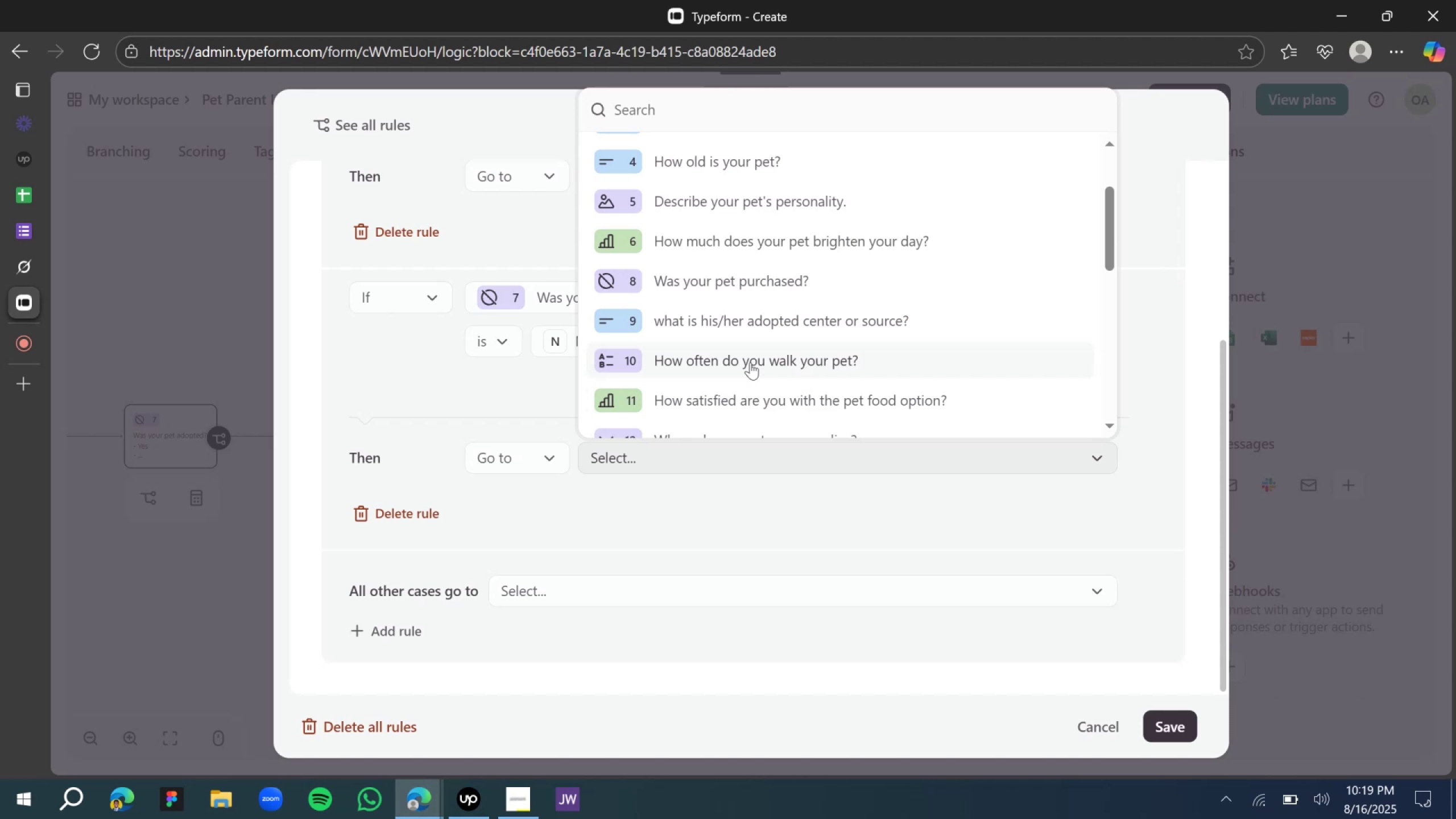 
left_click([1141, 734])
 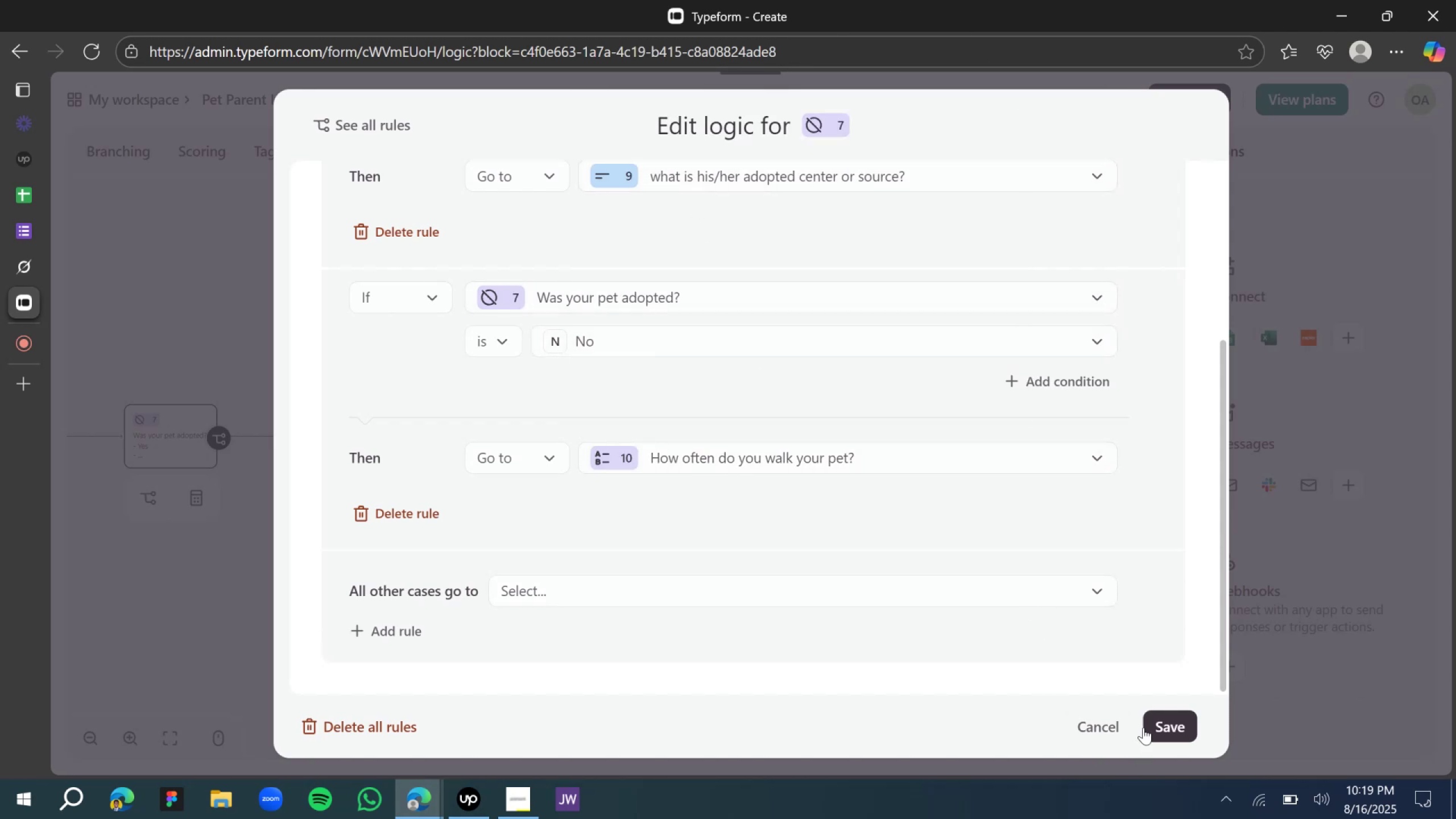 
left_click([1151, 727])
 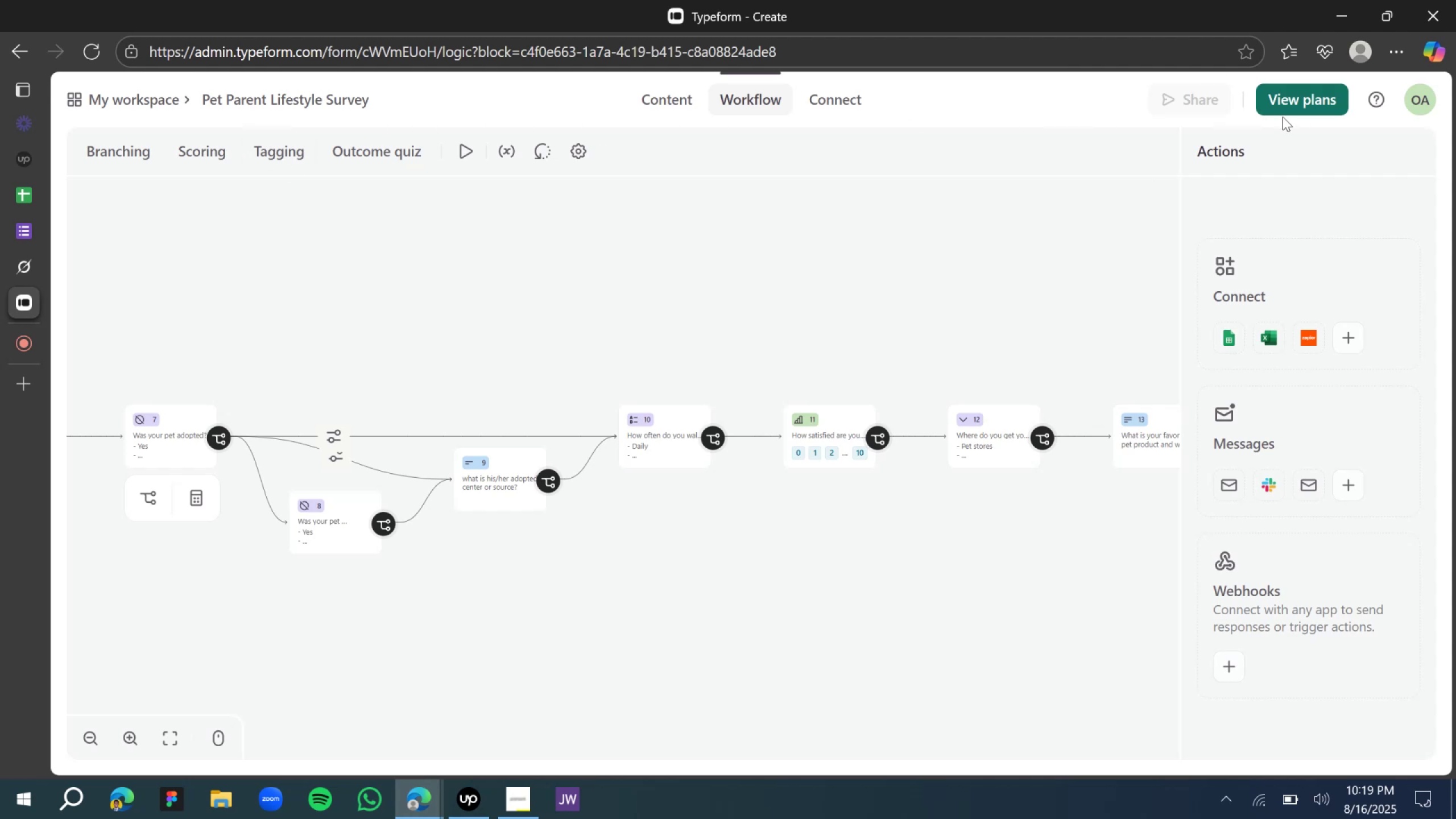 
wait(6.95)
 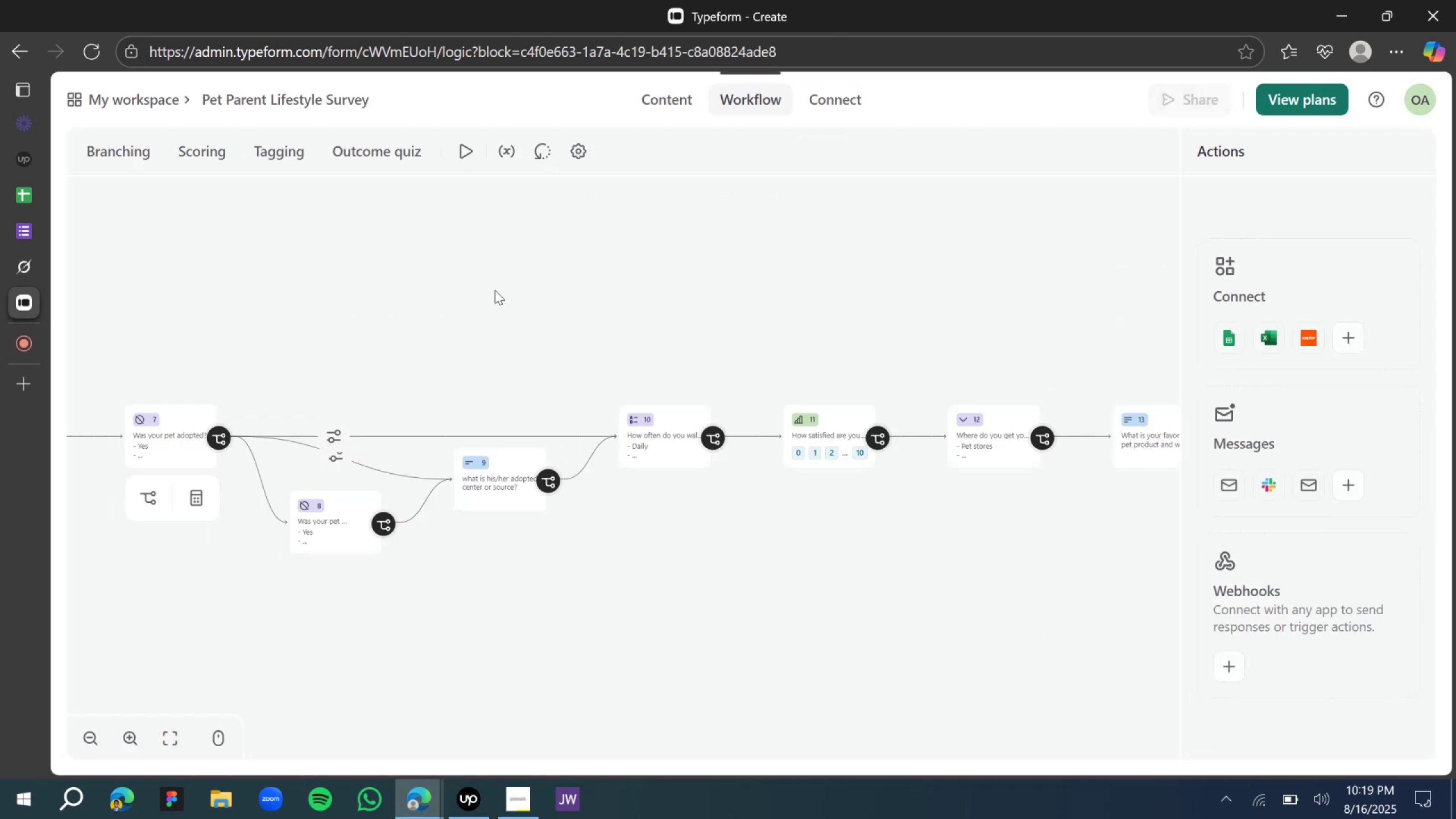 
left_click([682, 102])
 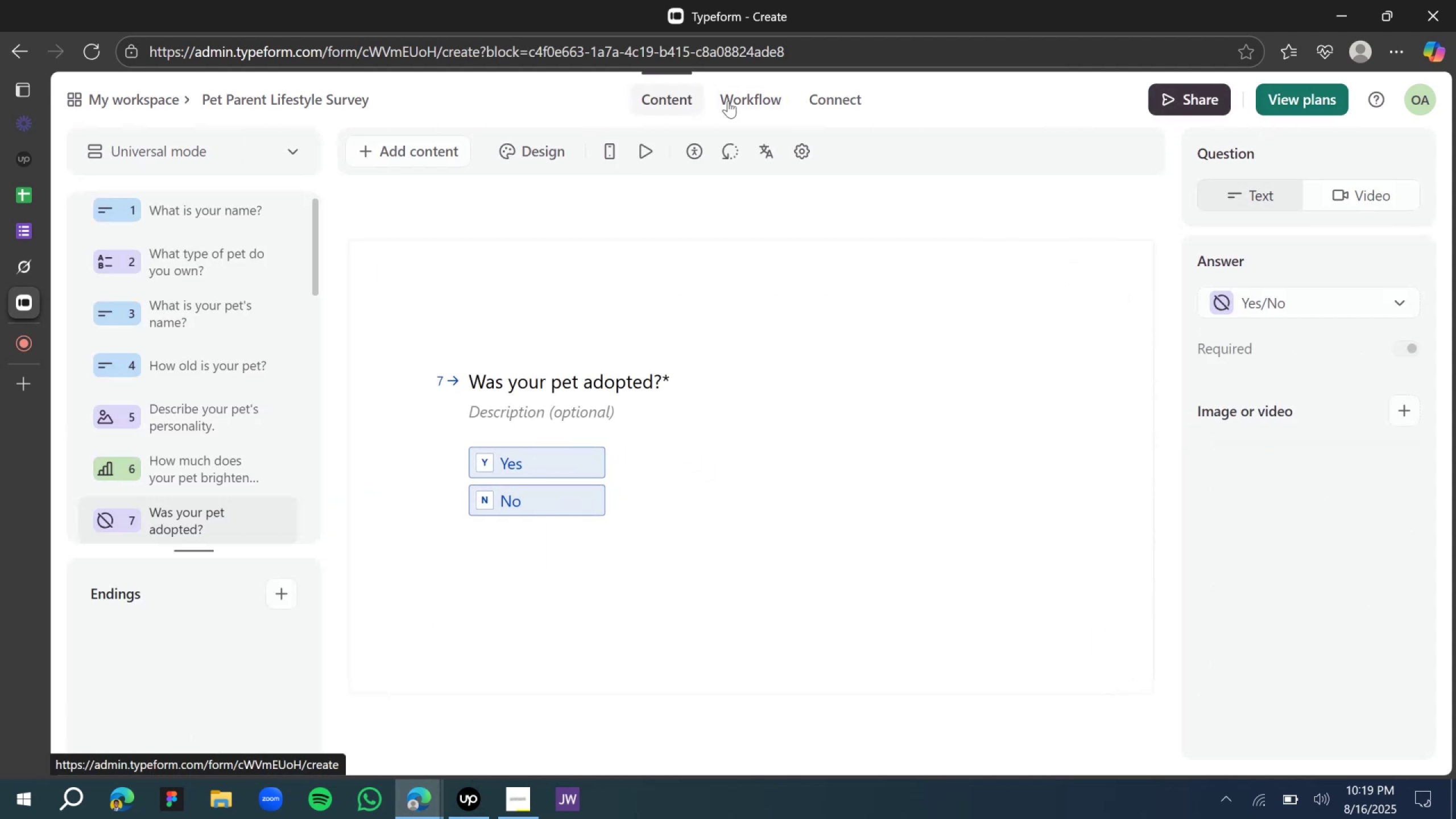 
mouse_move([645, 154])
 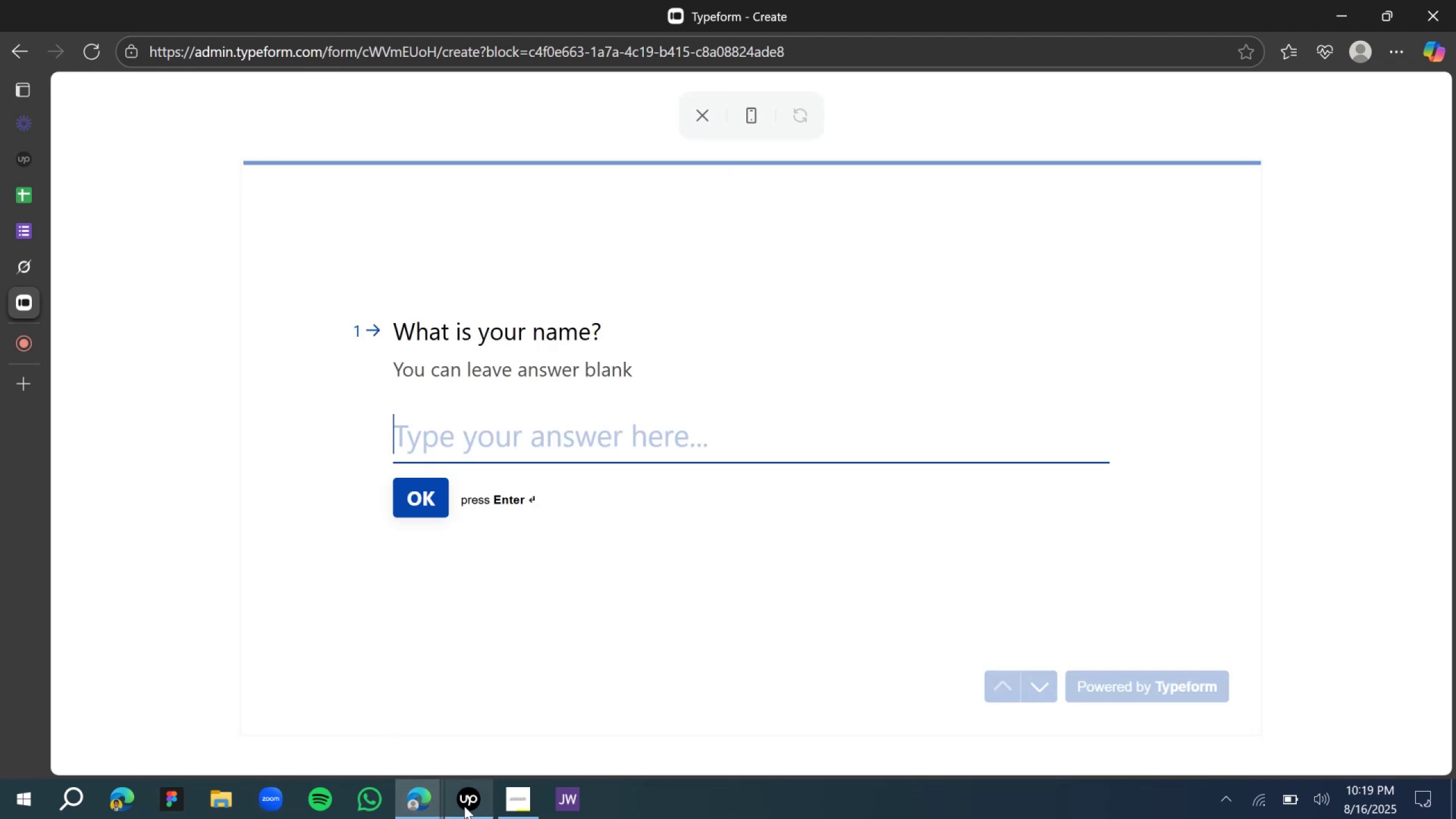 
left_click([465, 806])
 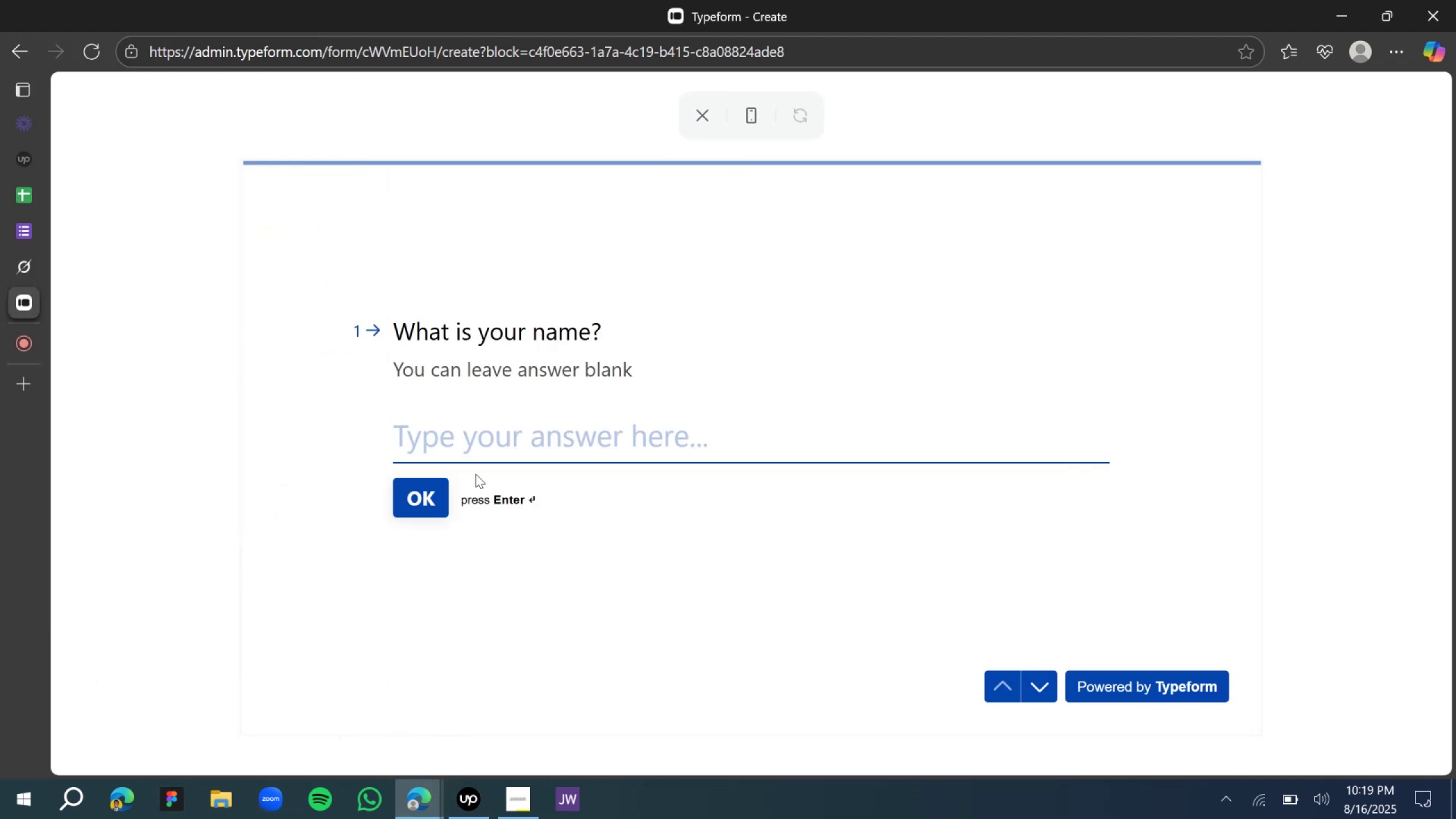 
left_click([474, 454])
 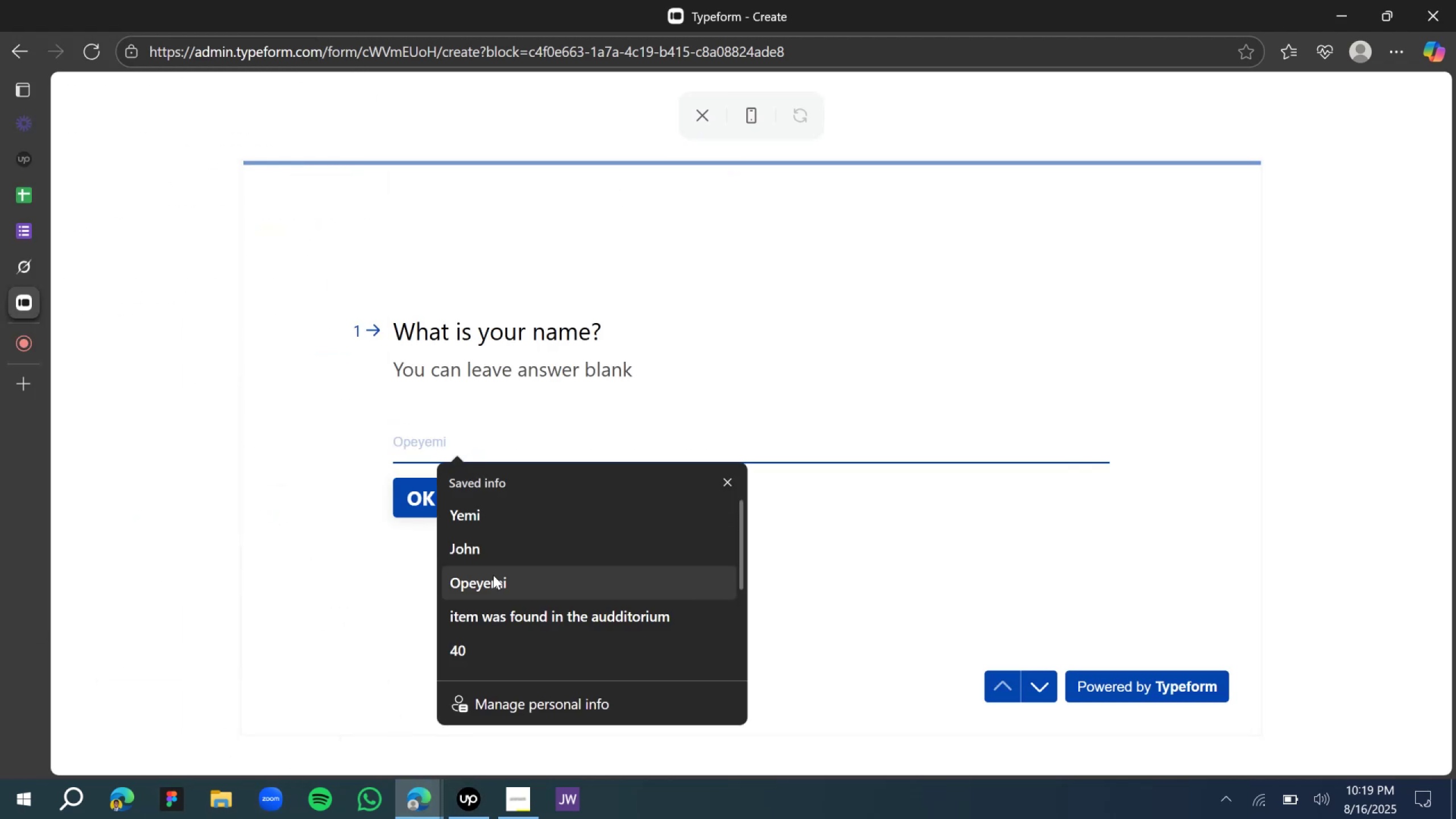 
left_click([487, 549])
 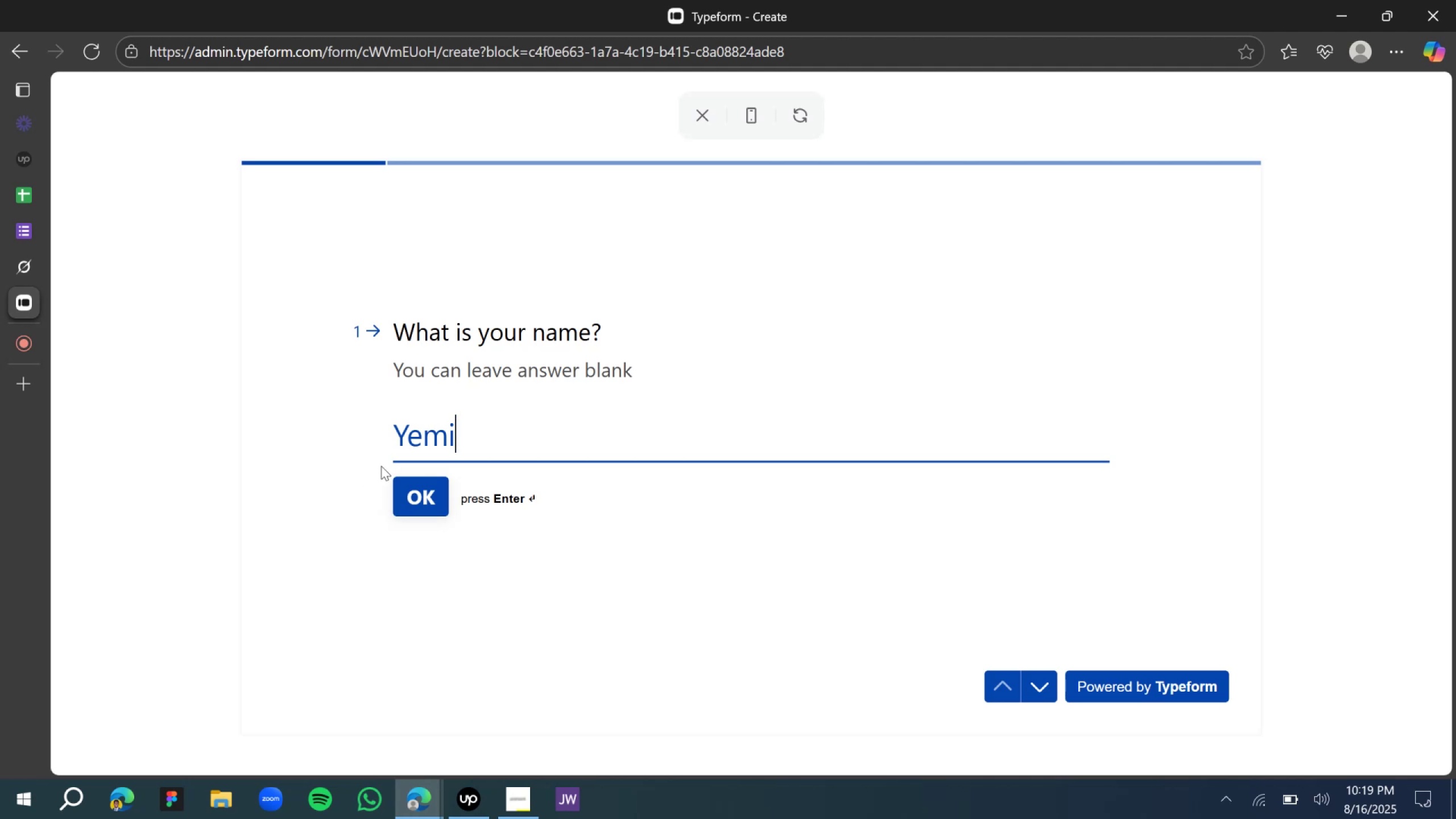 
wait(5.76)
 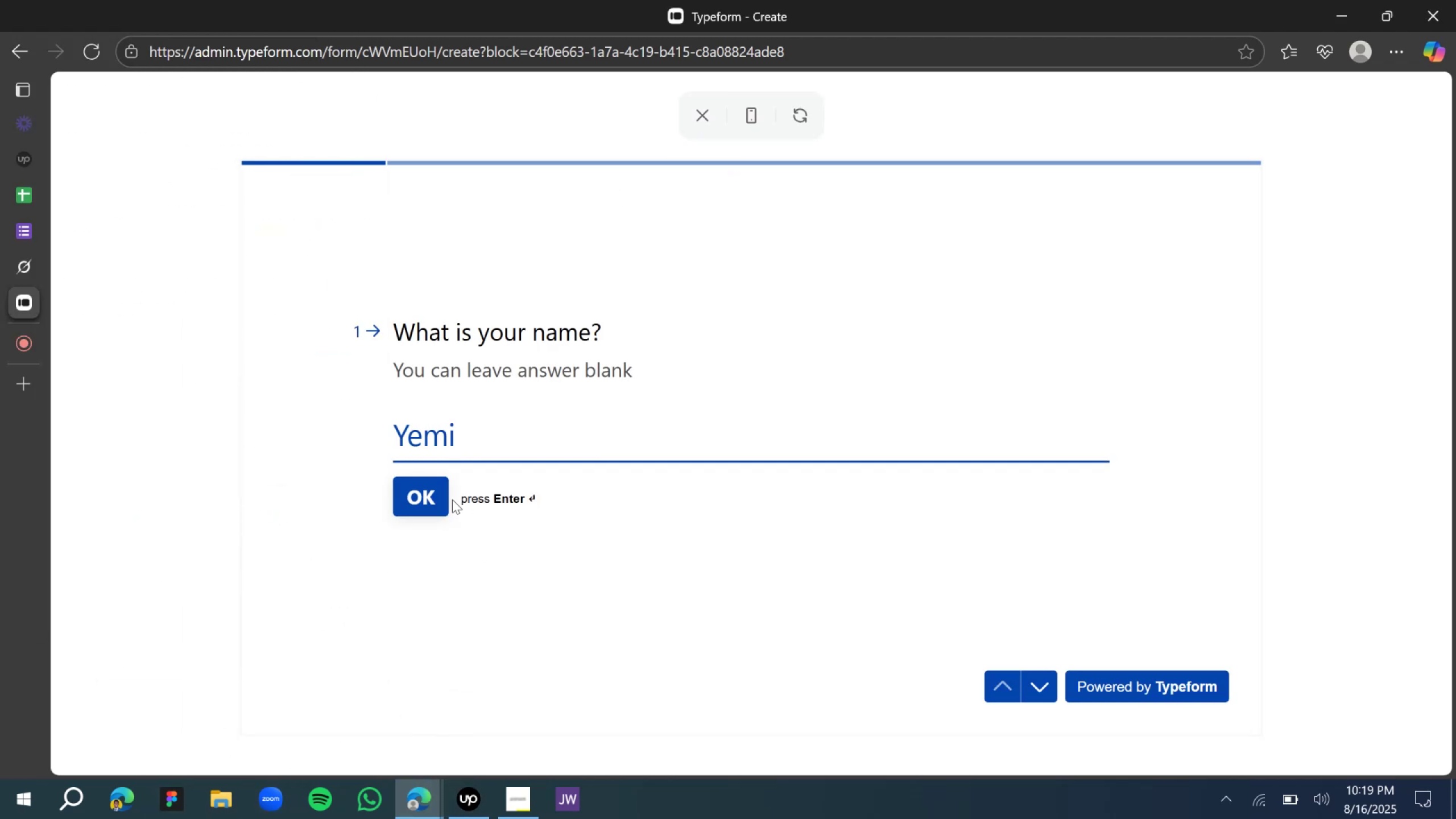 
left_click([437, 491])
 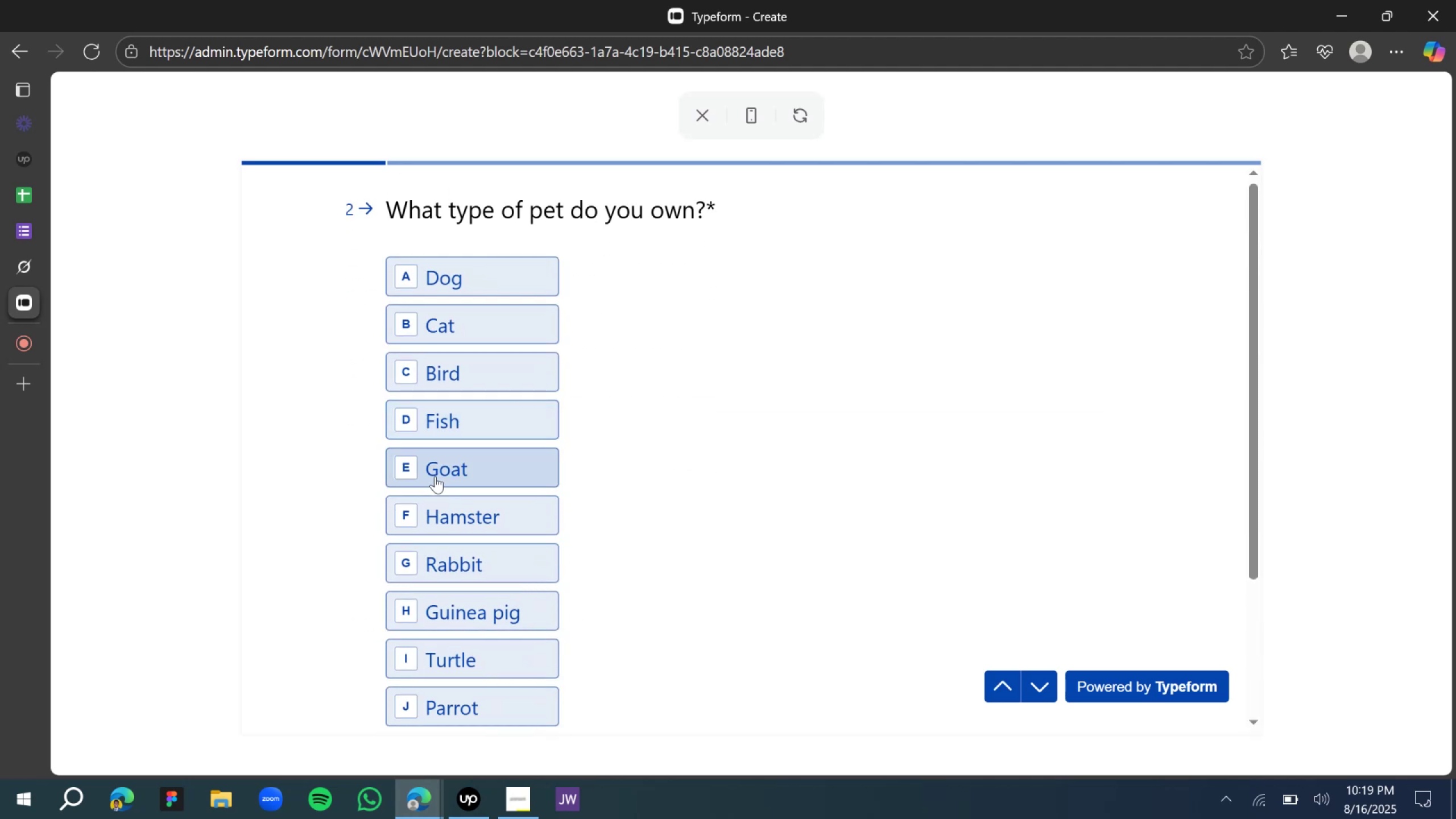 
scroll: coordinate [449, 352], scroll_direction: down, amount: 4.0
 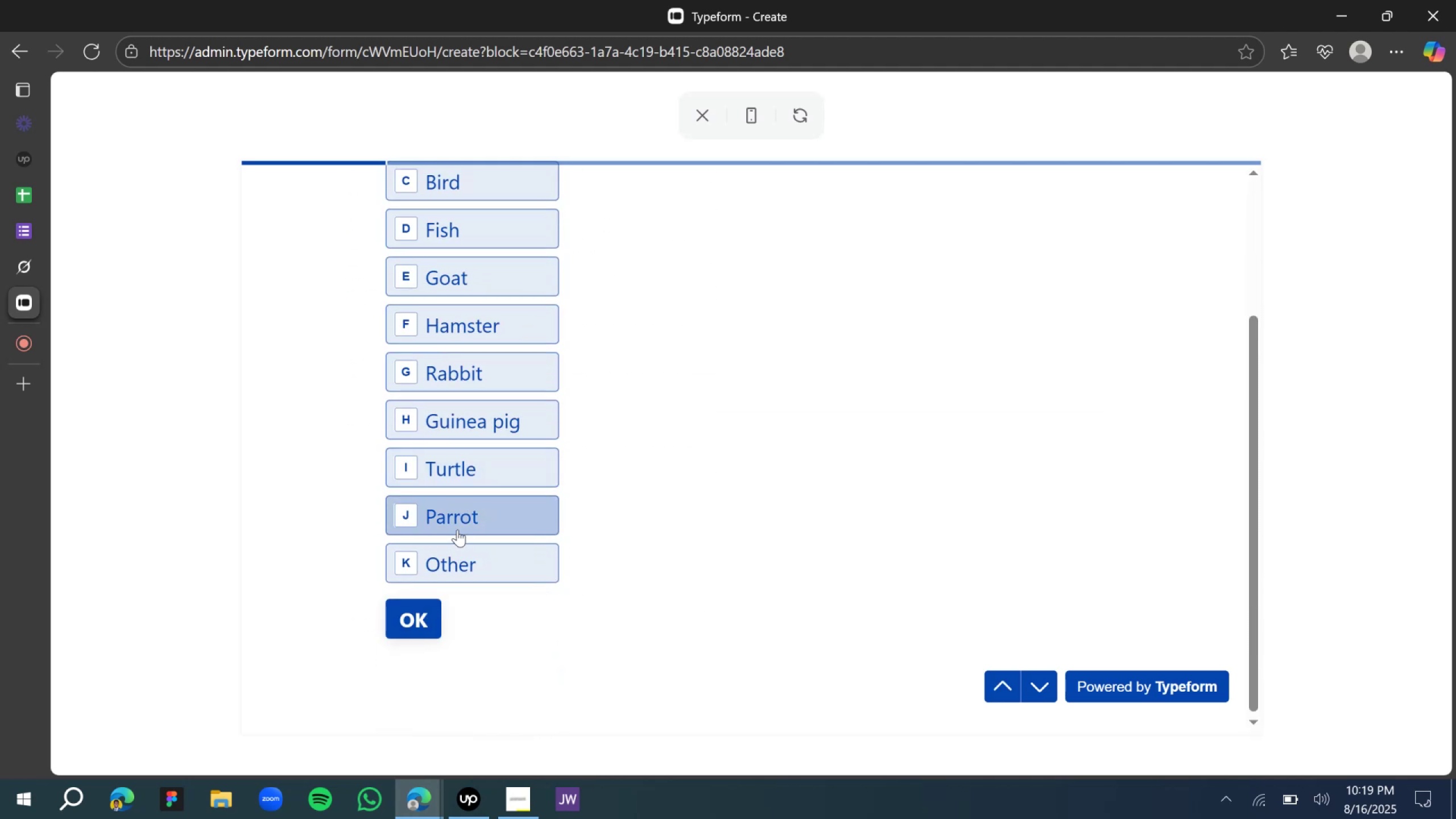 
left_click([454, 519])
 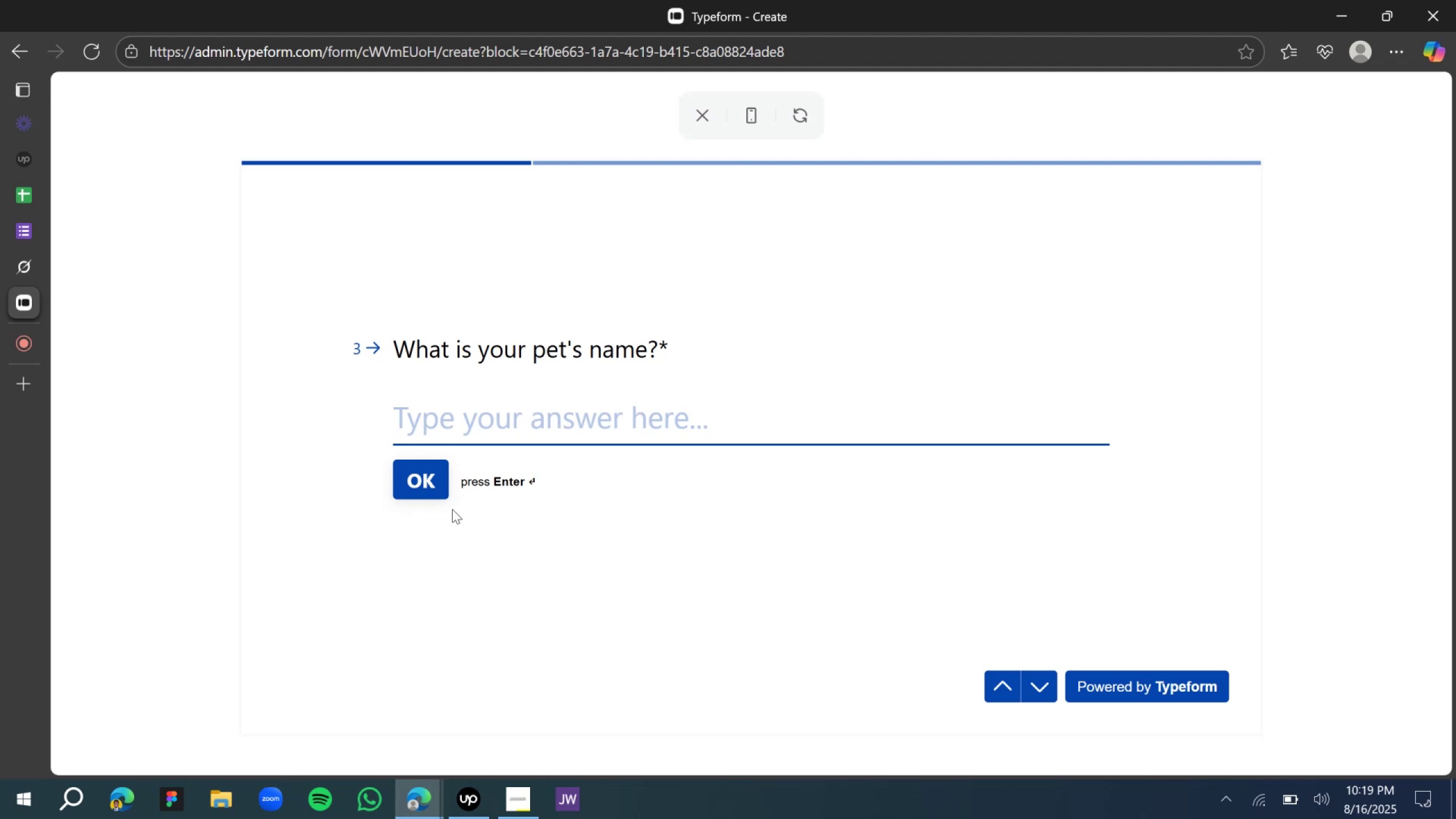 
wait(9.91)
 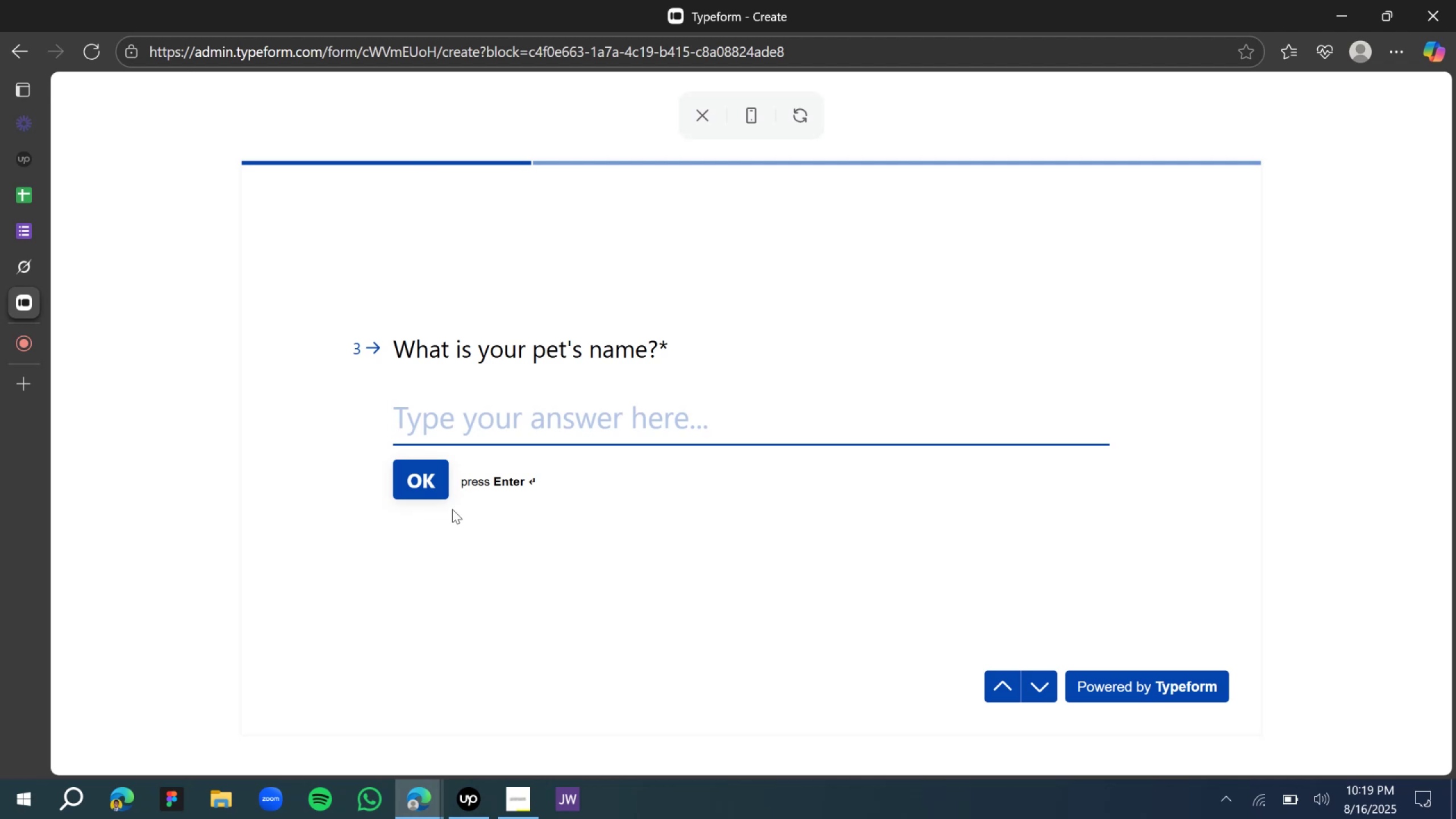 
left_click([509, 412])
 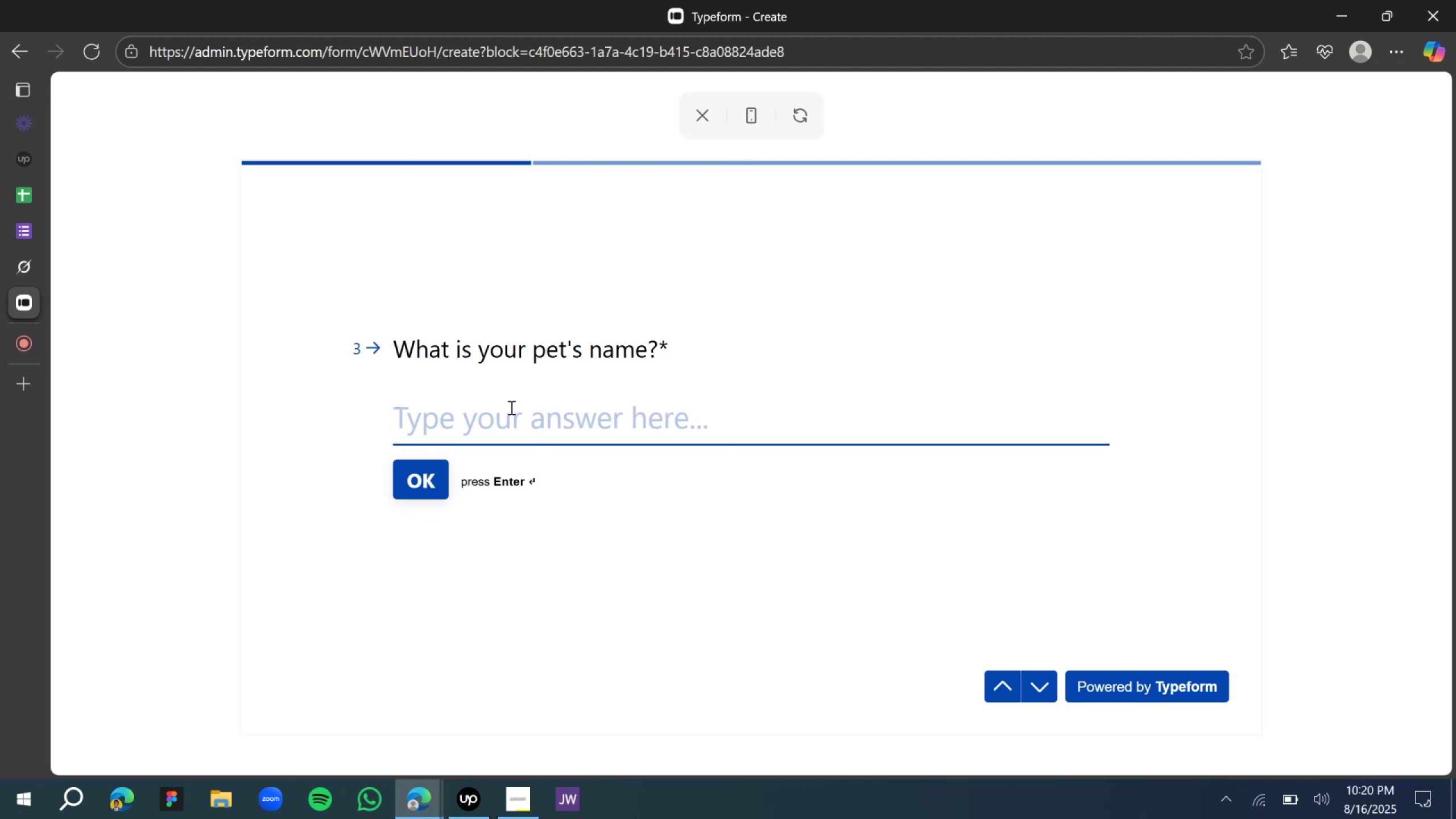 
type(Tris)
 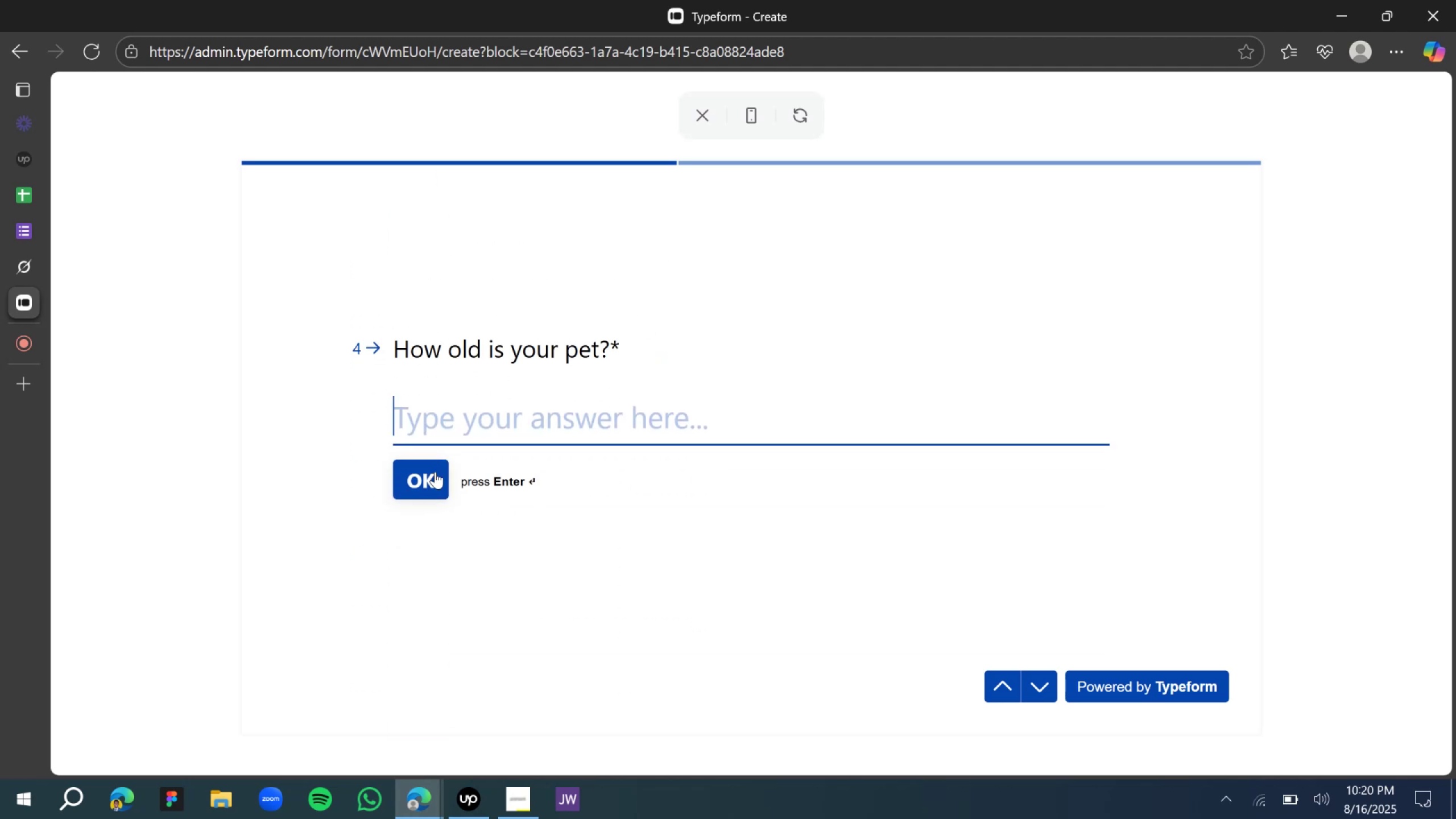 
wait(9.47)
 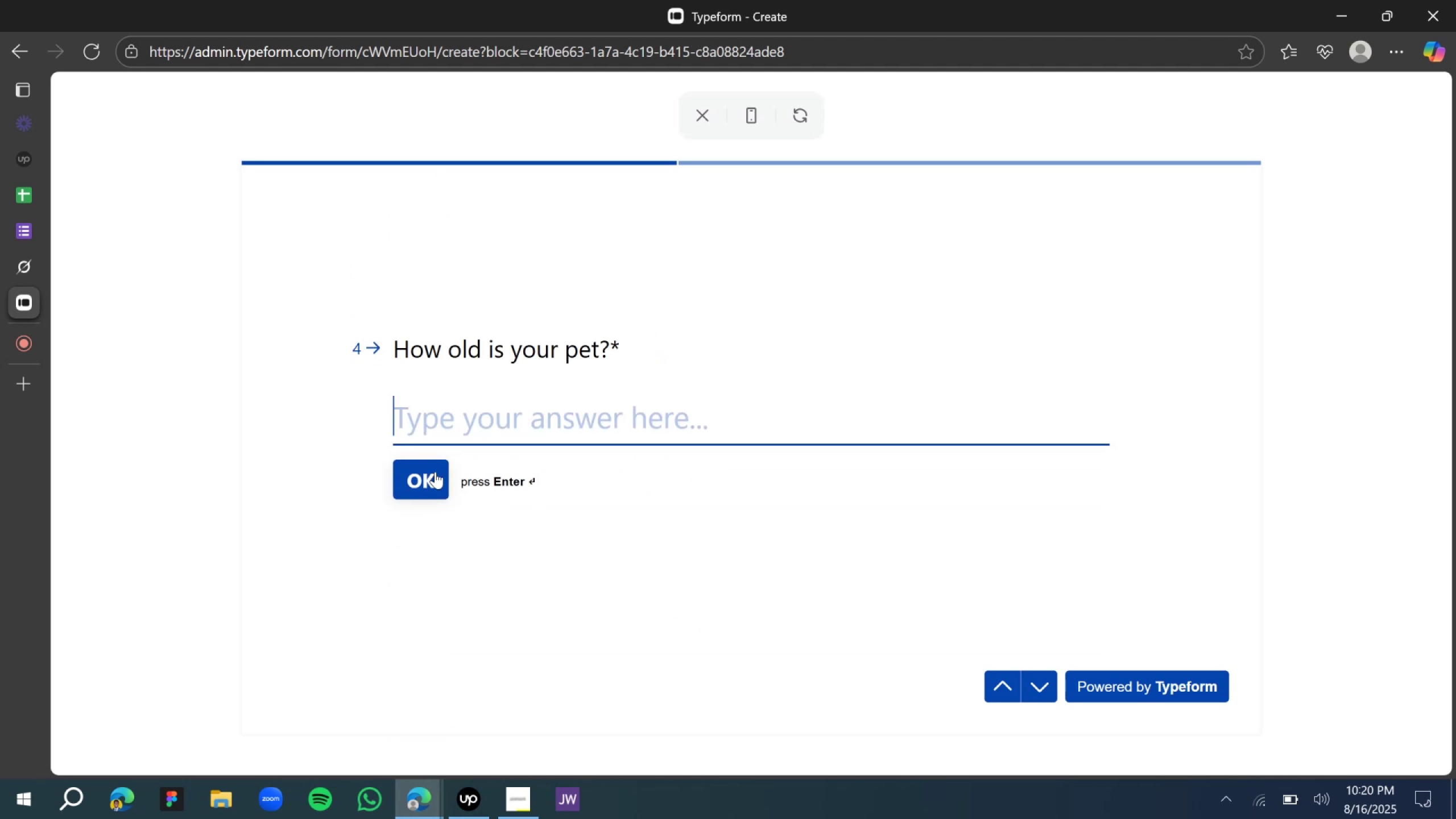 
left_click([542, 427])
 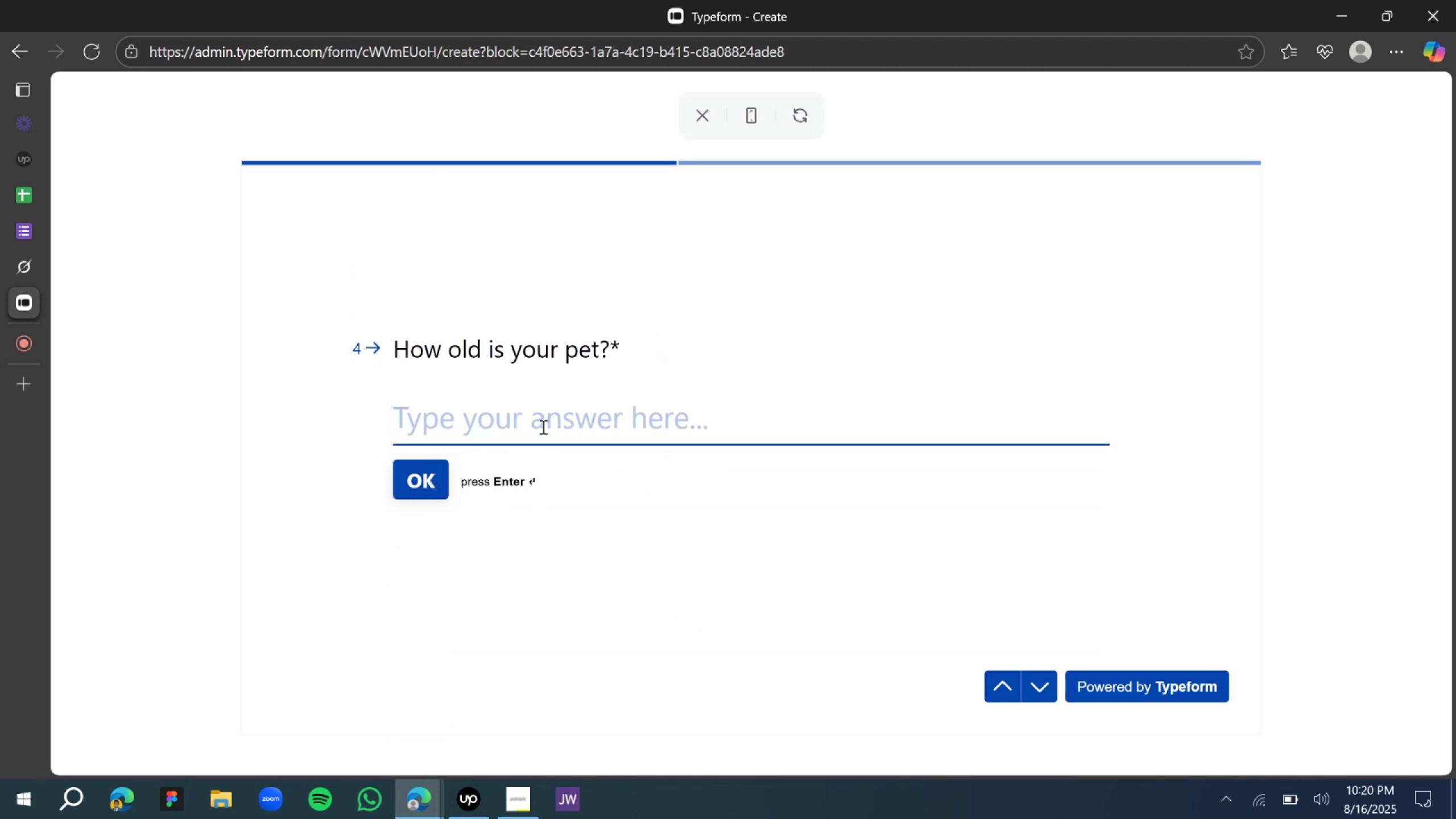 
type(12)
 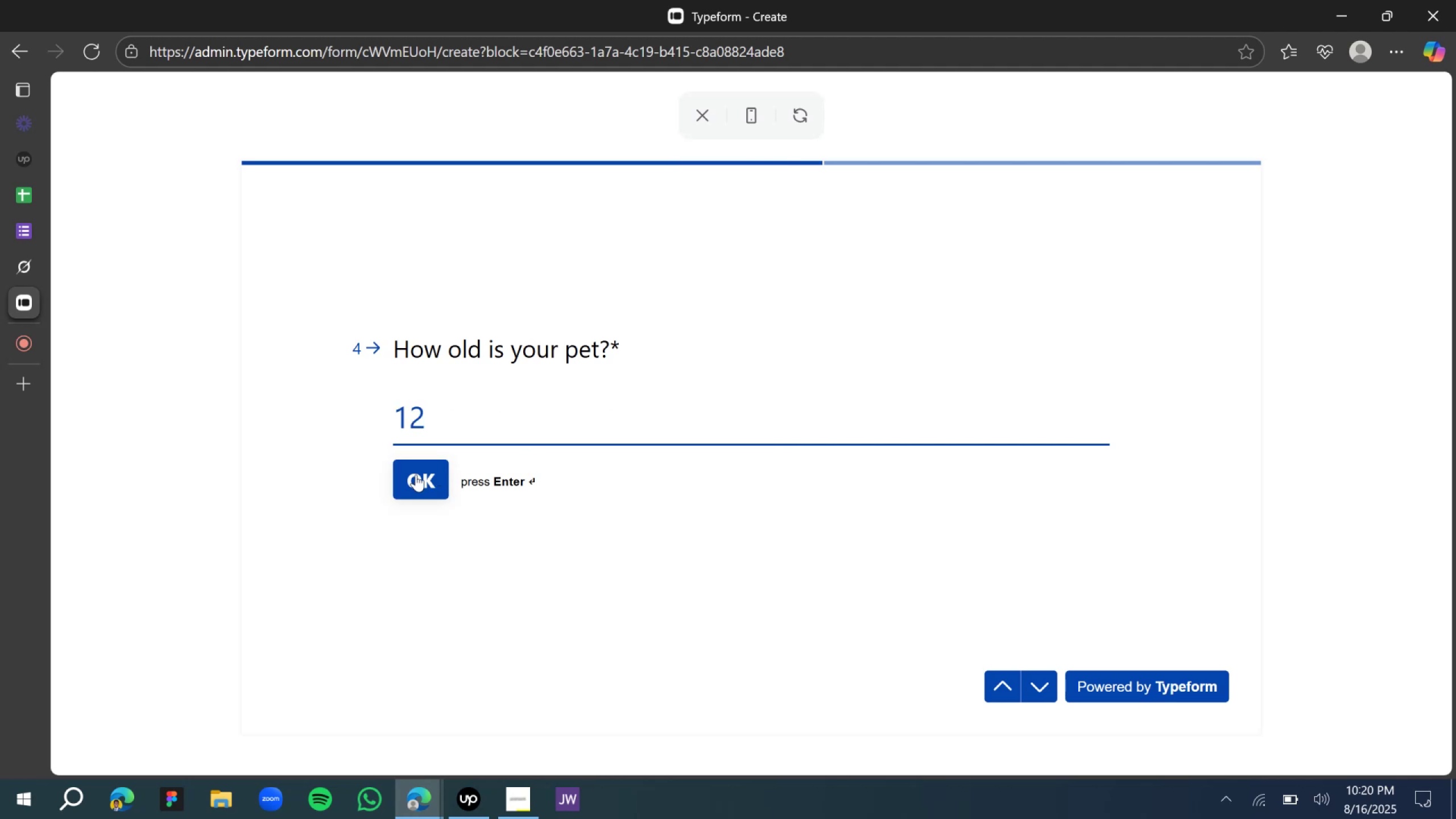 
left_click([416, 474])
 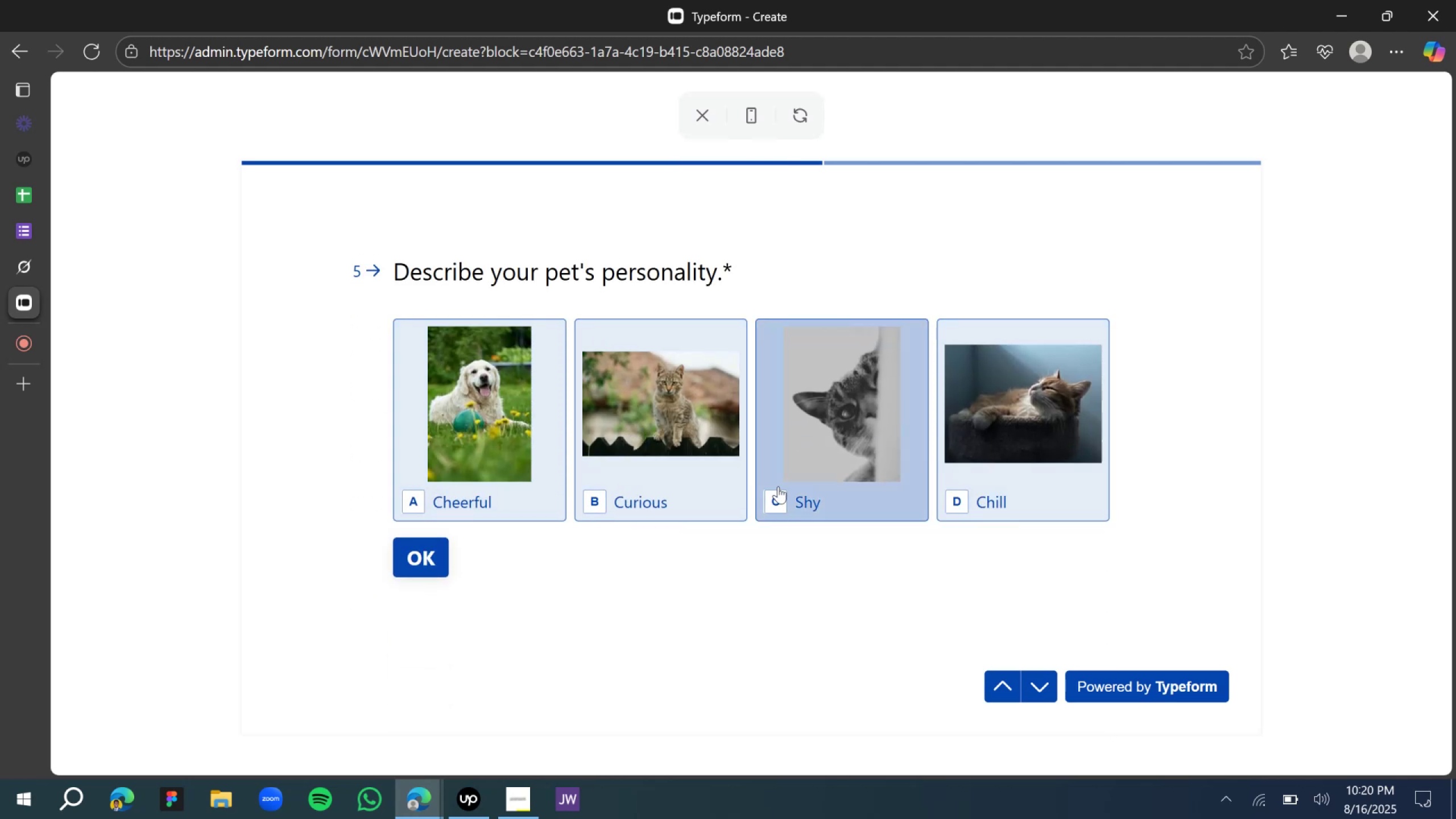 
left_click([797, 460])
 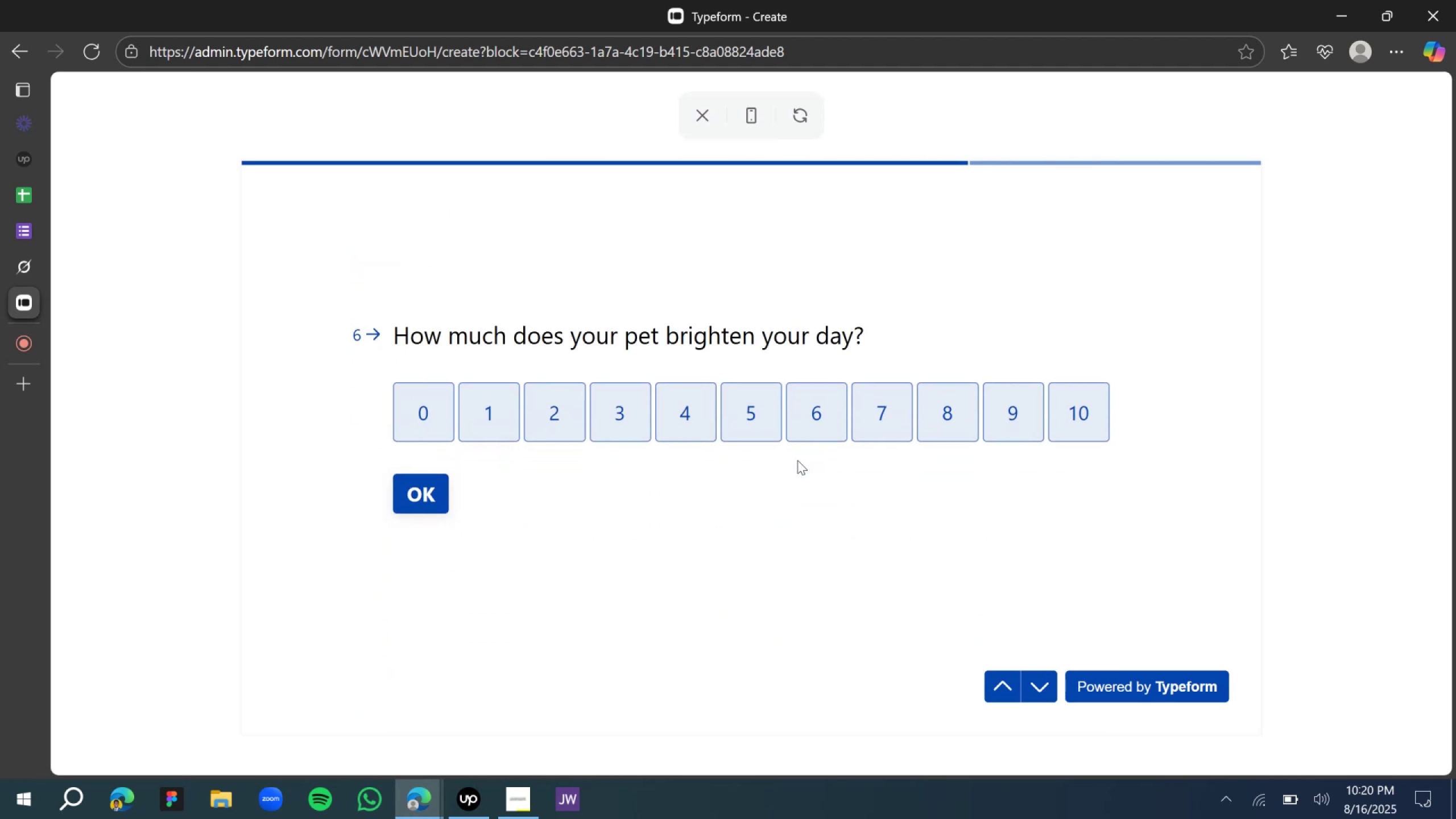 
left_click([813, 400])
 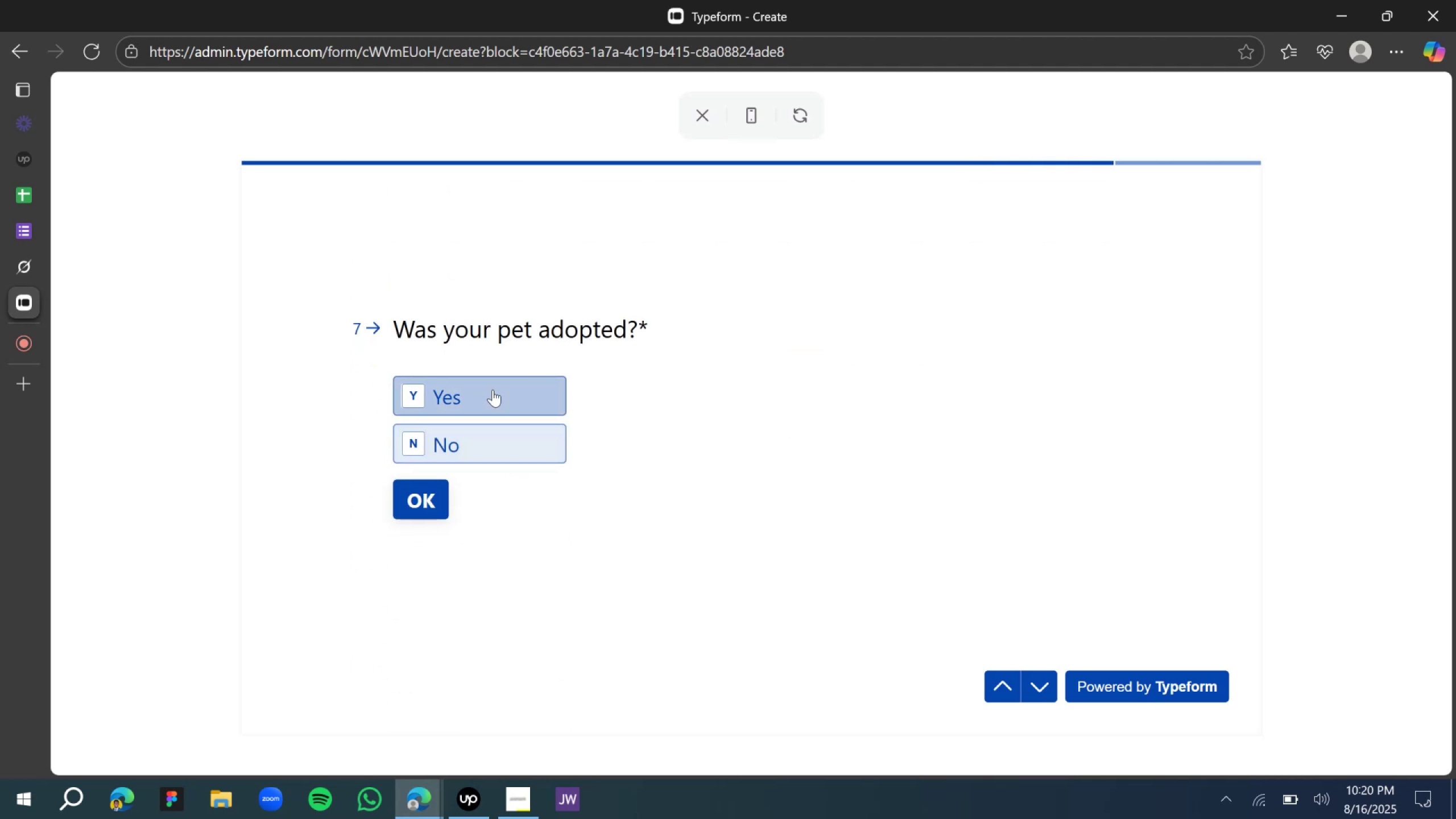 
left_click([491, 392])
 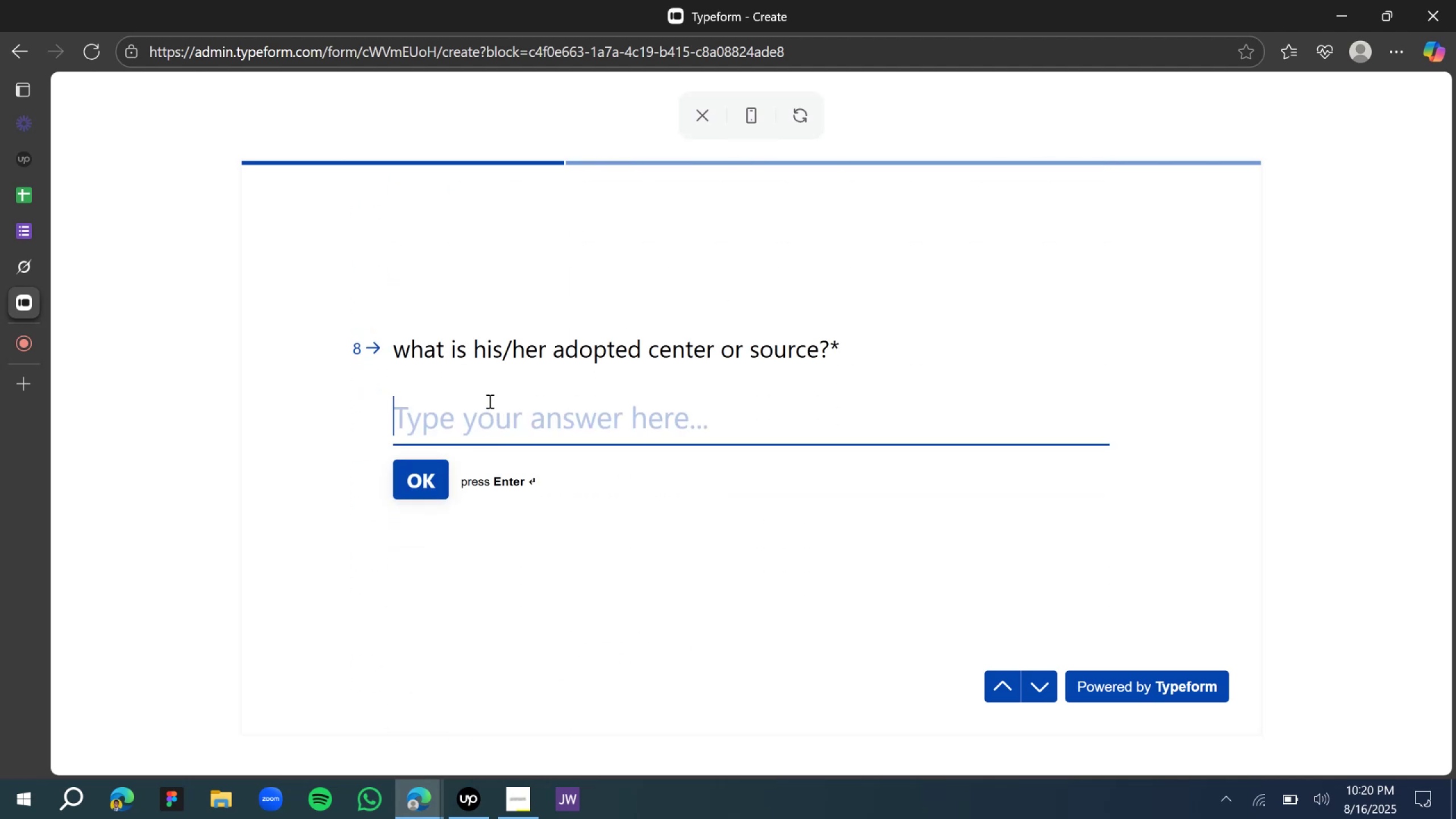 
type(johnson towers)
 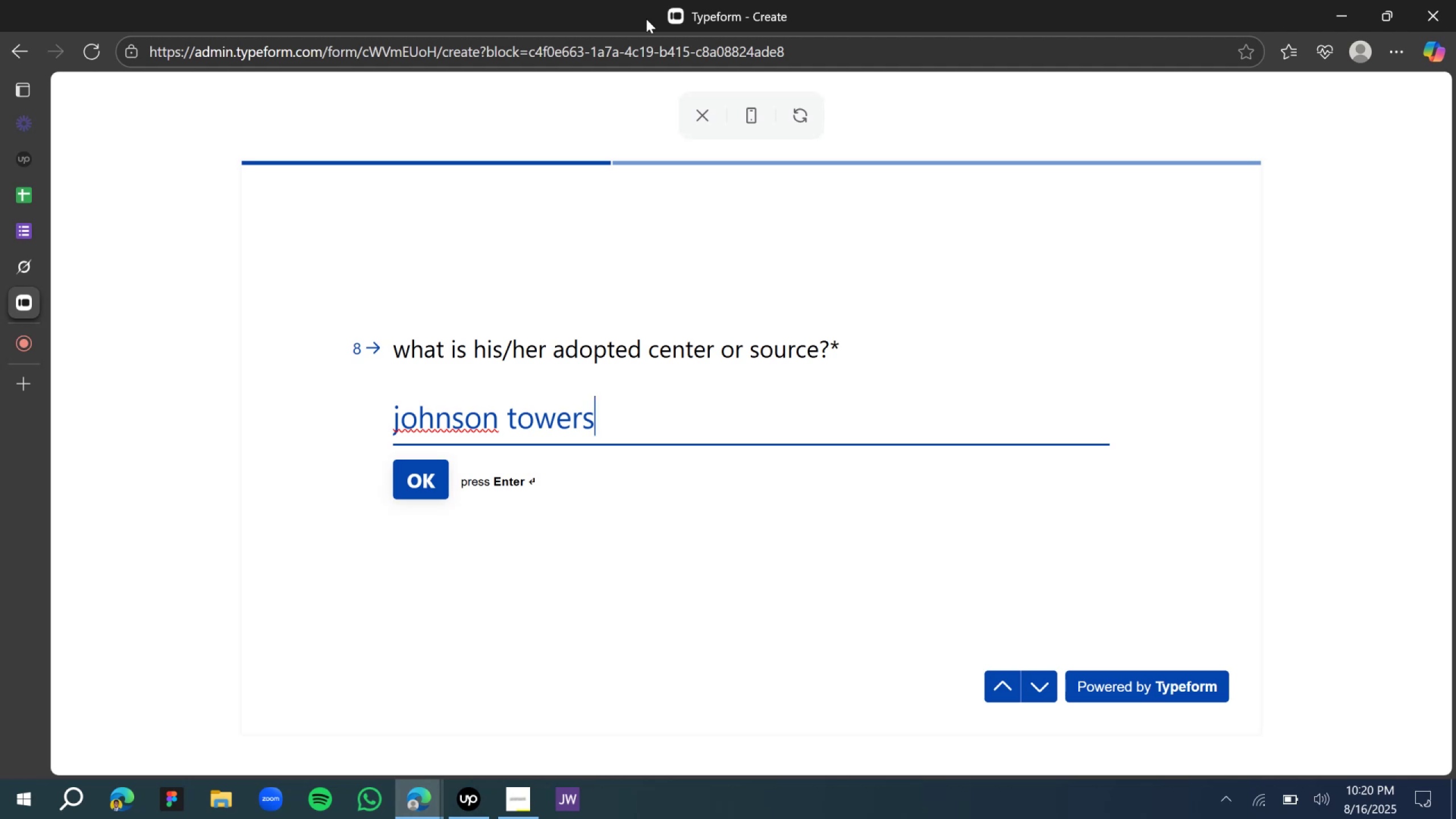 
wait(7.88)
 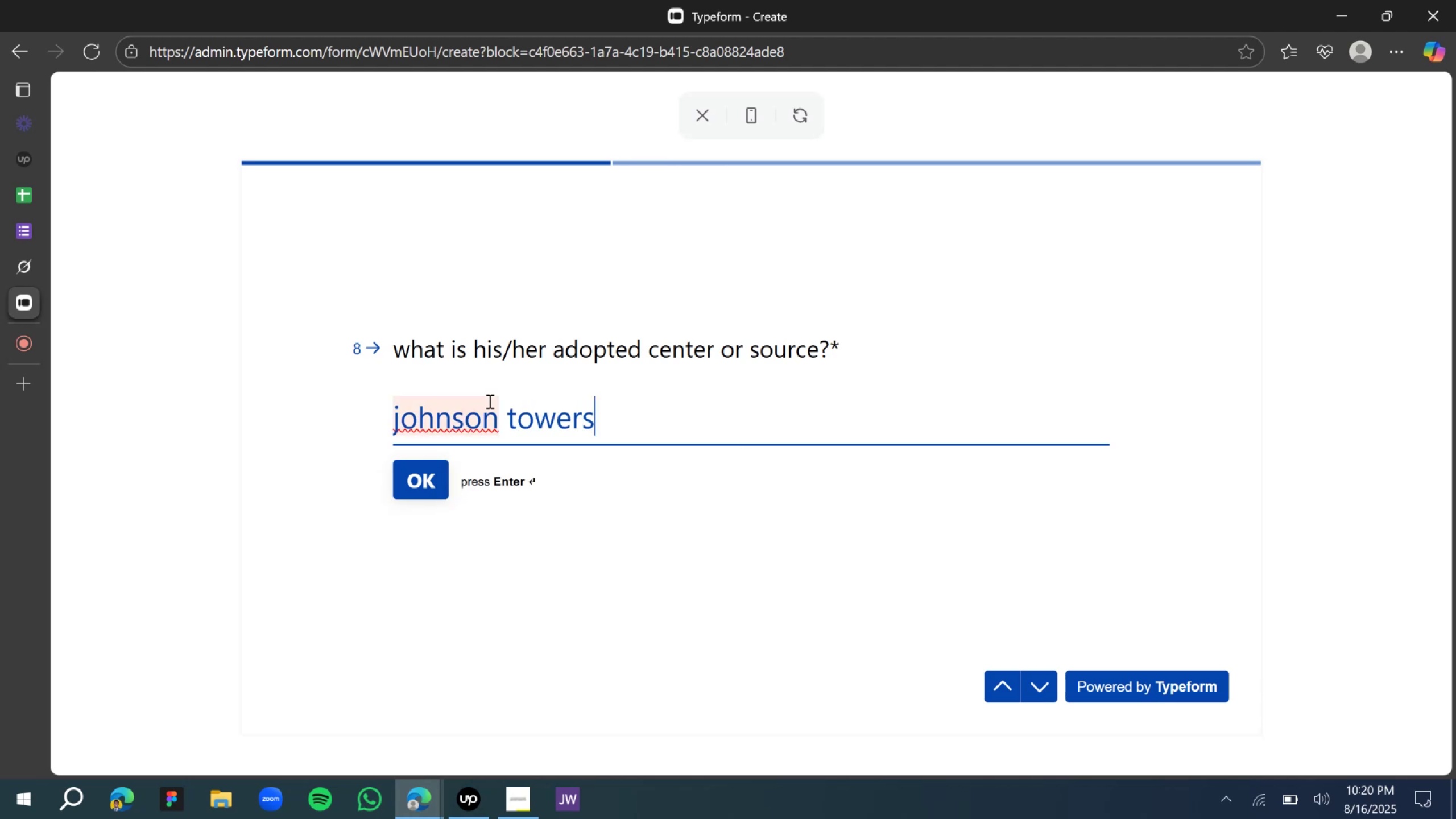 
mouse_move([412, 483])
 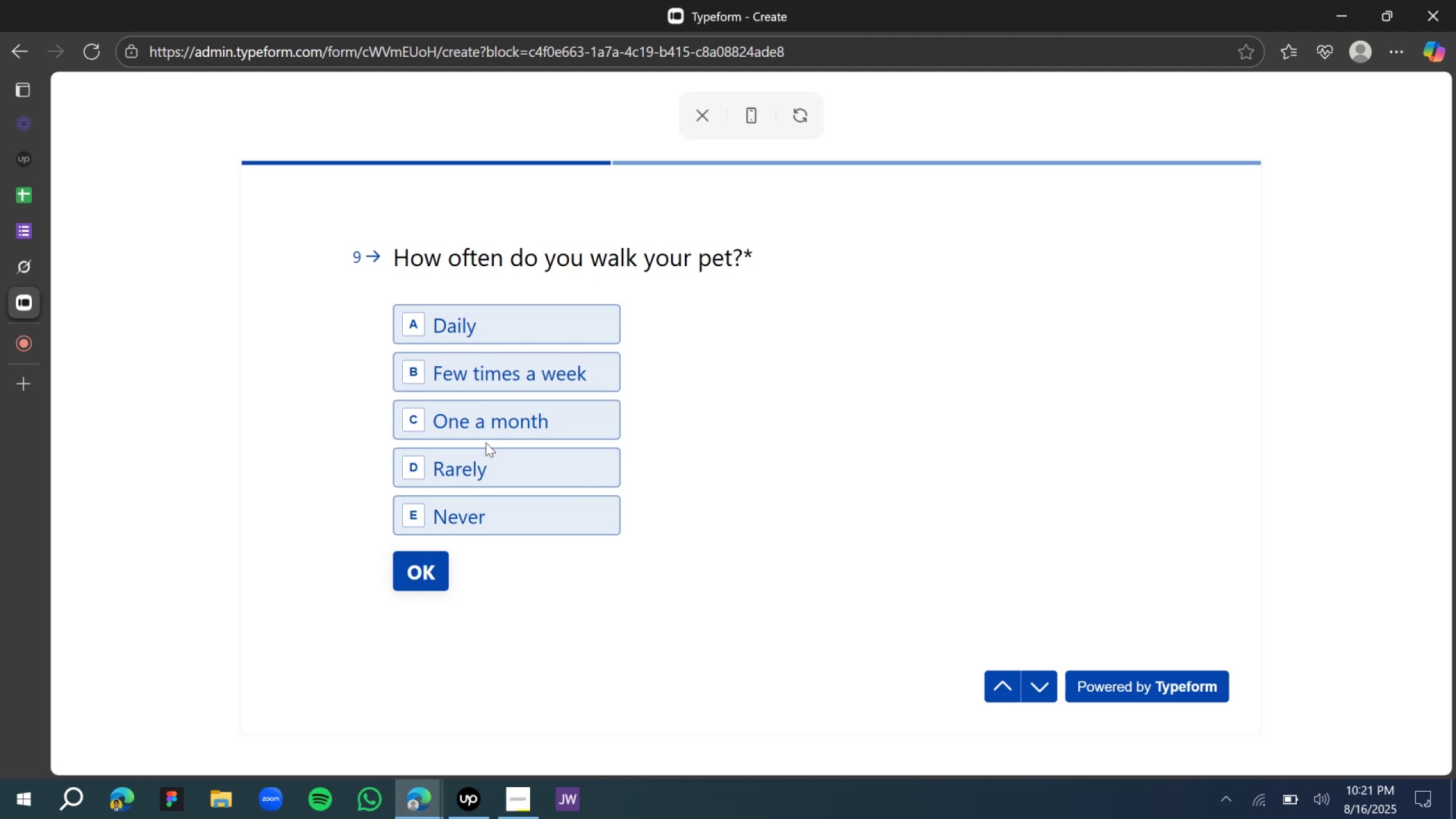 
wait(7.22)
 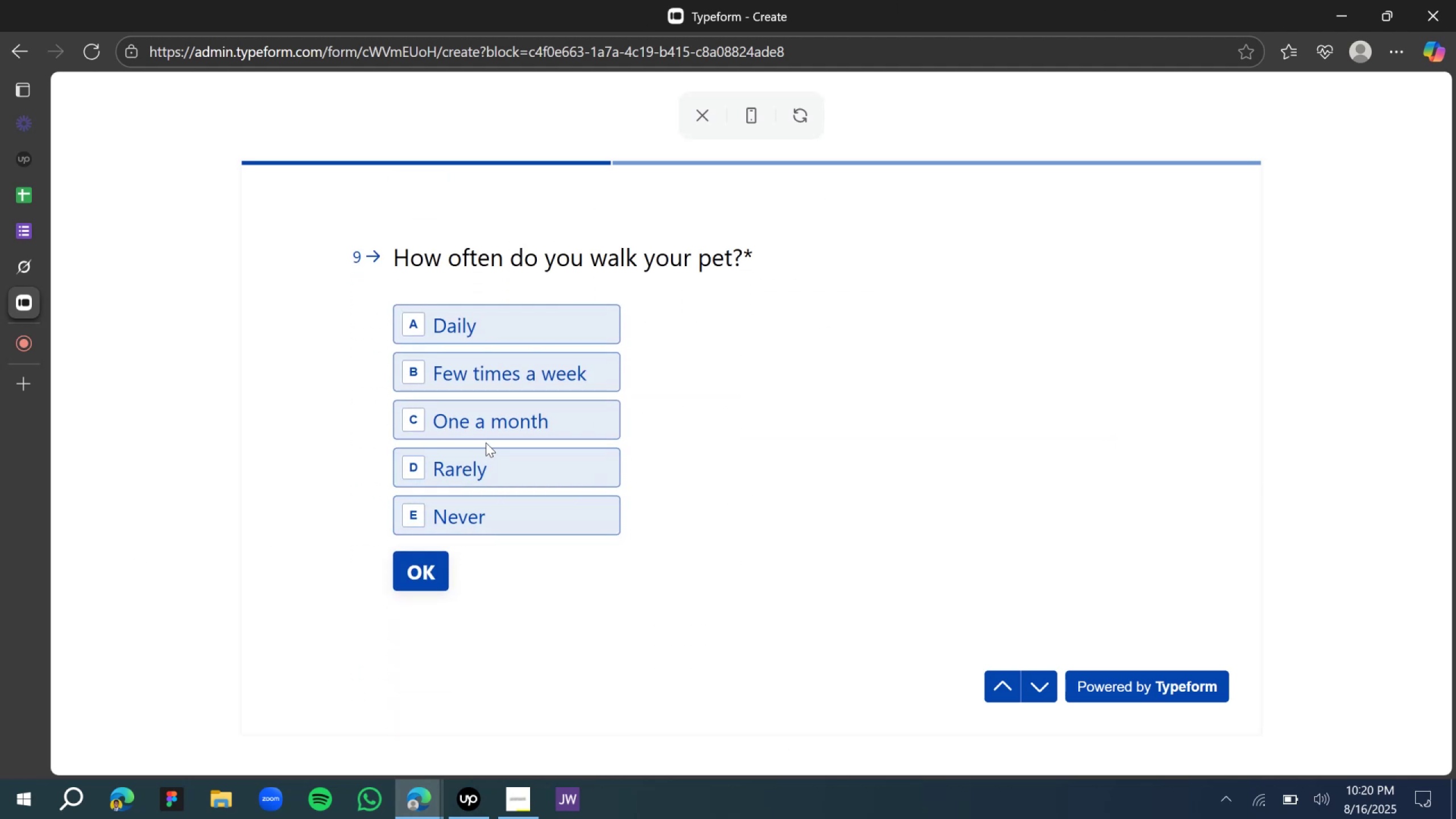 
left_click([564, 363])
 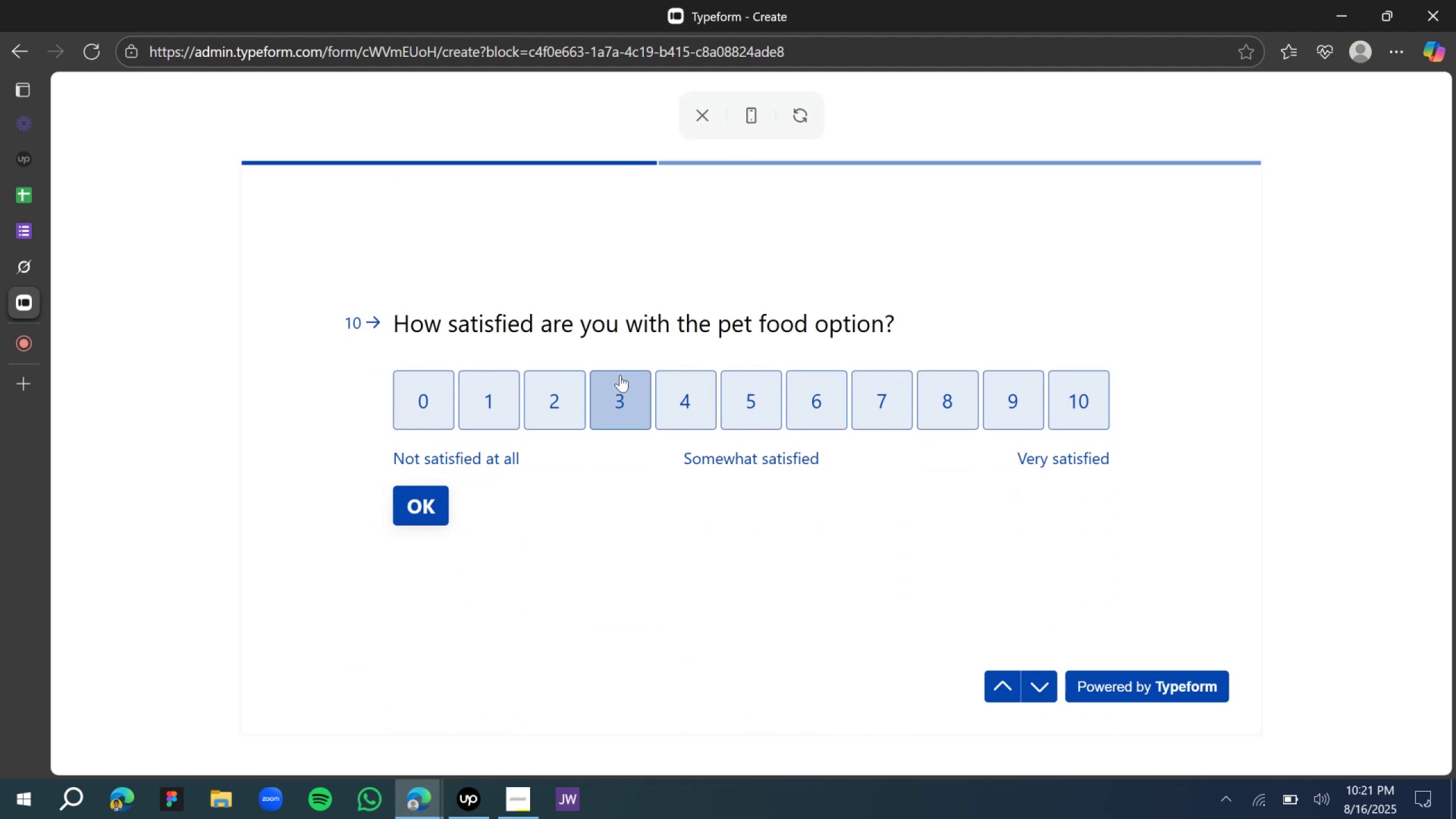 
left_click([760, 396])
 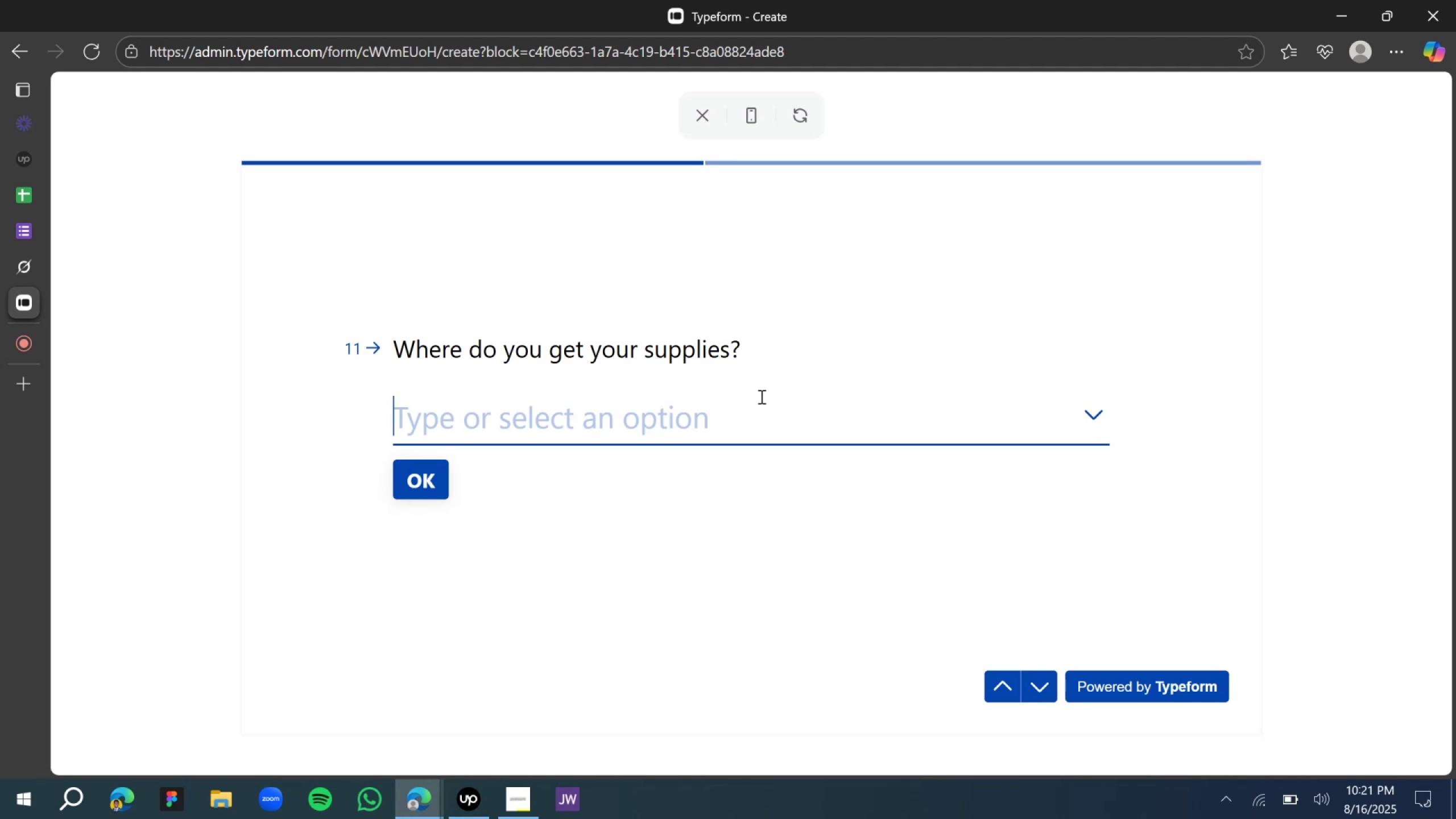 
wait(6.28)
 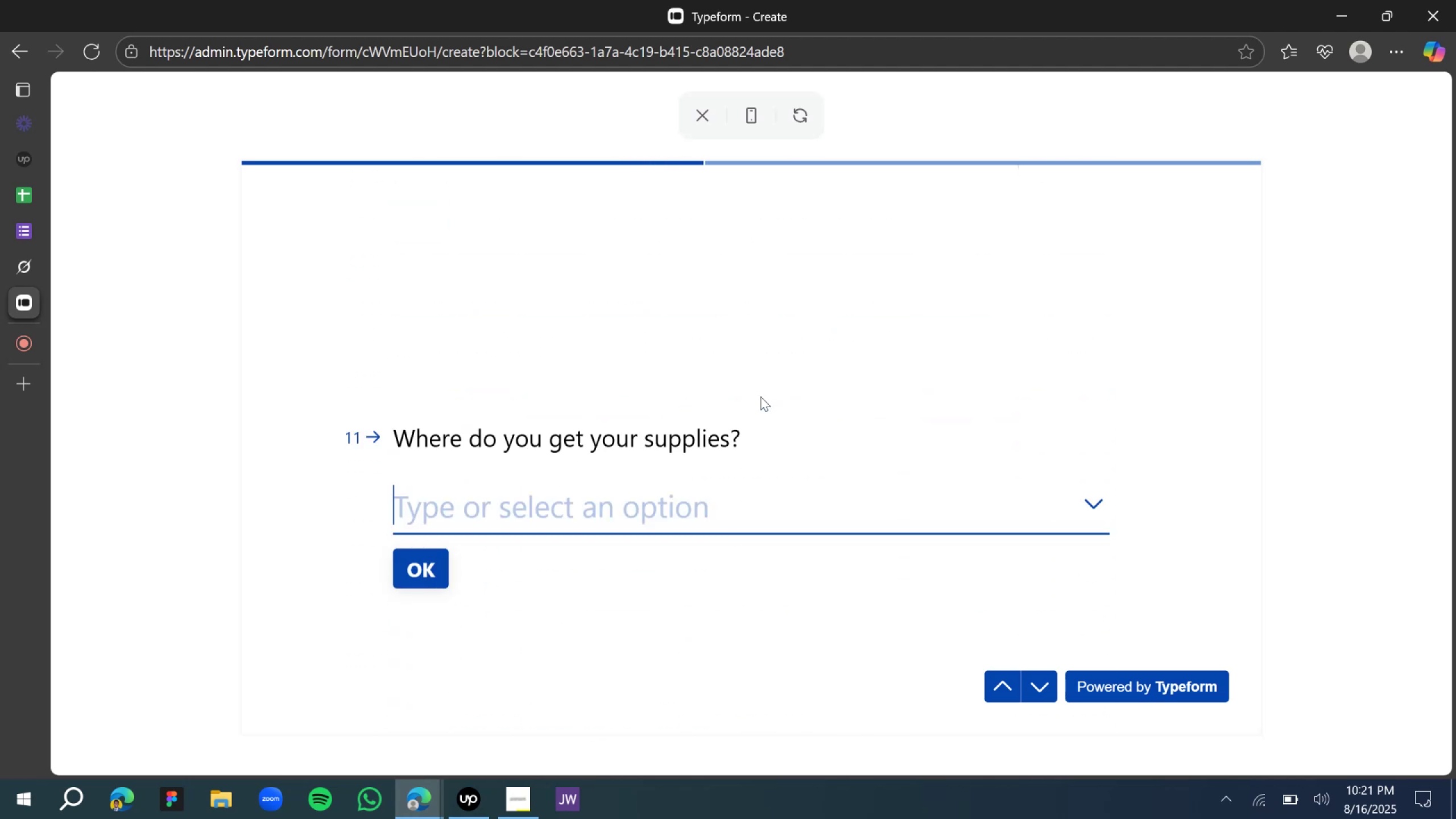 
left_click([604, 434])
 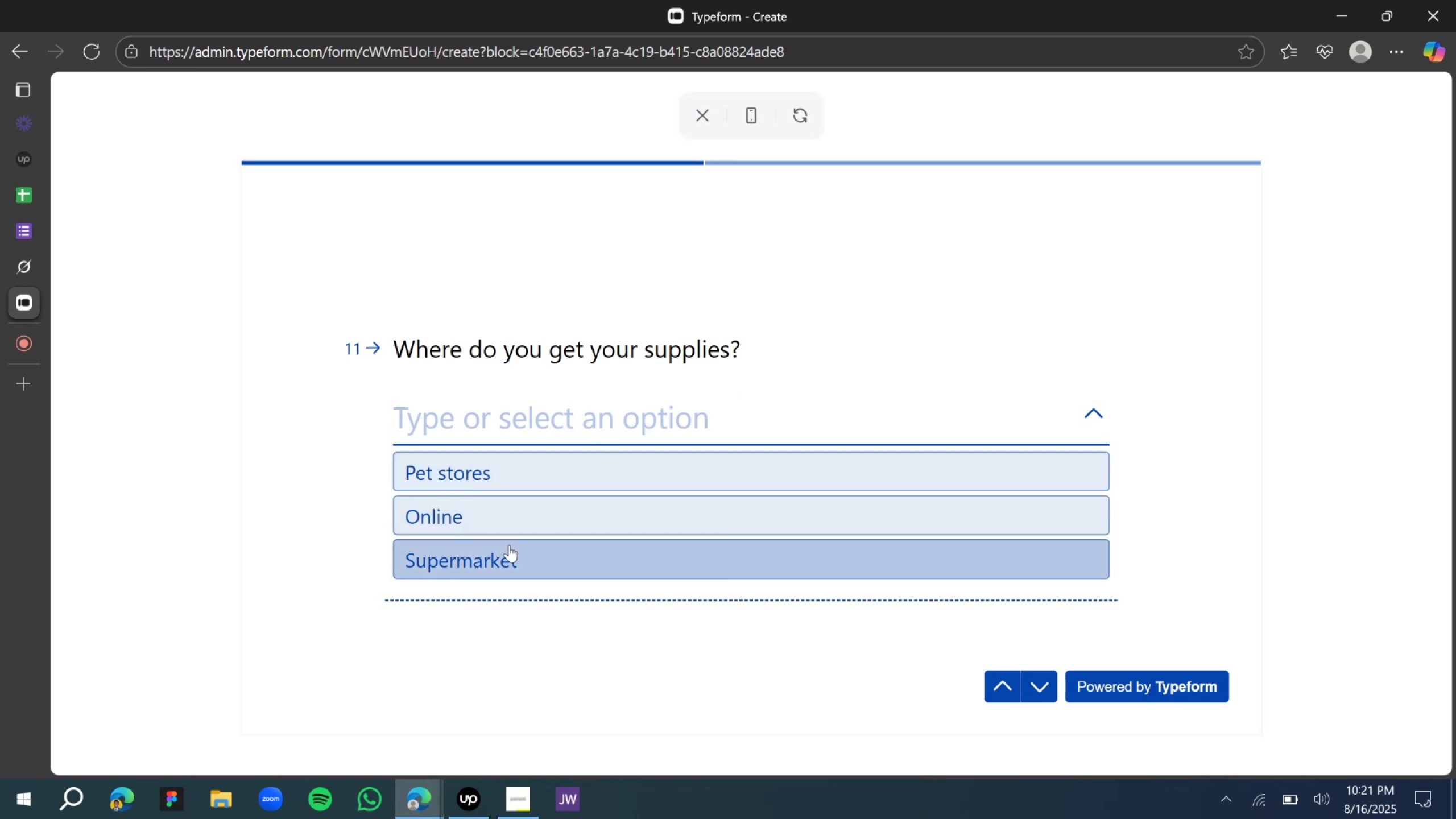 
left_click([478, 521])
 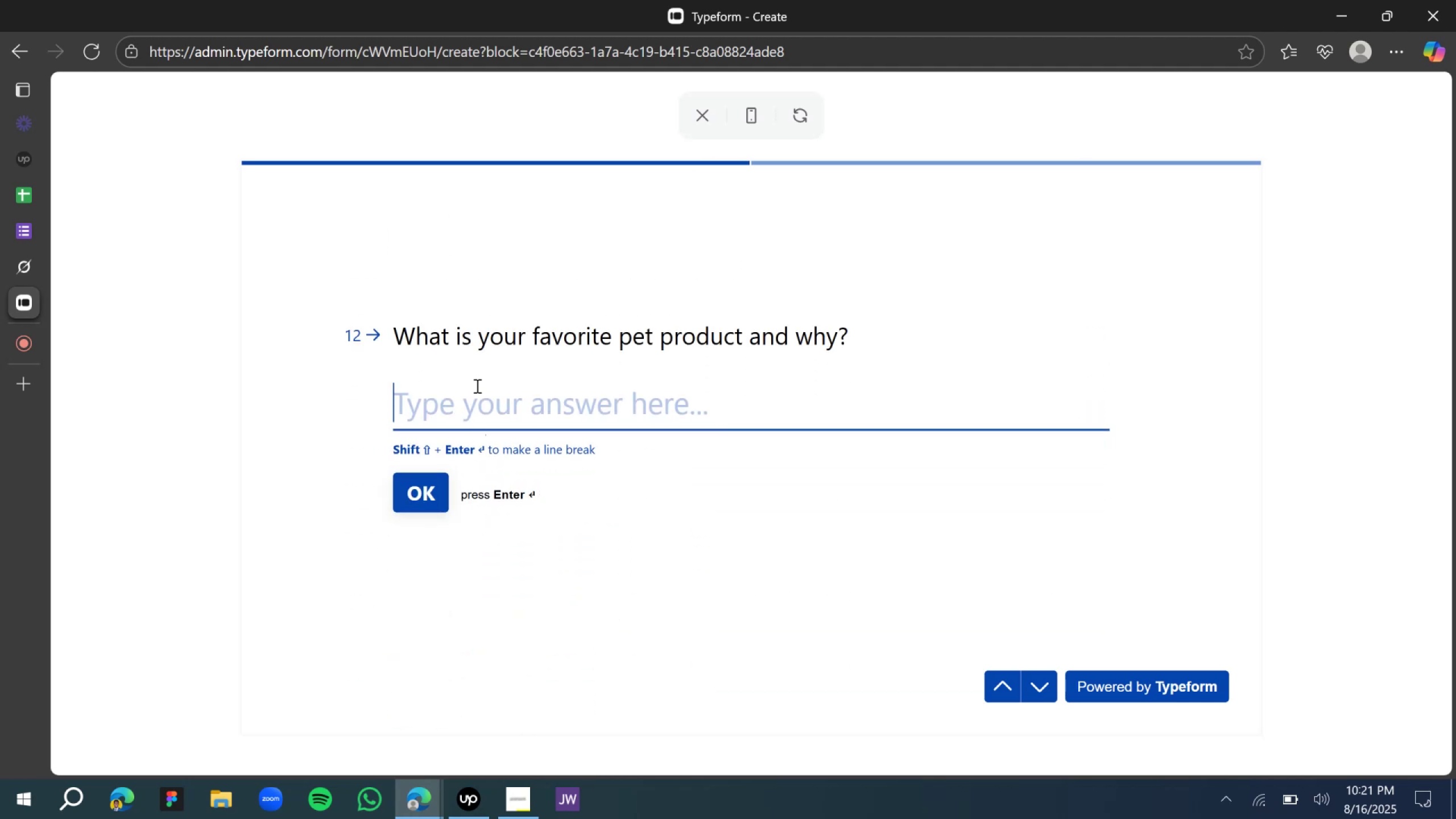 
left_click([476, 386])
 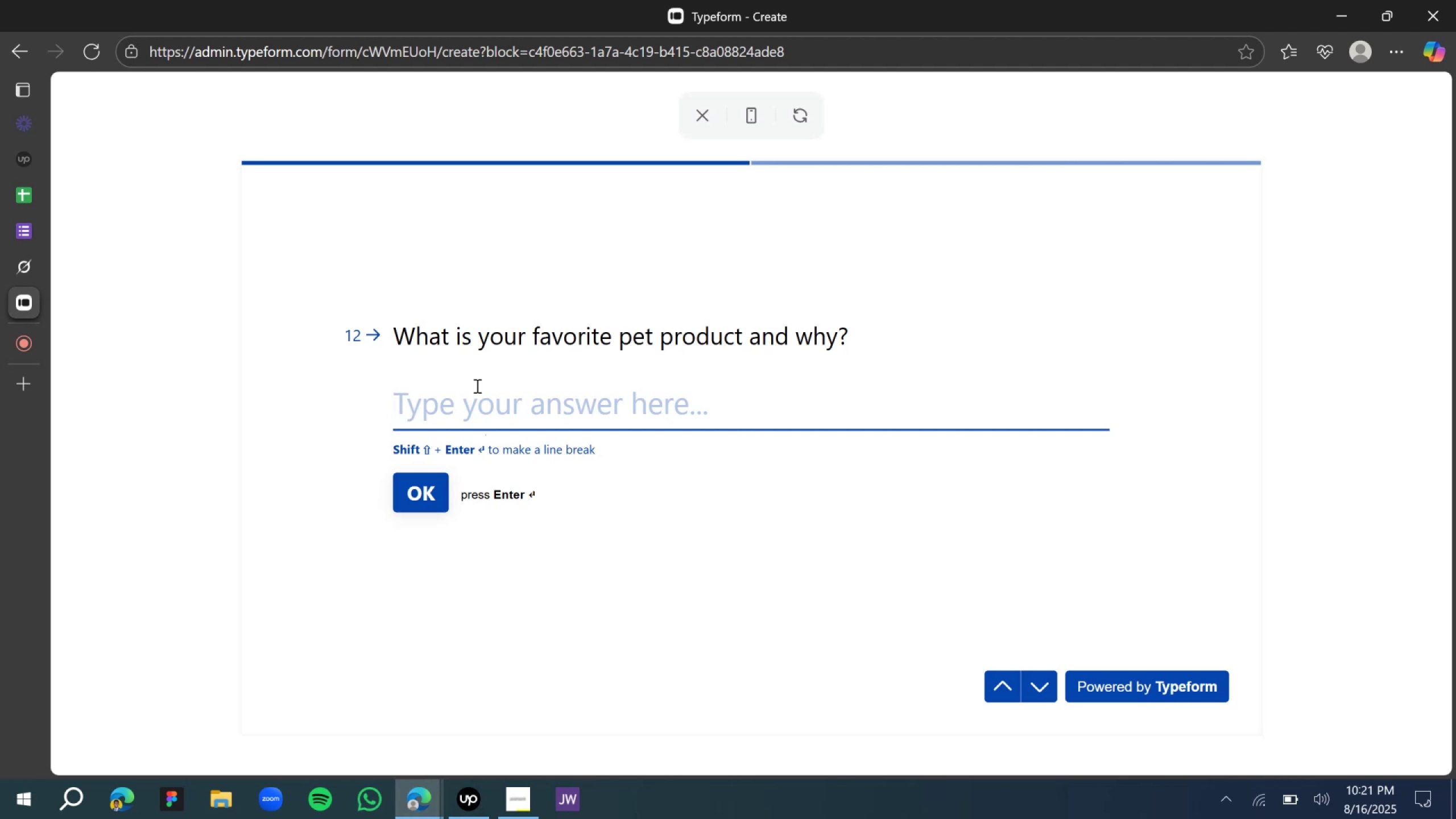 
wait(12.16)
 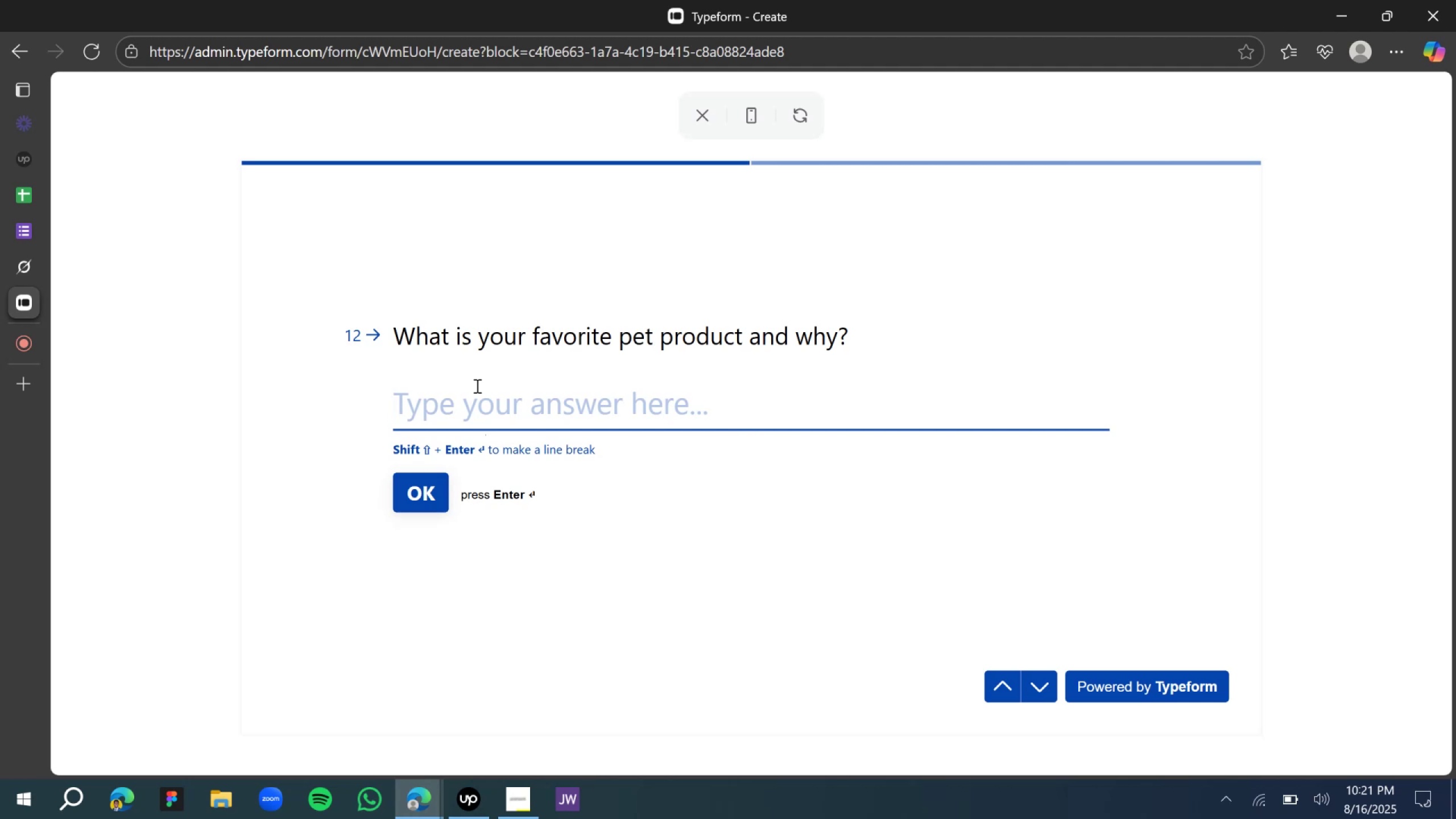 
type(temcar)
 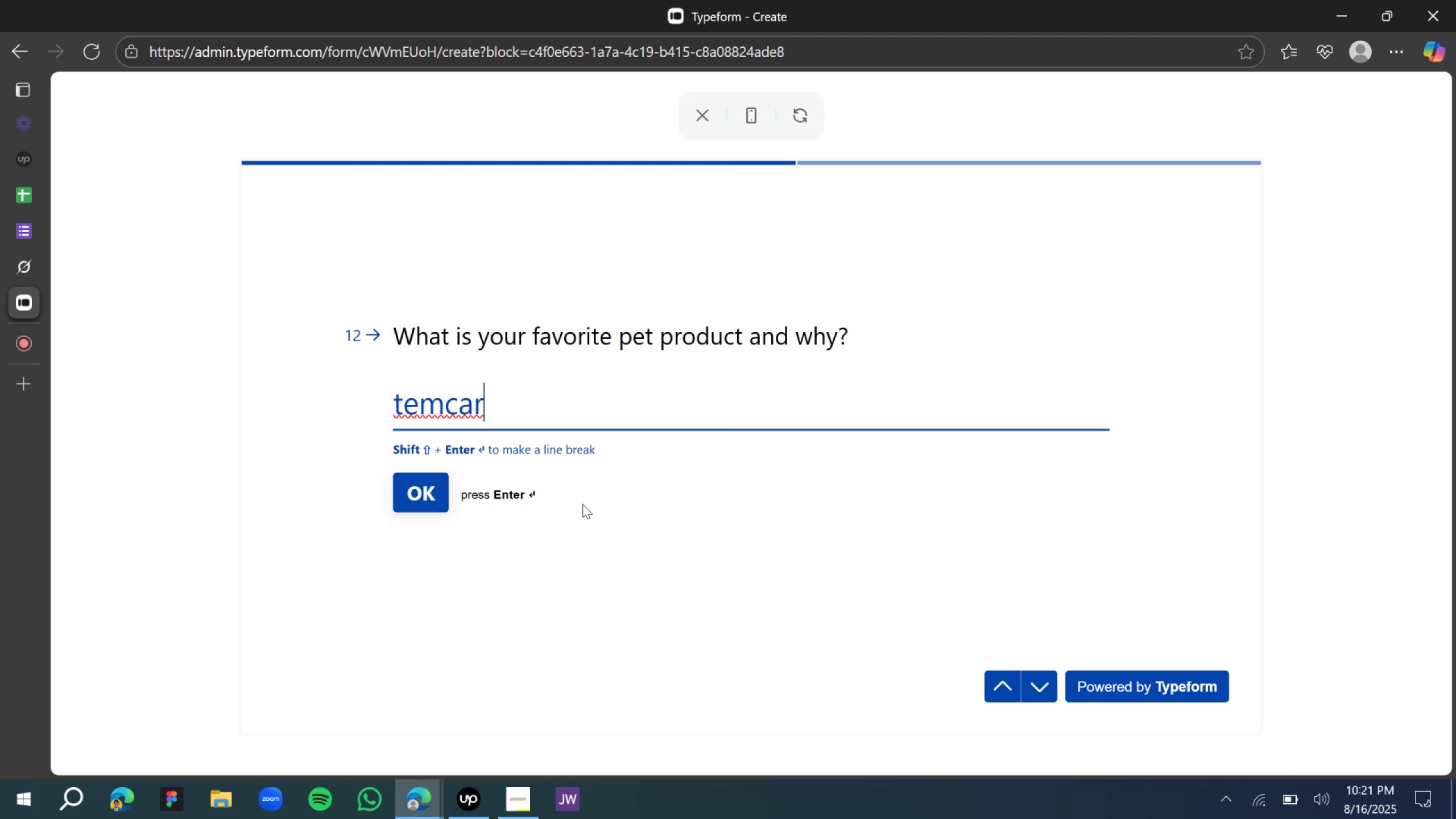 
wait(5.35)
 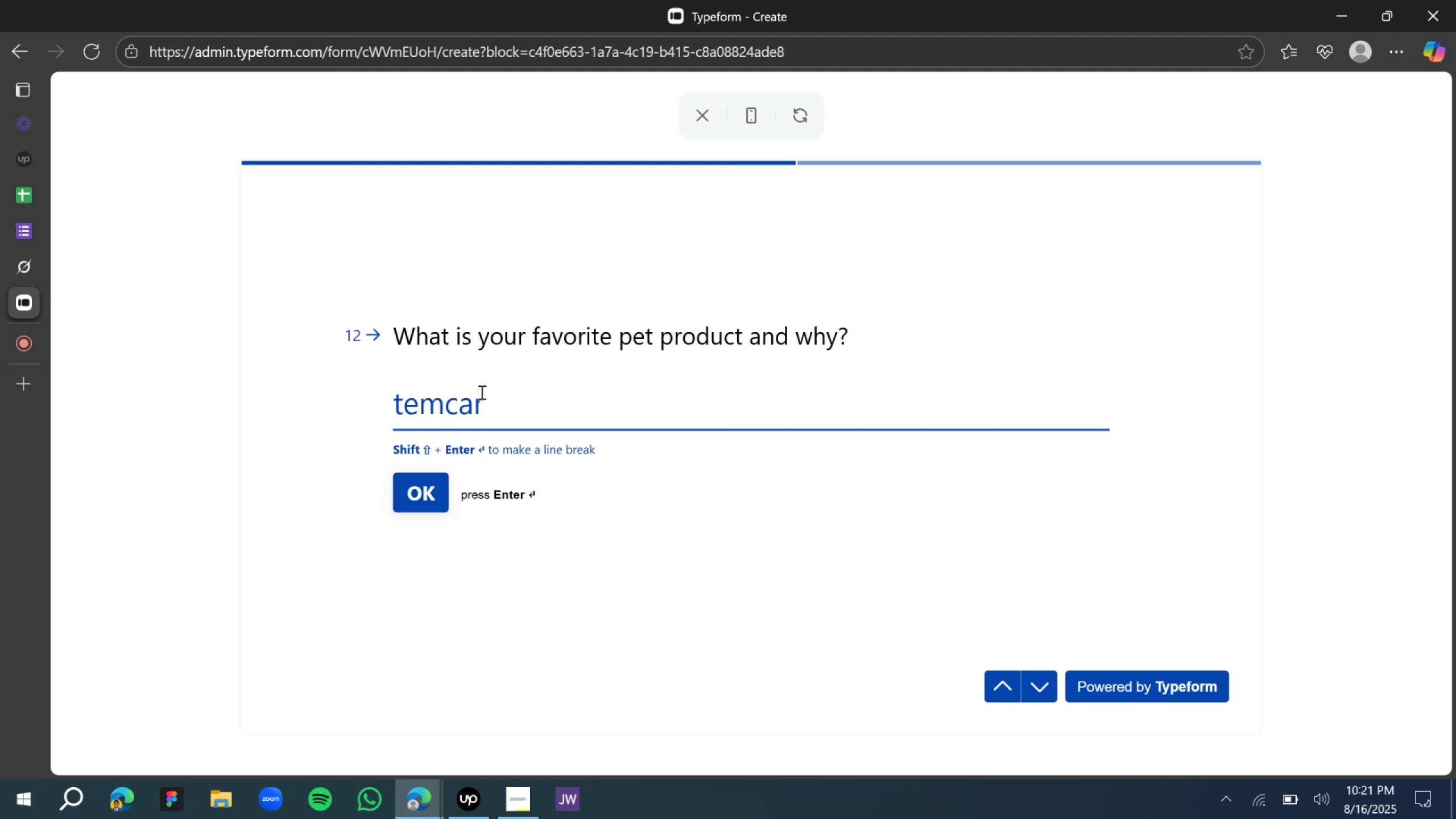 
left_click([421, 486])
 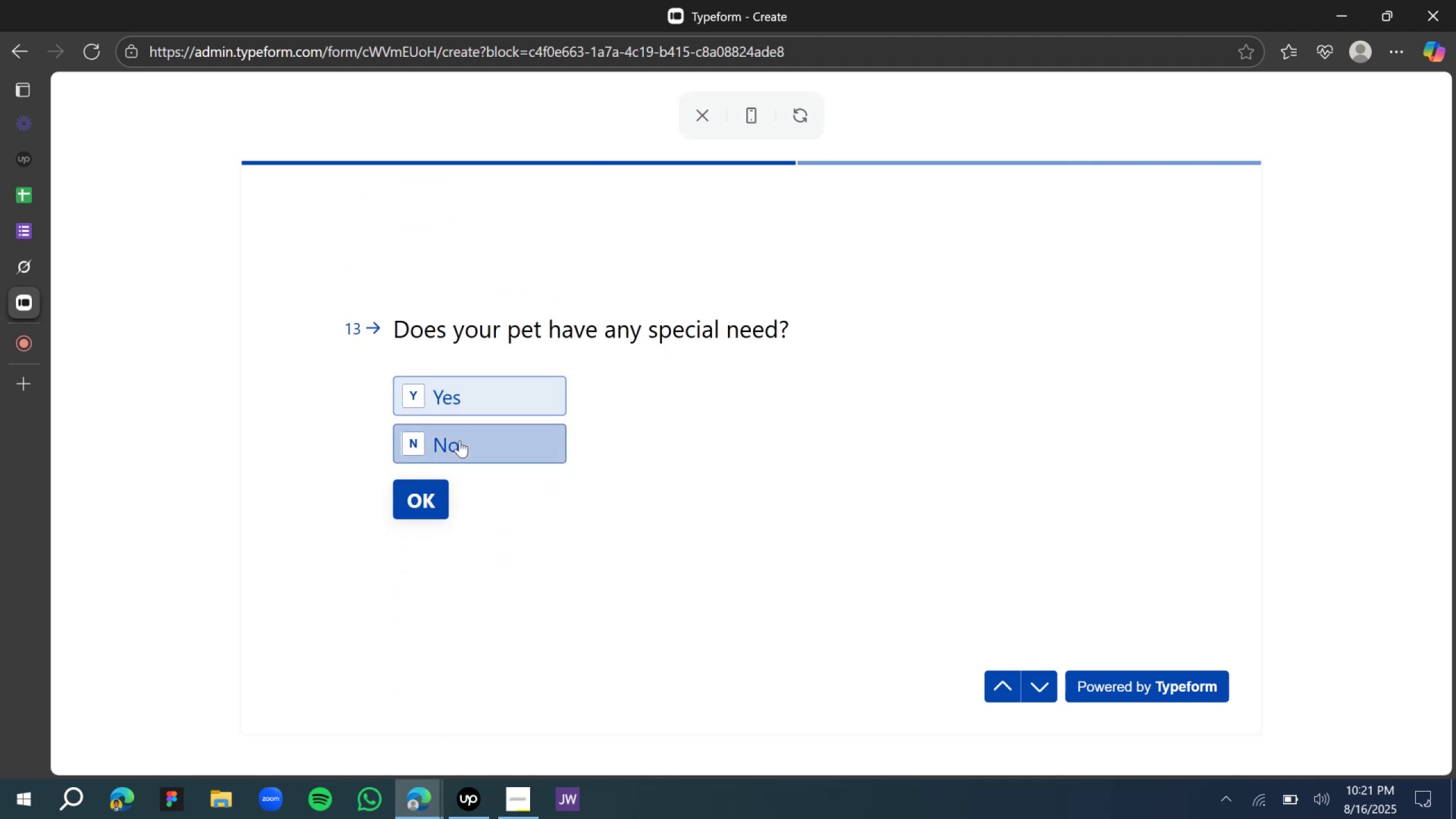 
wait(6.02)
 